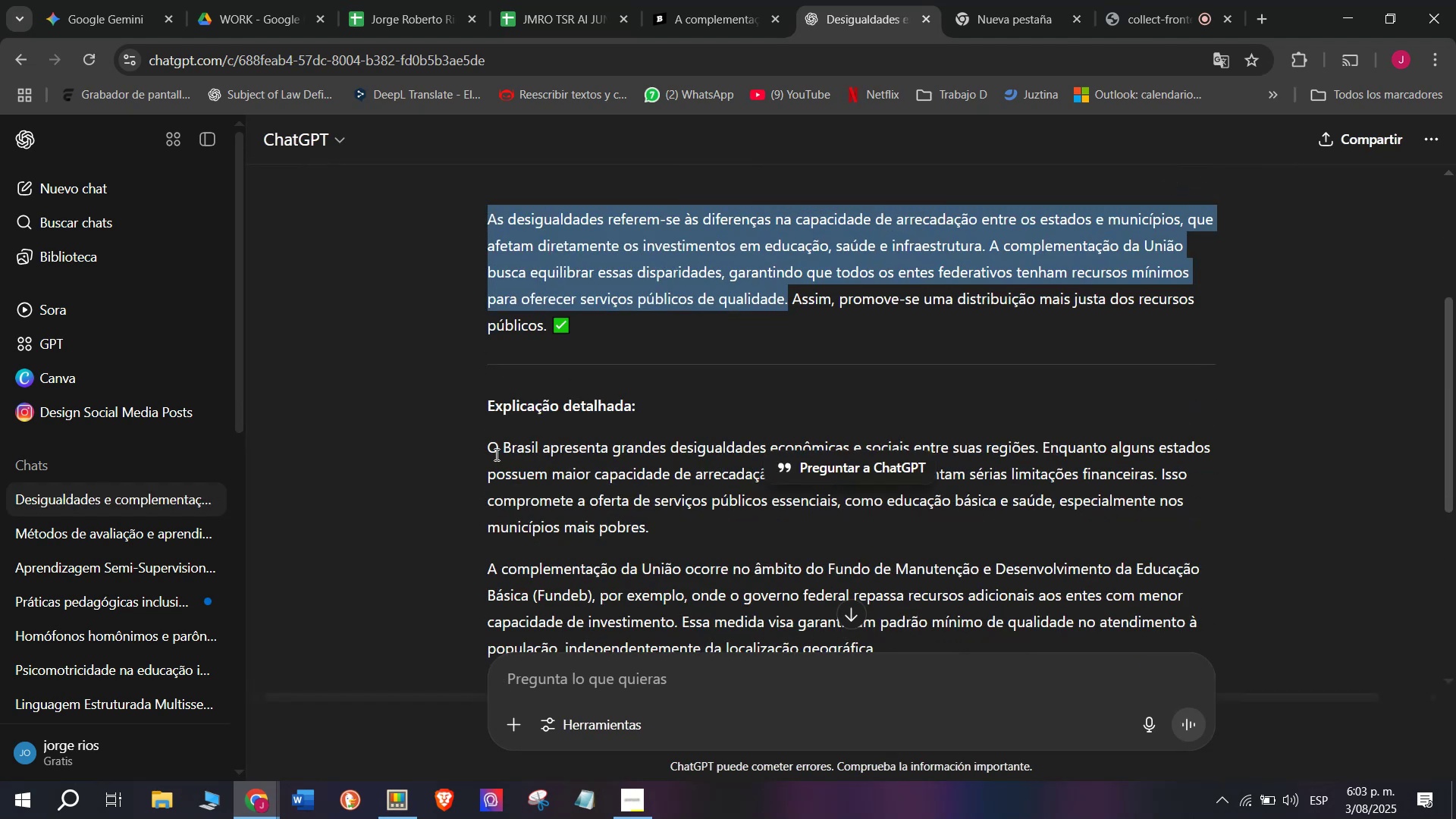 
left_click_drag(start_coordinate=[475, 444], to_coordinate=[905, 647])
 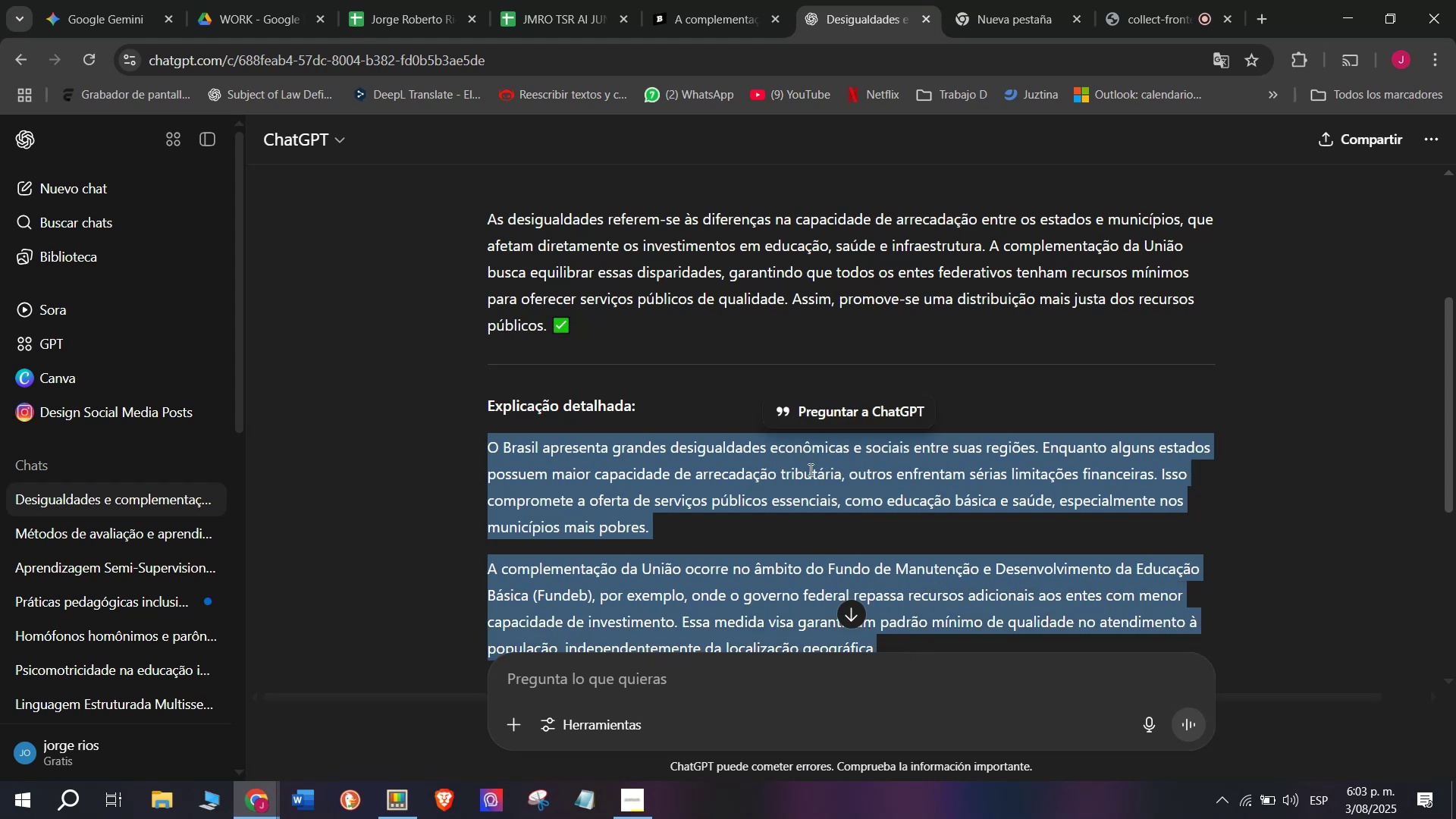 
scroll: coordinate [809, 463], scroll_direction: down, amount: 1.0
 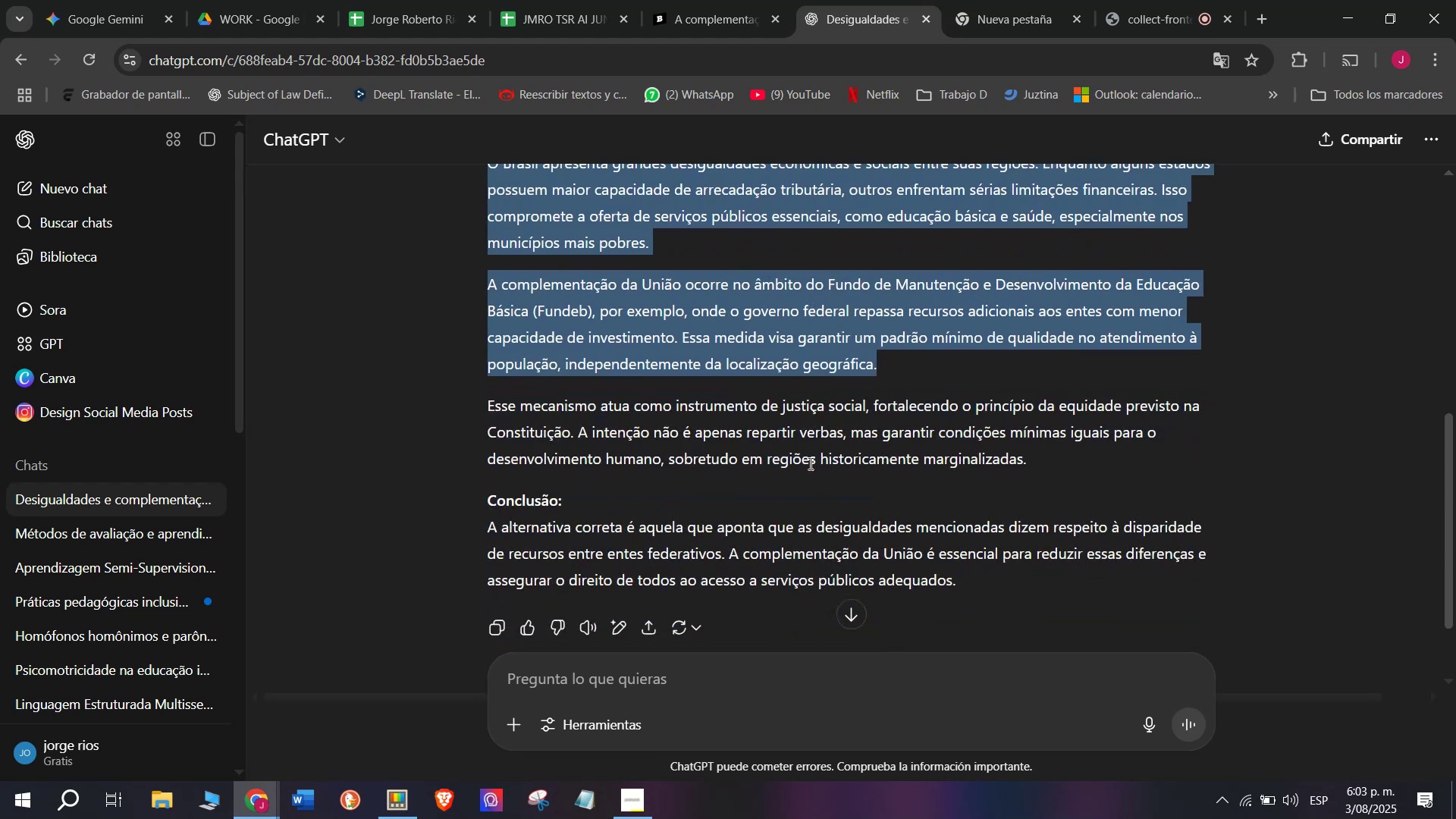 
key(Control+C)
 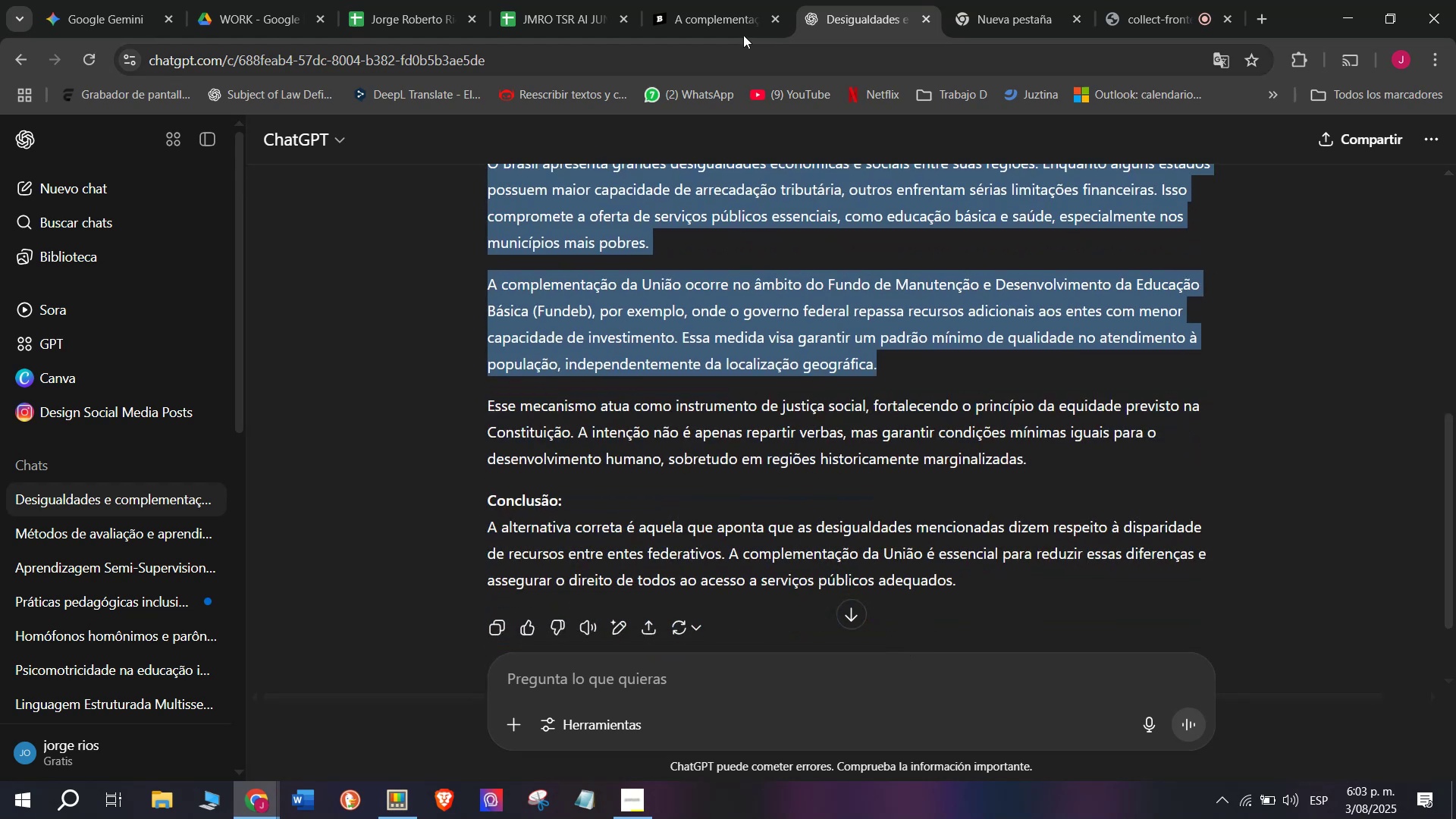 
left_click([712, 0])
 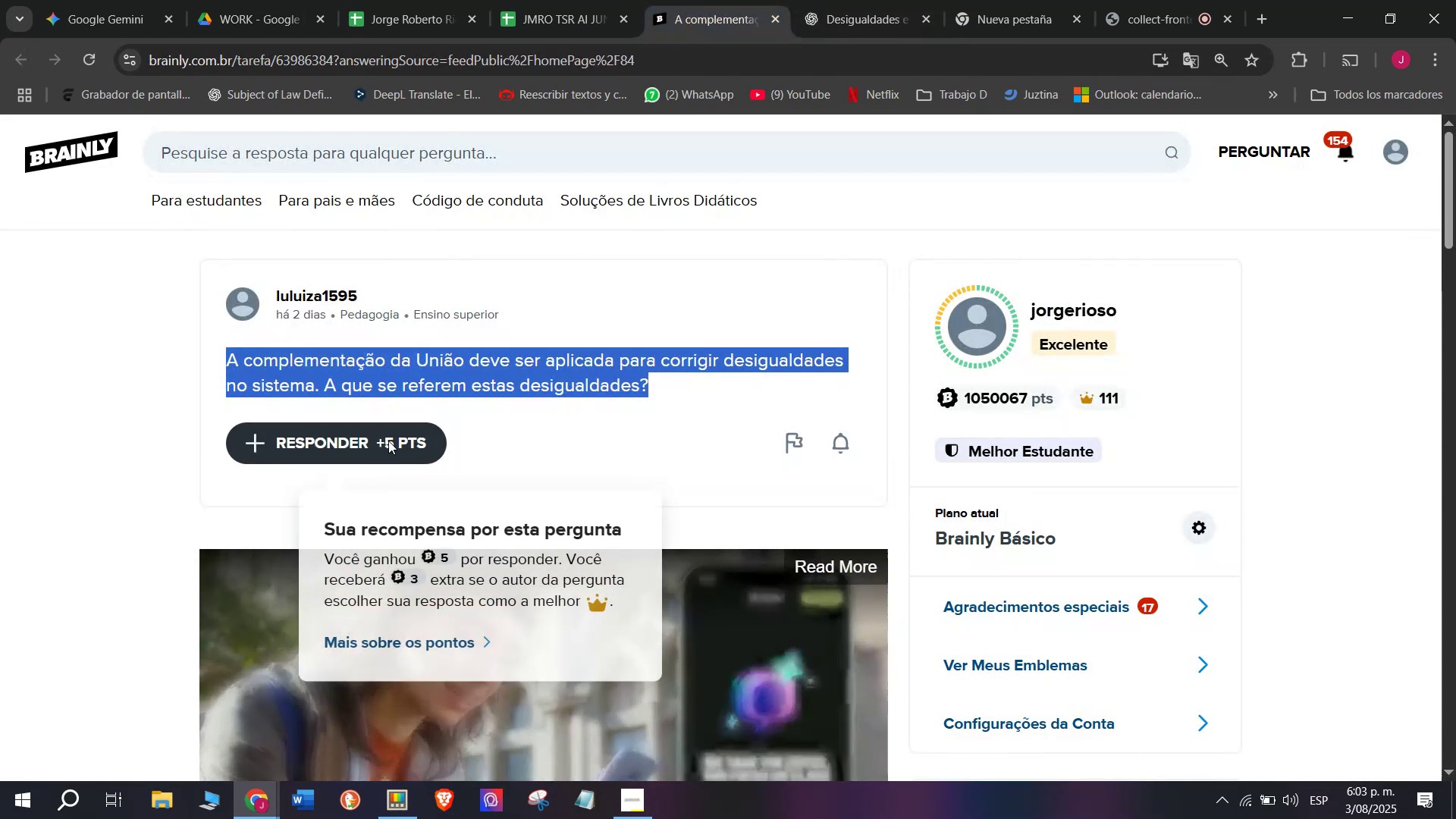 
left_click_drag(start_coordinate=[741, 392], to_coordinate=[535, 232])
 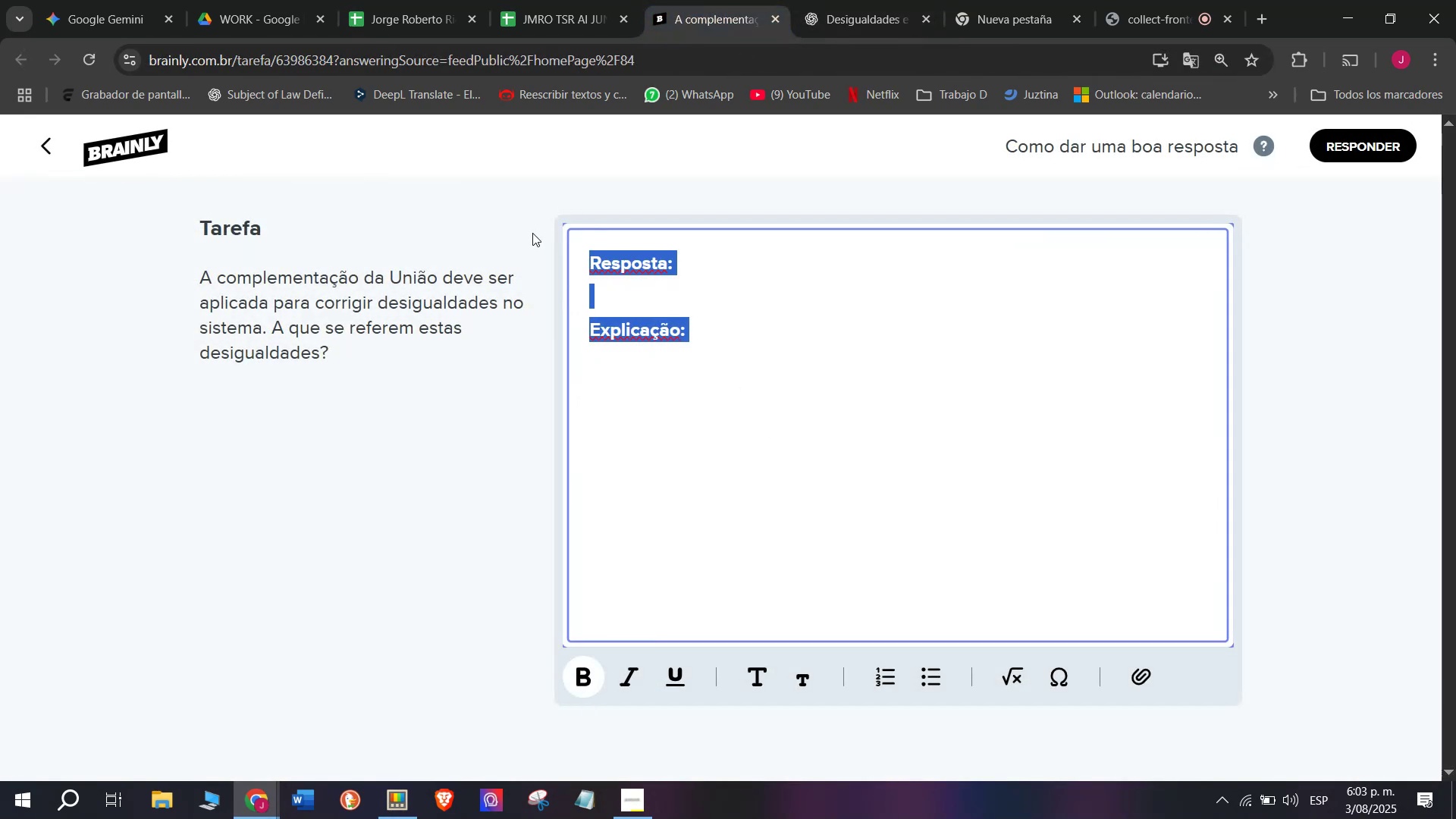 
key(Meta+V)
 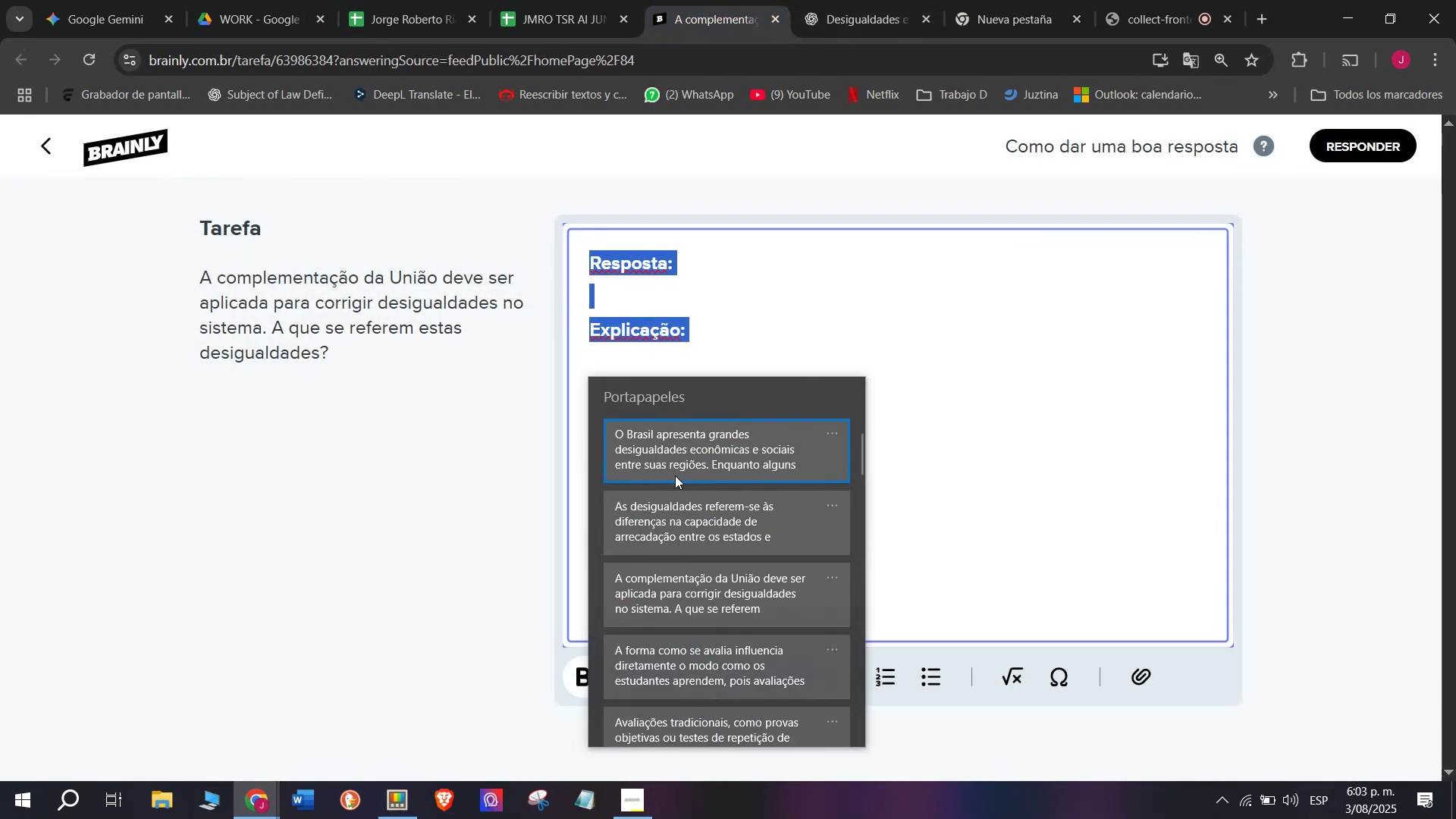 
key(Control+ControlLeft)
 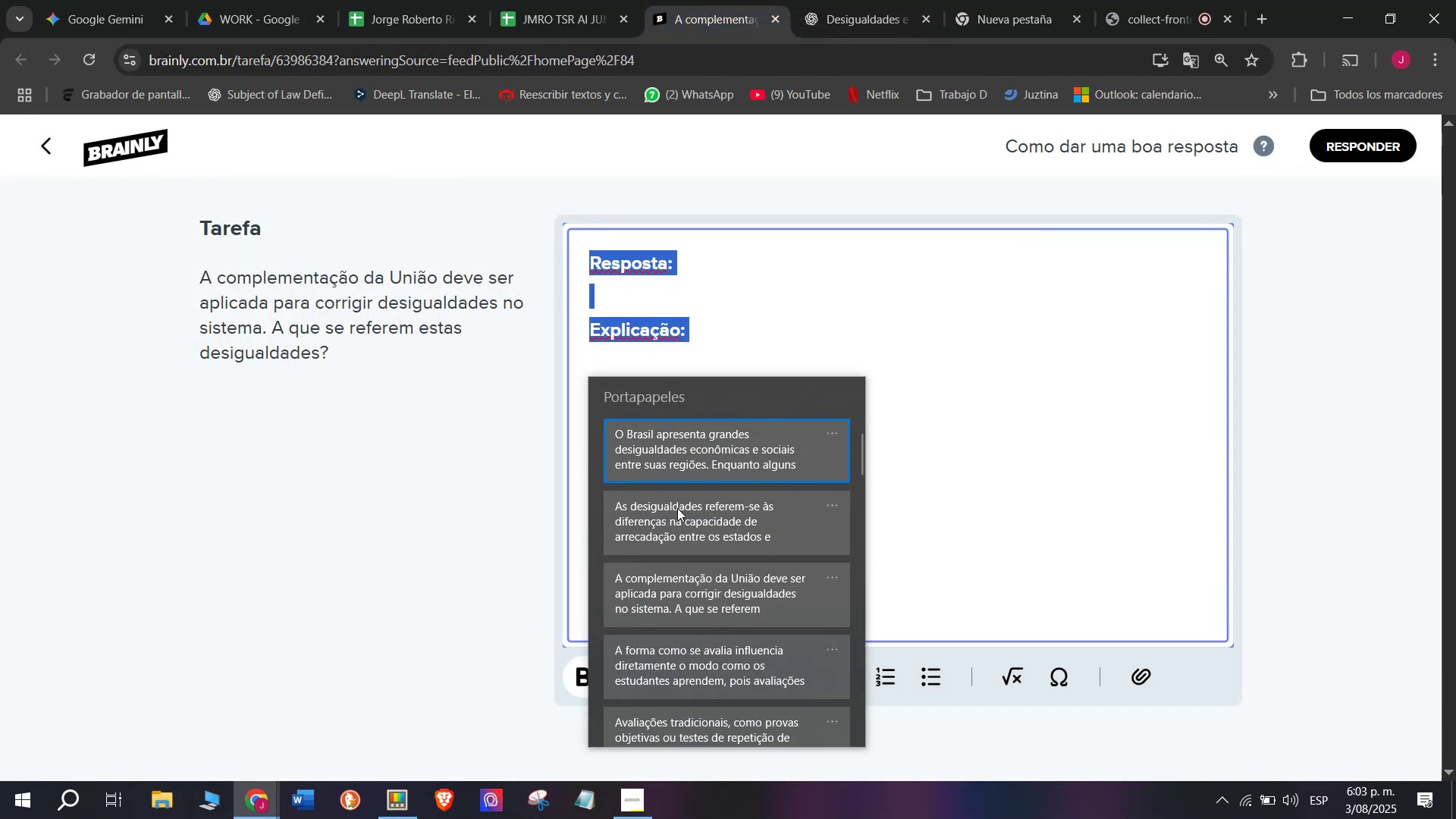 
key(Control+V)
 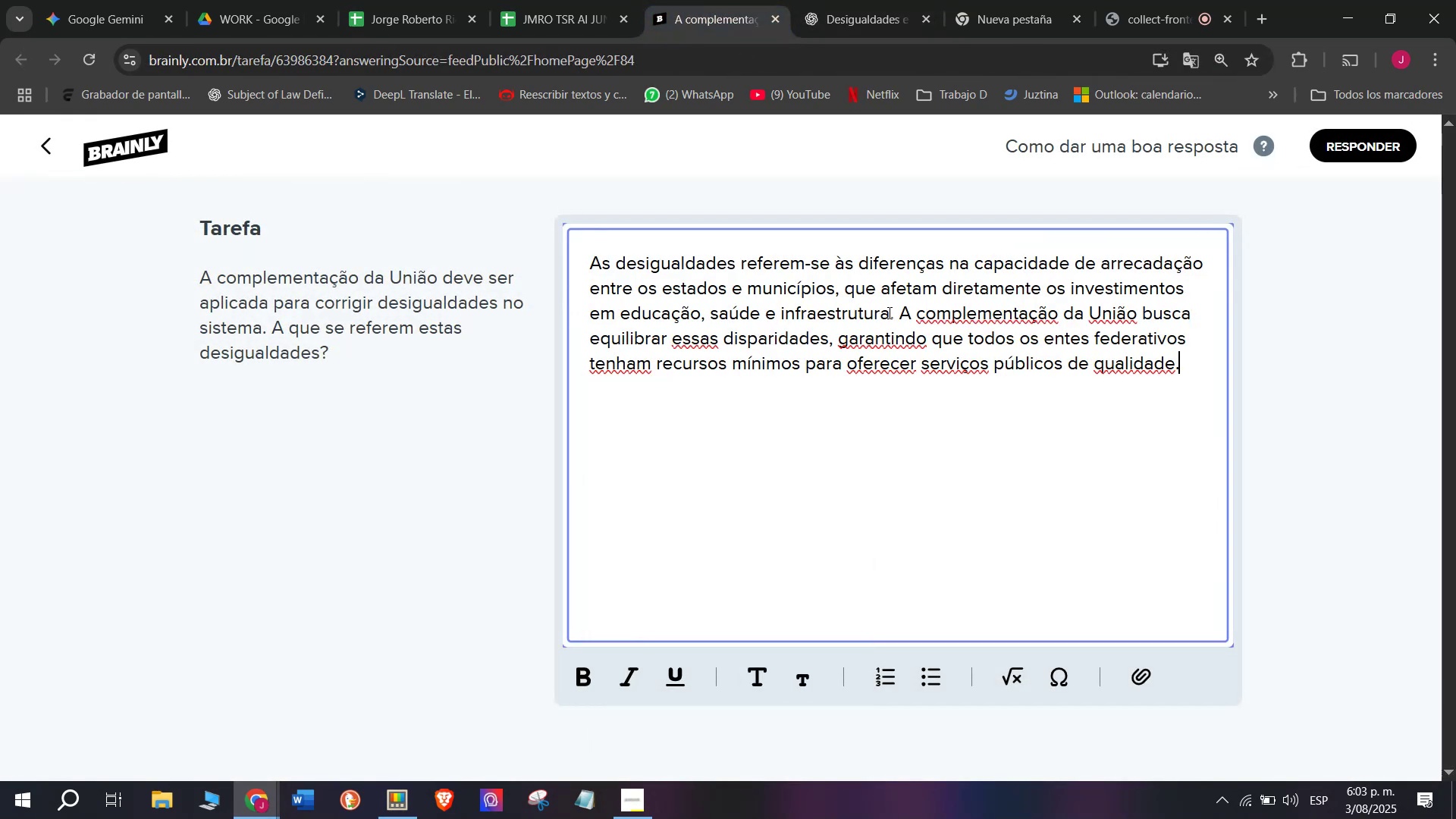 
left_click_drag(start_coordinate=[899, 316], to_coordinate=[1295, 381])
 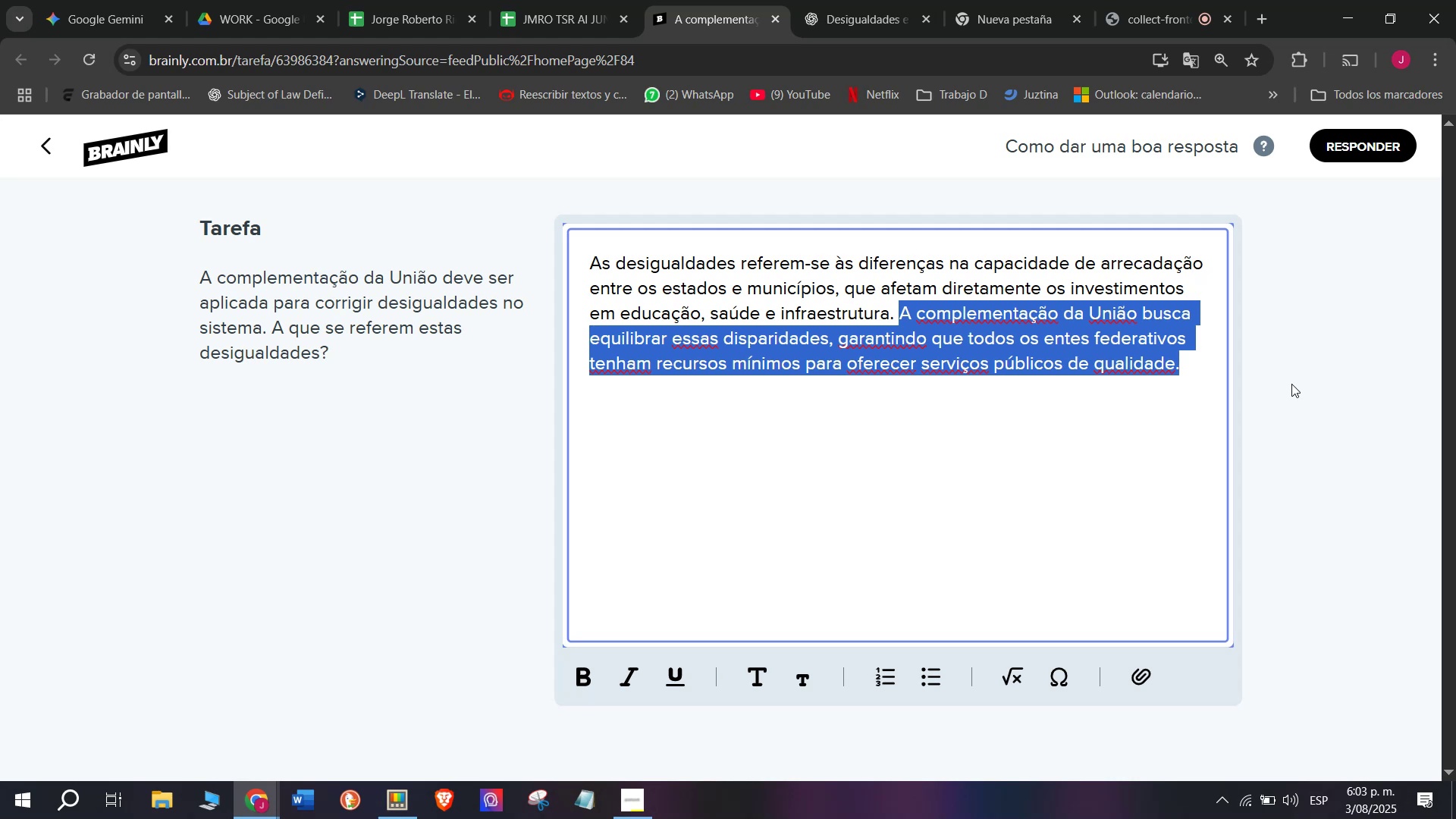 
key(Backspace)
 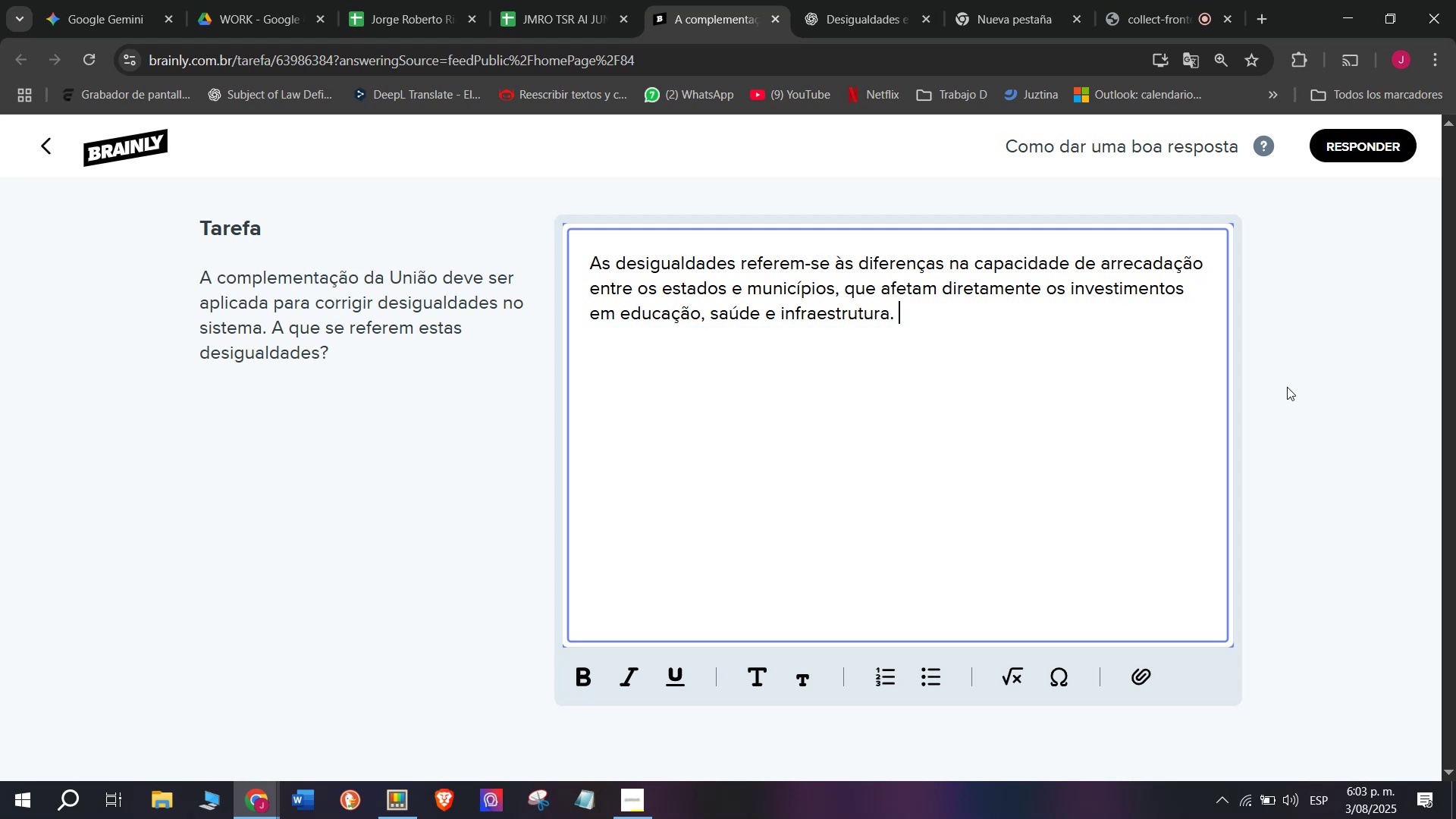 
key(Enter)
 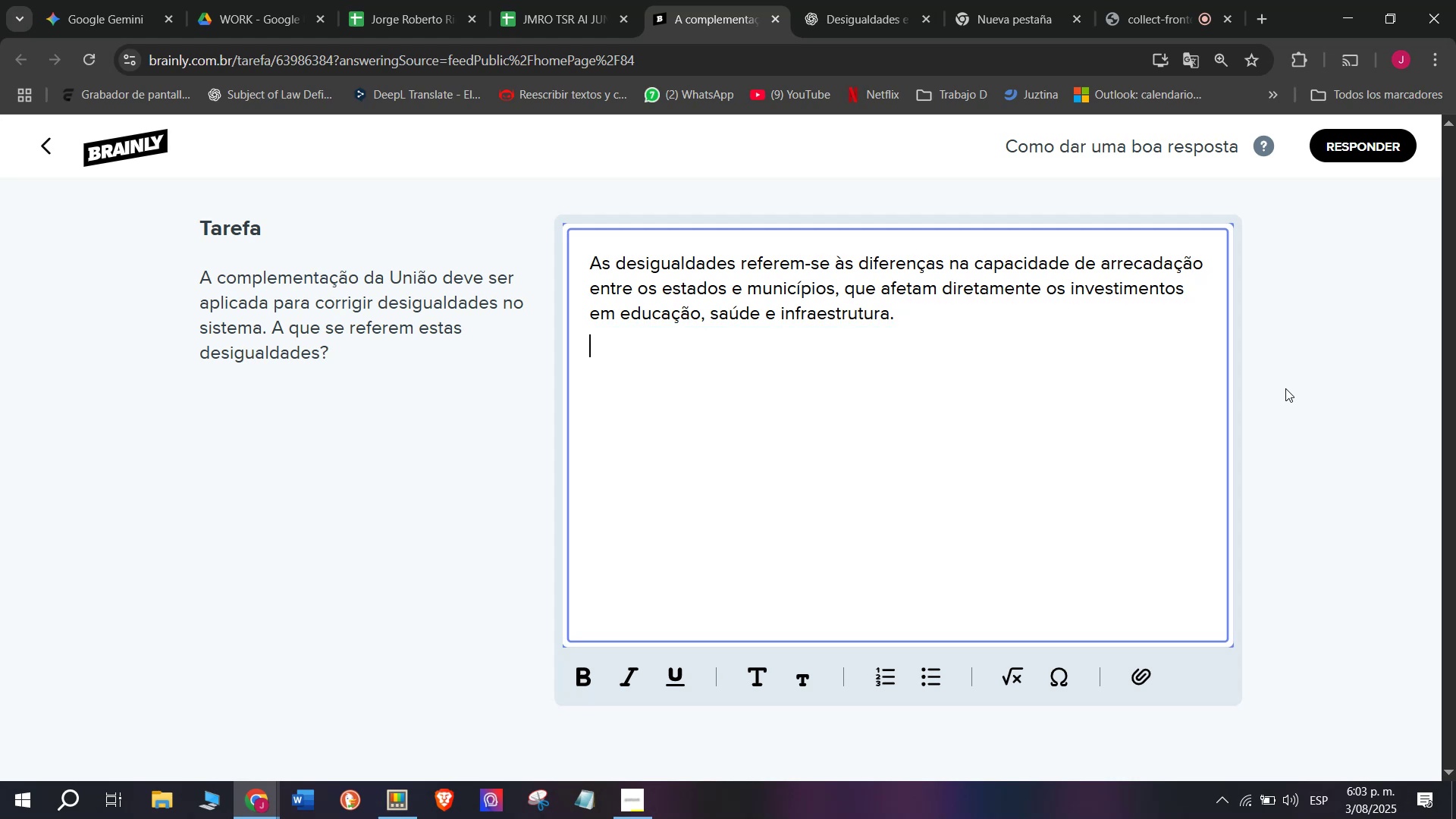 
key(Enter)
 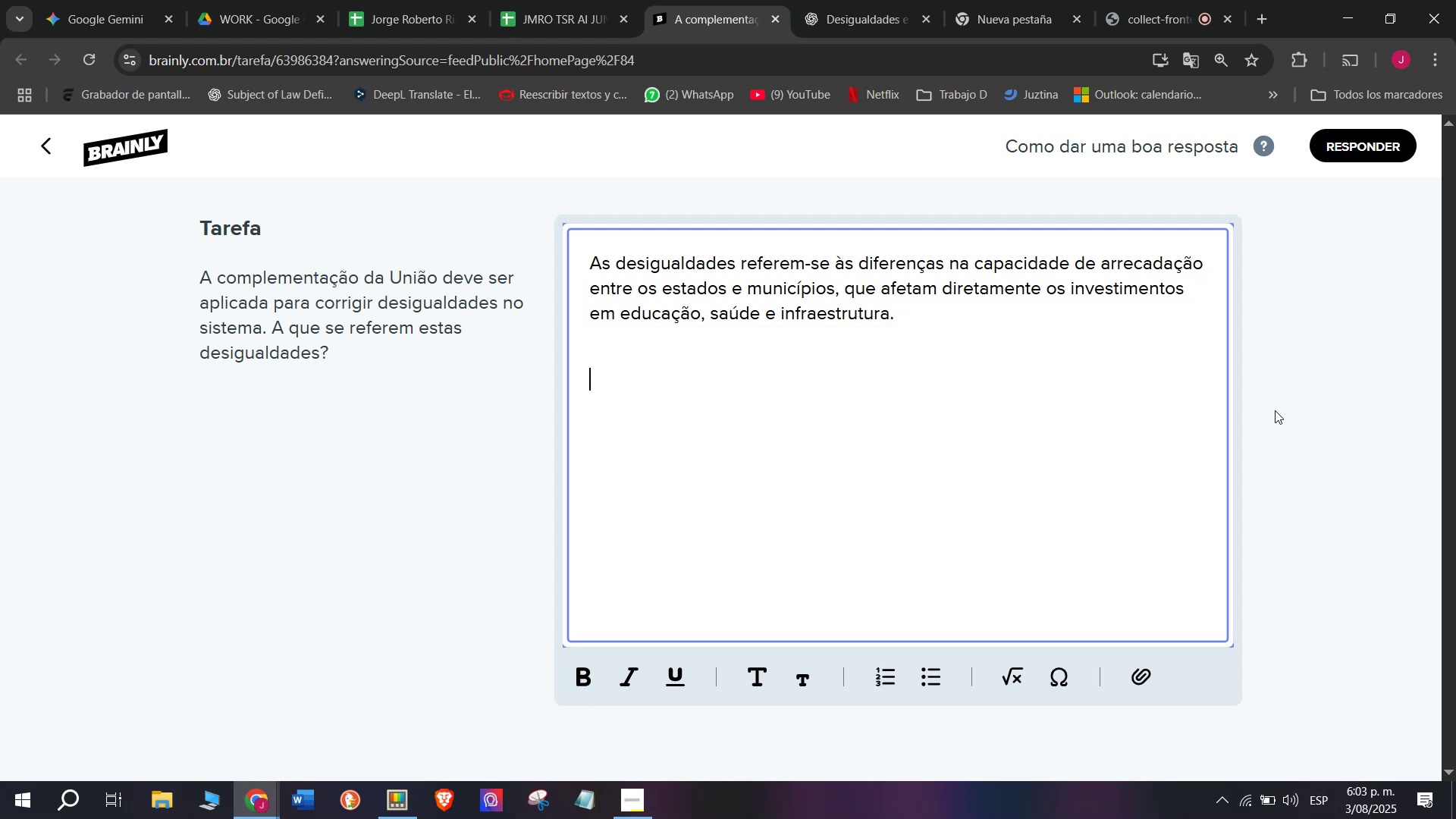 
key(Meta+V)
 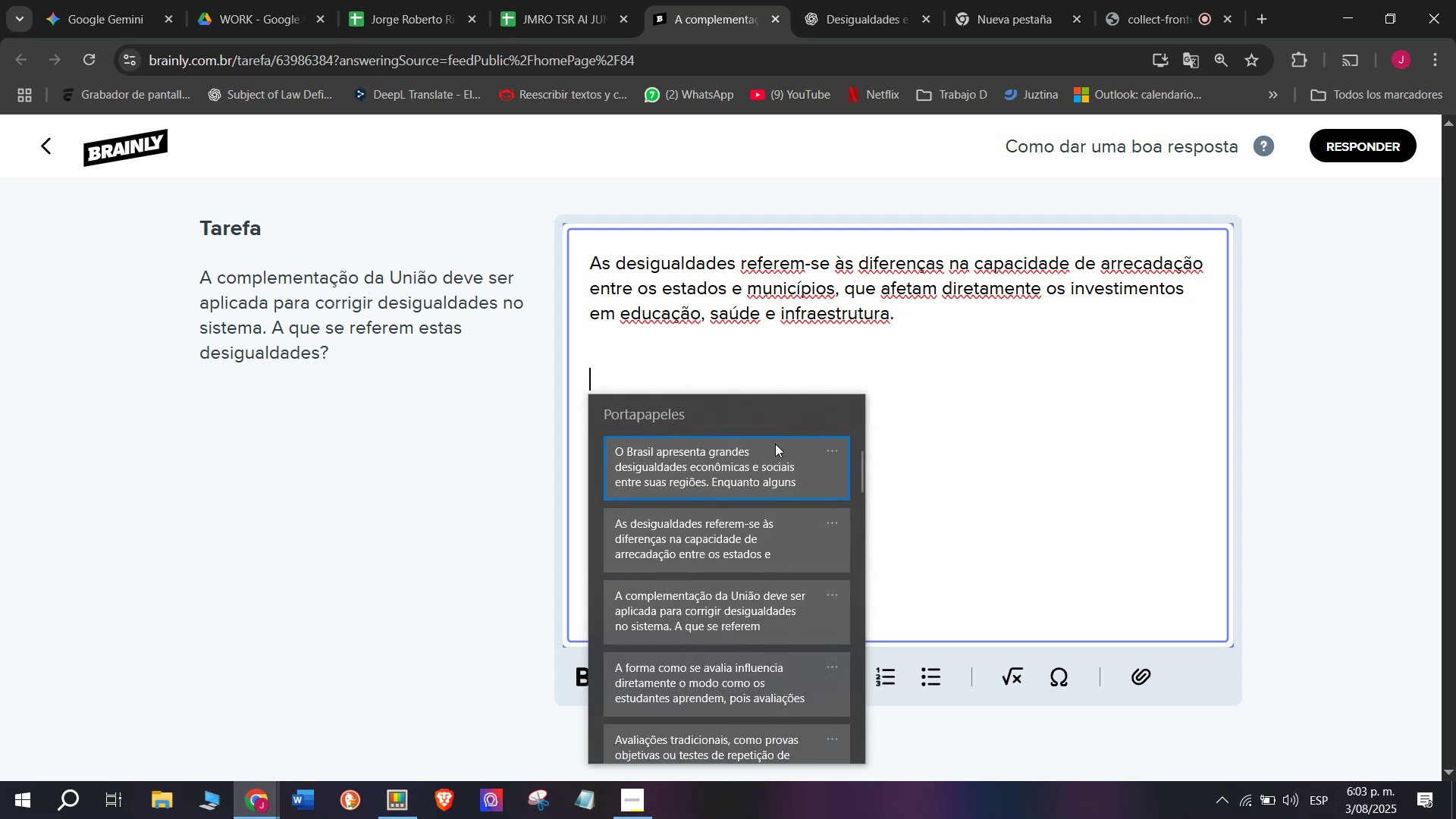 
left_click([720, 467])
 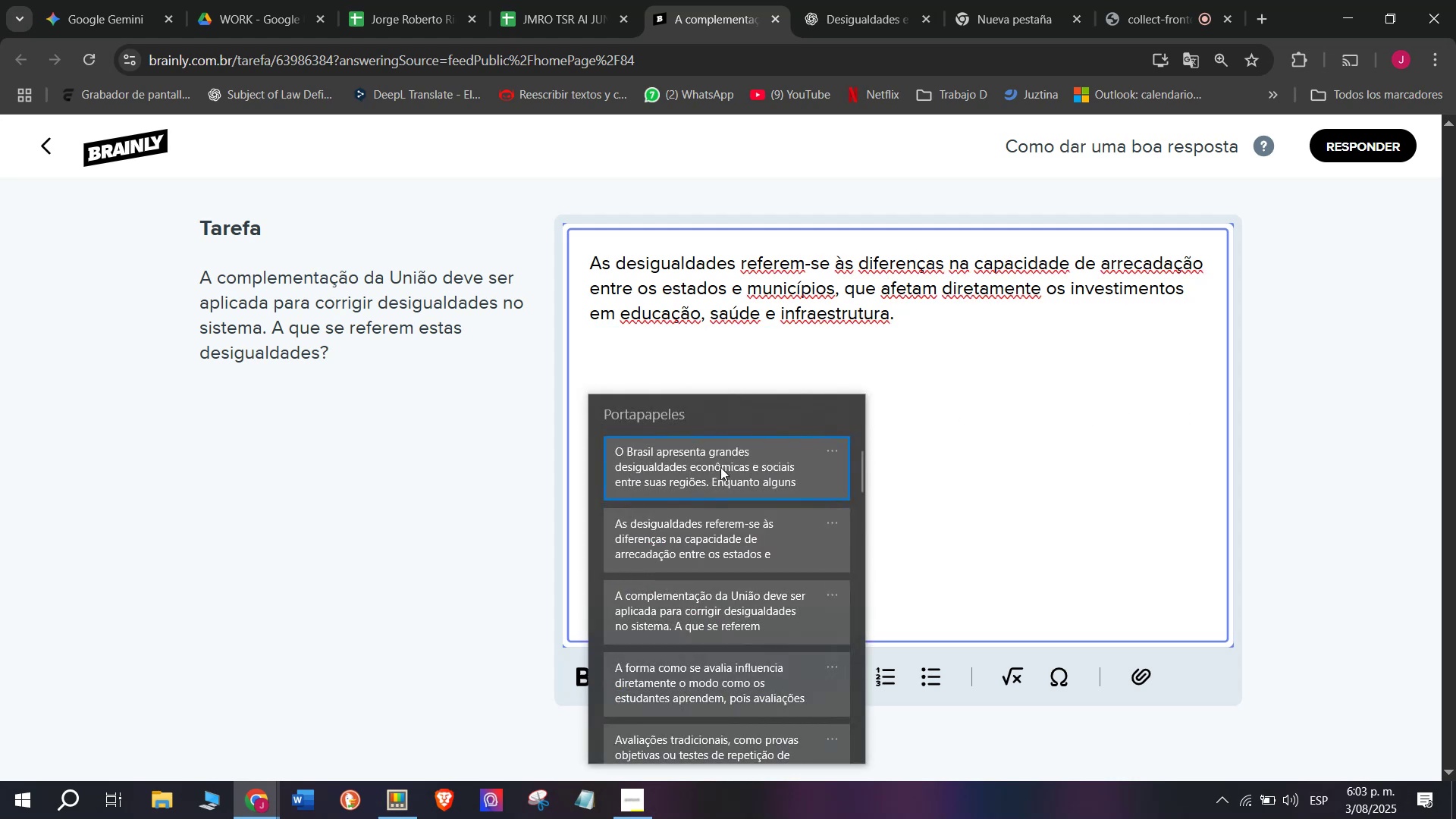 
key(Control+ControlLeft)
 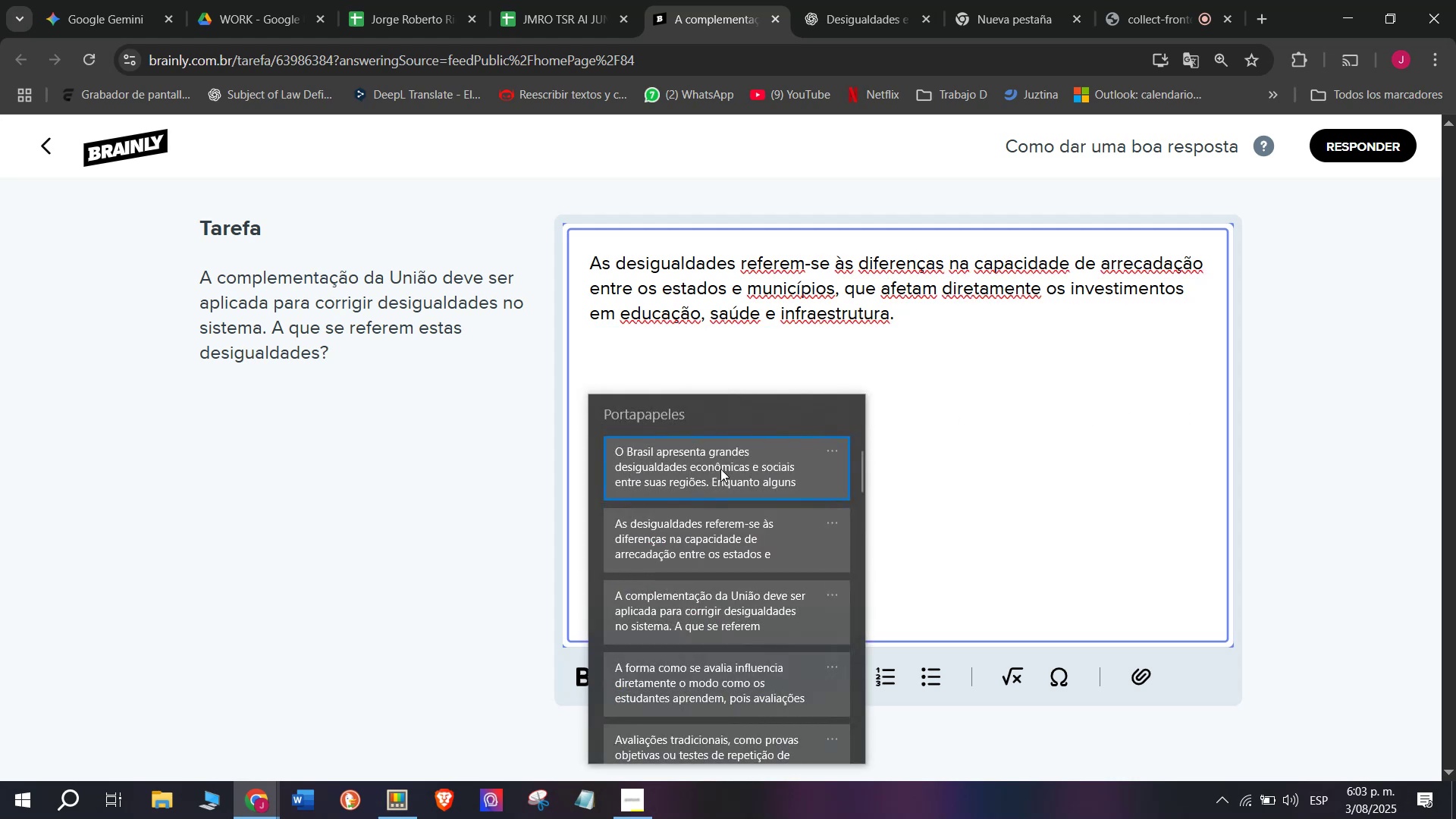 
key(Control+V)
 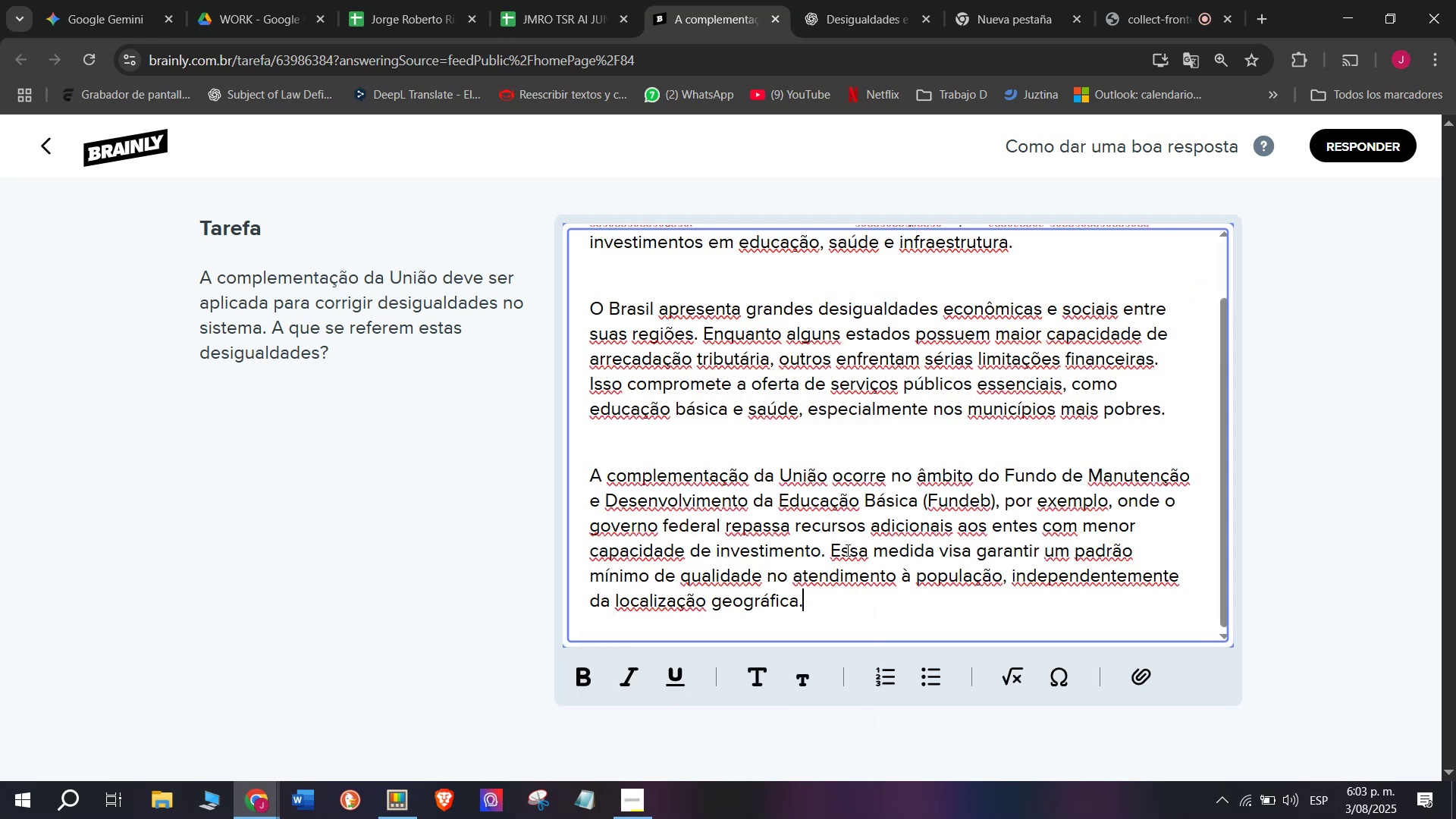 
left_click_drag(start_coordinate=[832, 549], to_coordinate=[880, 617])
 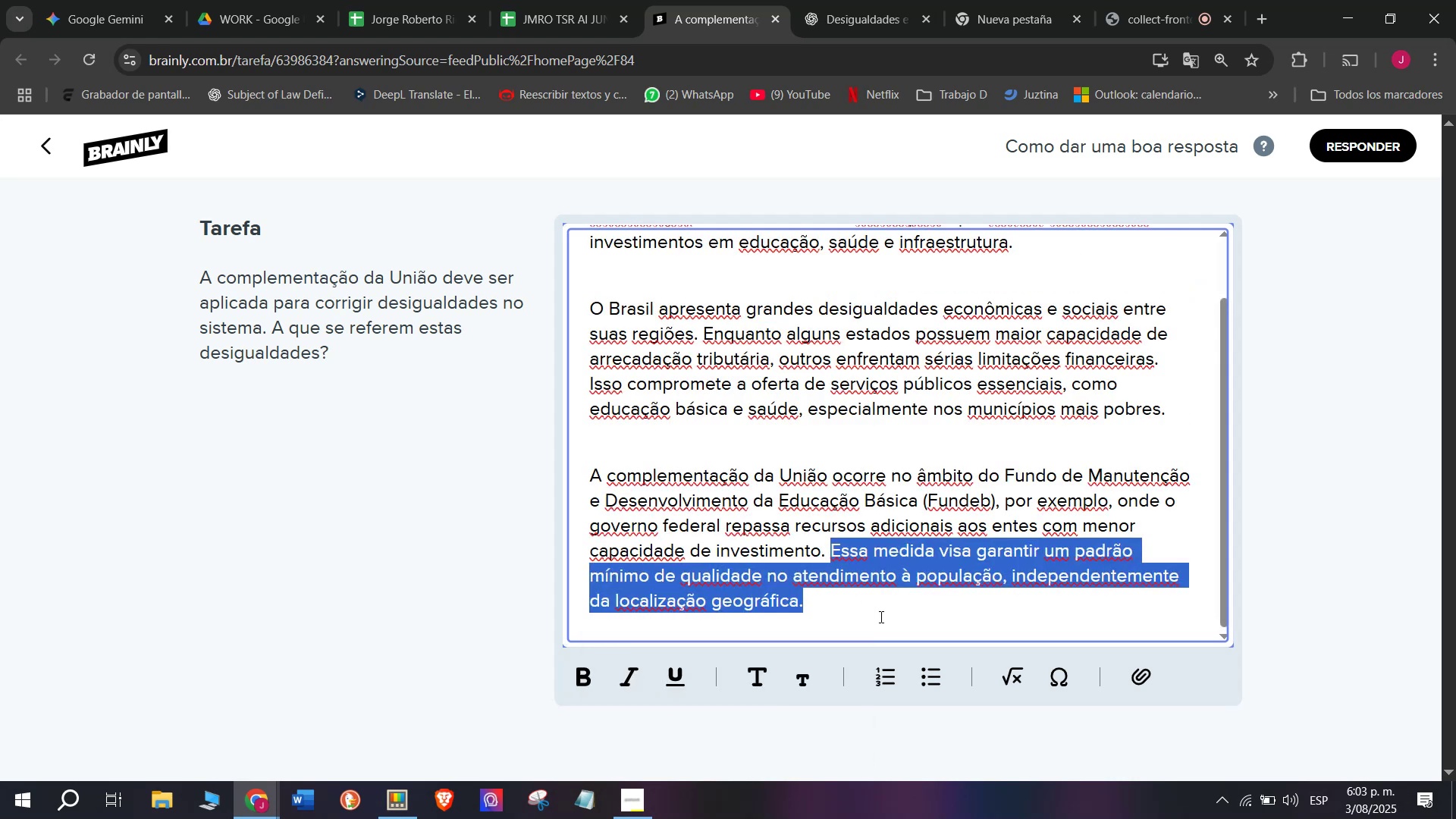 
key(Backspace)
 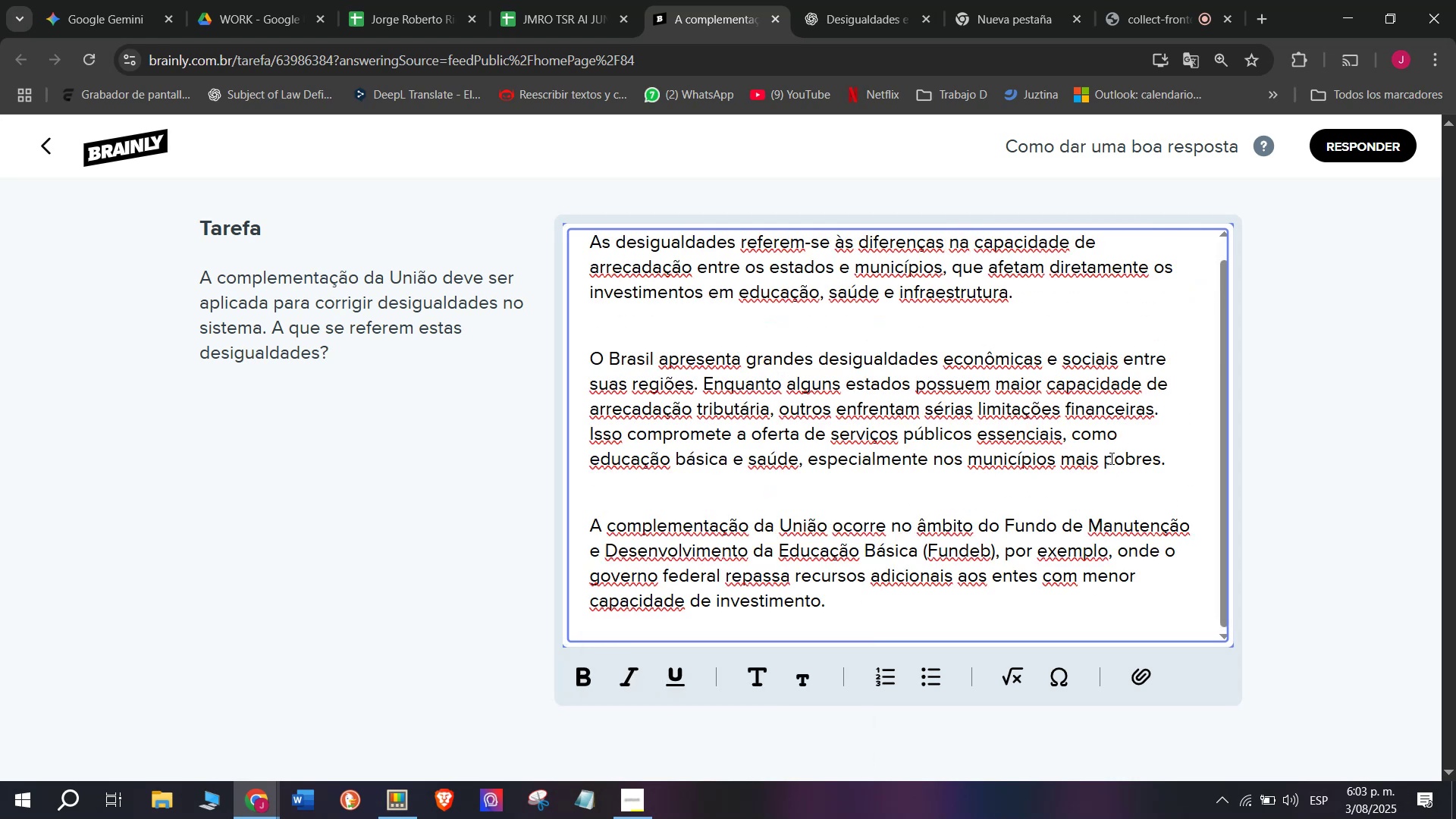 
wait(5.22)
 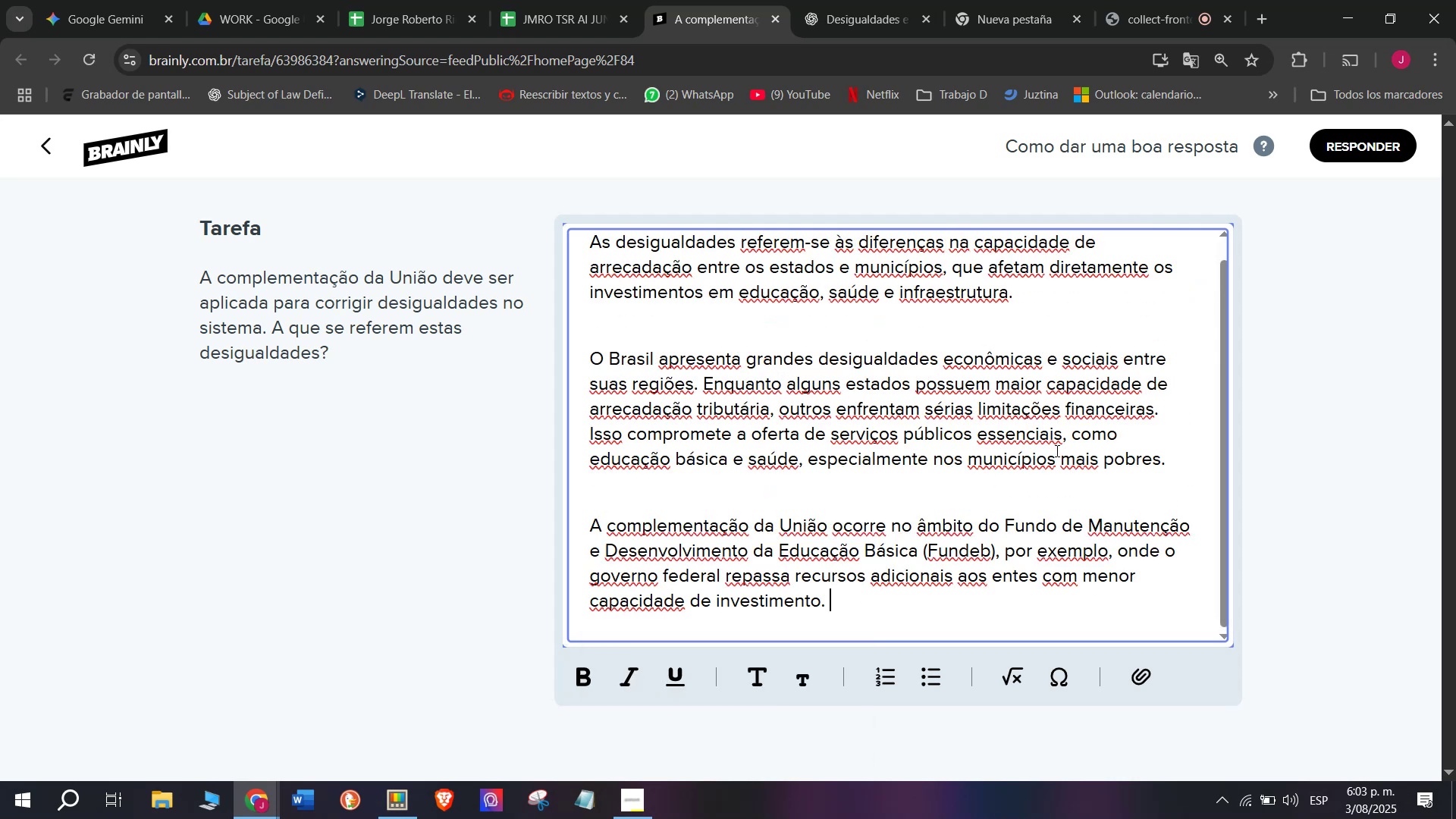 
left_click_drag(start_coordinate=[865, 604], to_coordinate=[408, 96])
 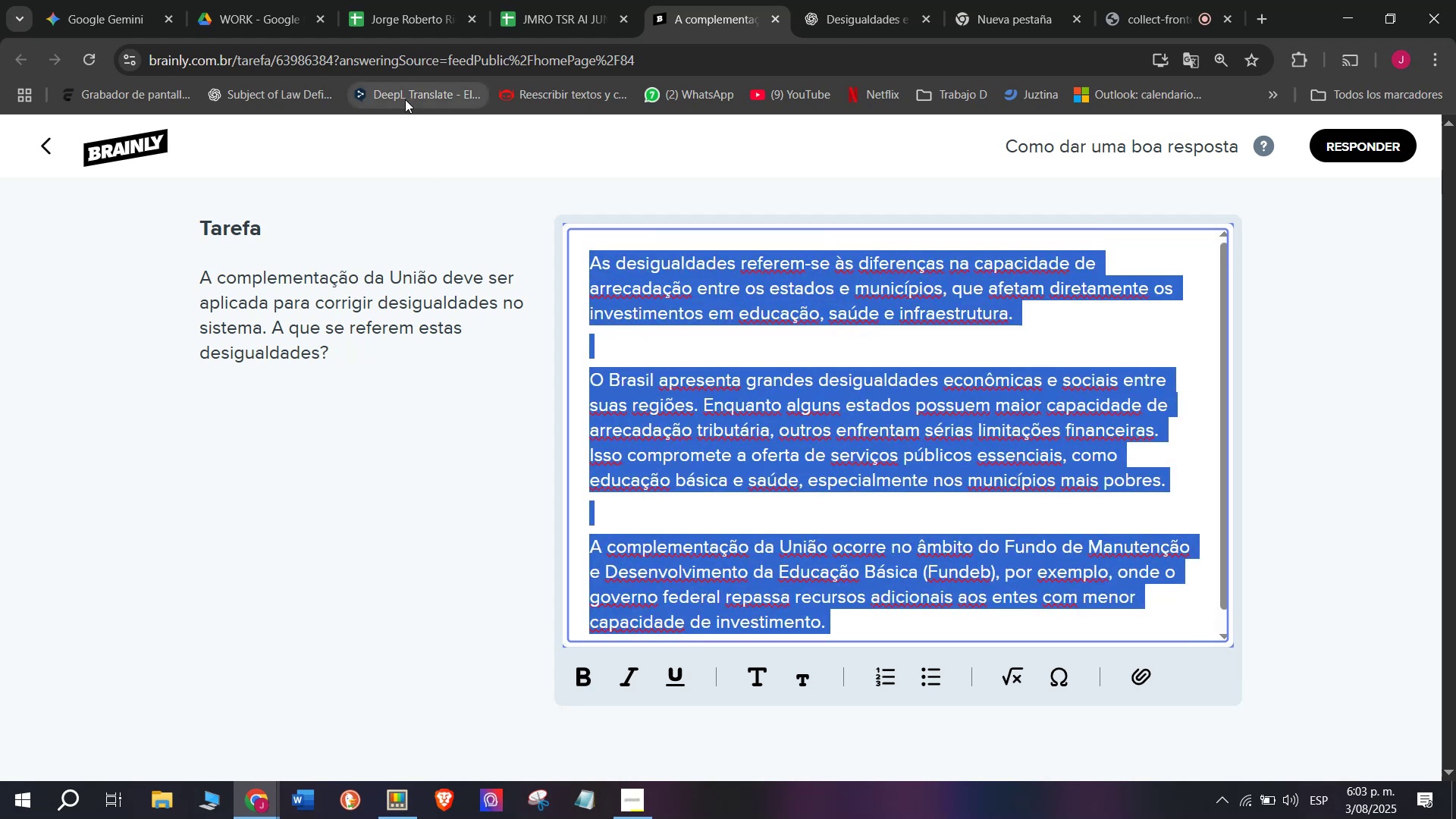 
key(Control+C)
 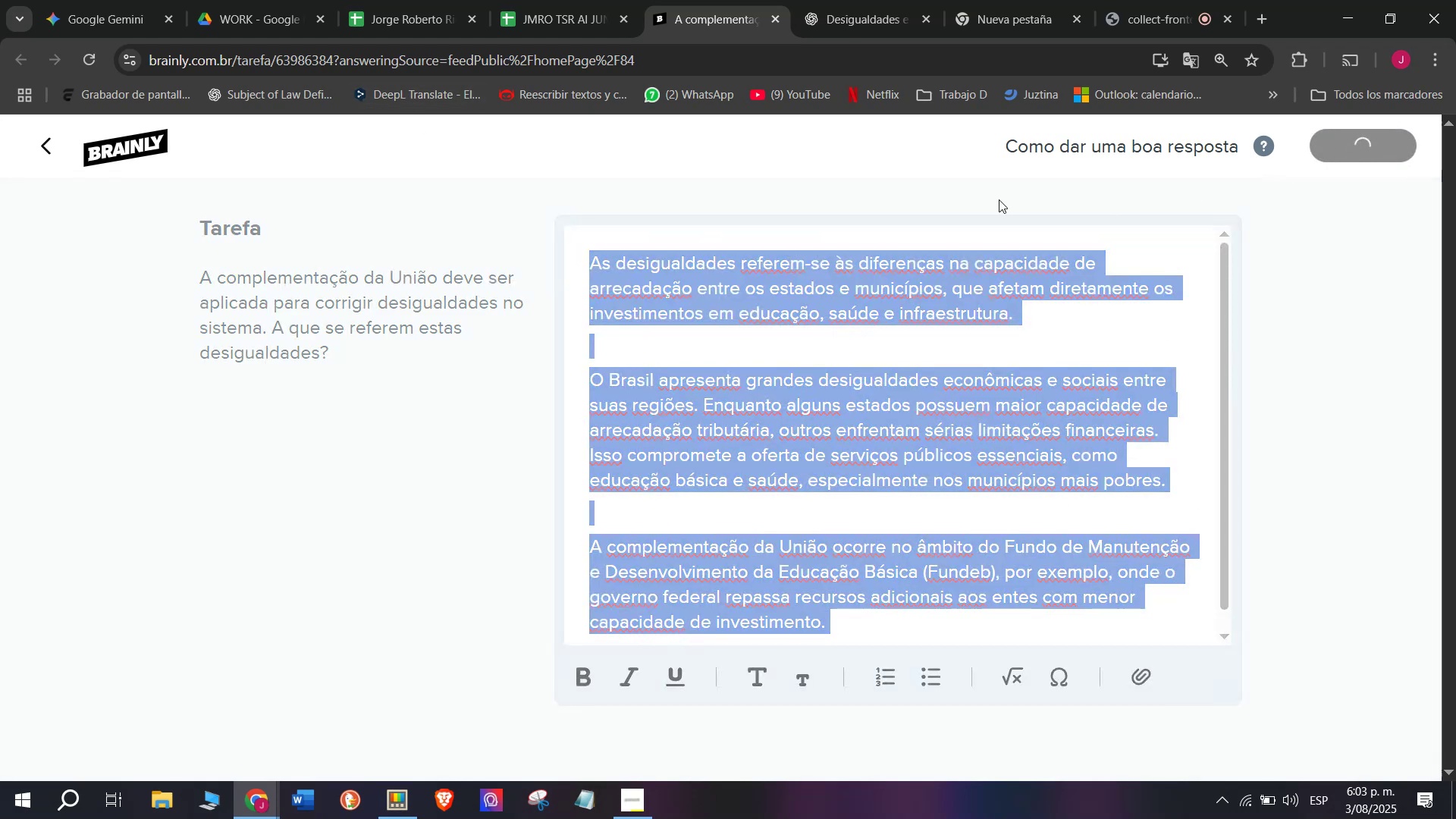 
left_click([541, 0])
 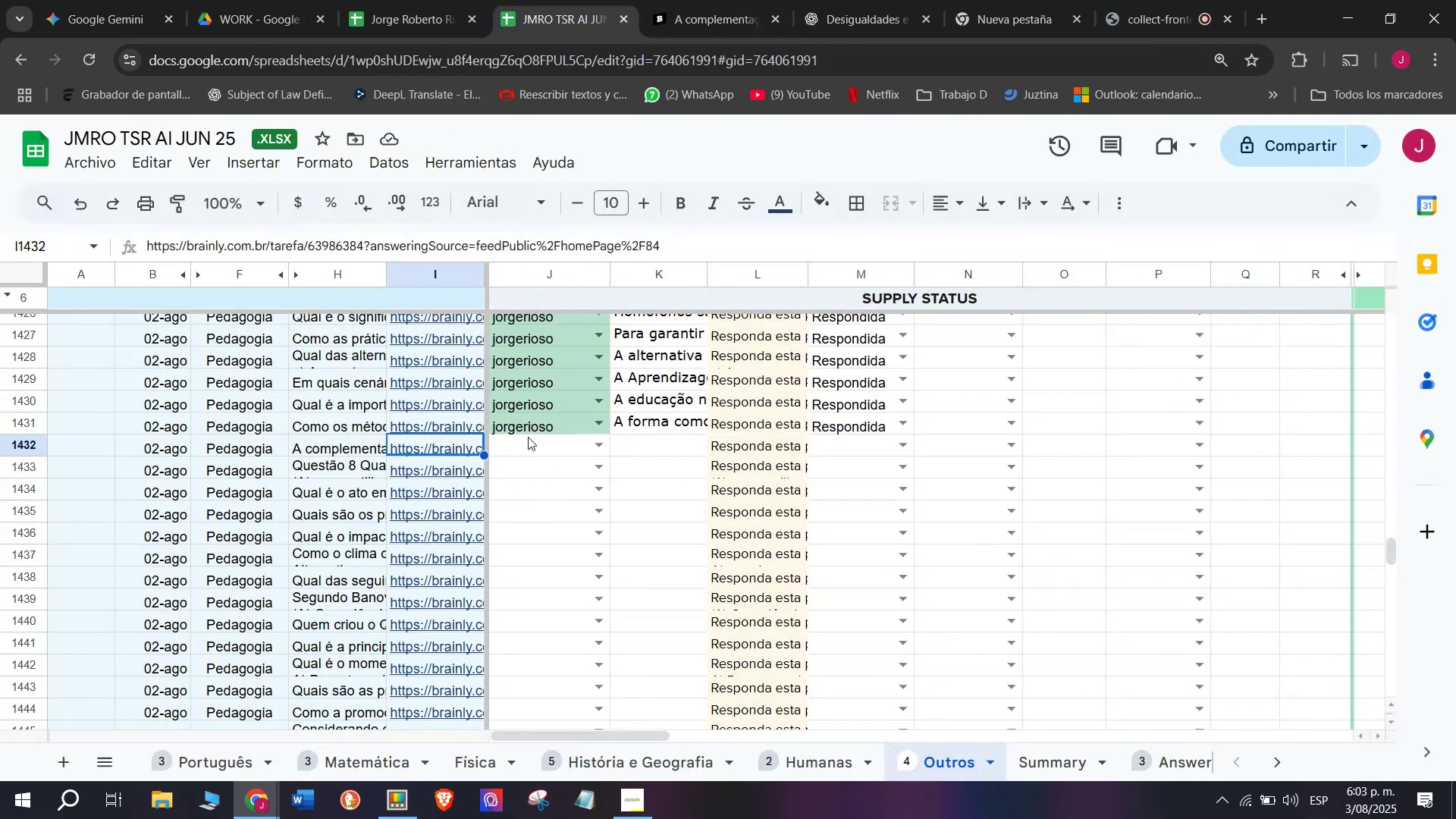 
left_click([528, 451])
 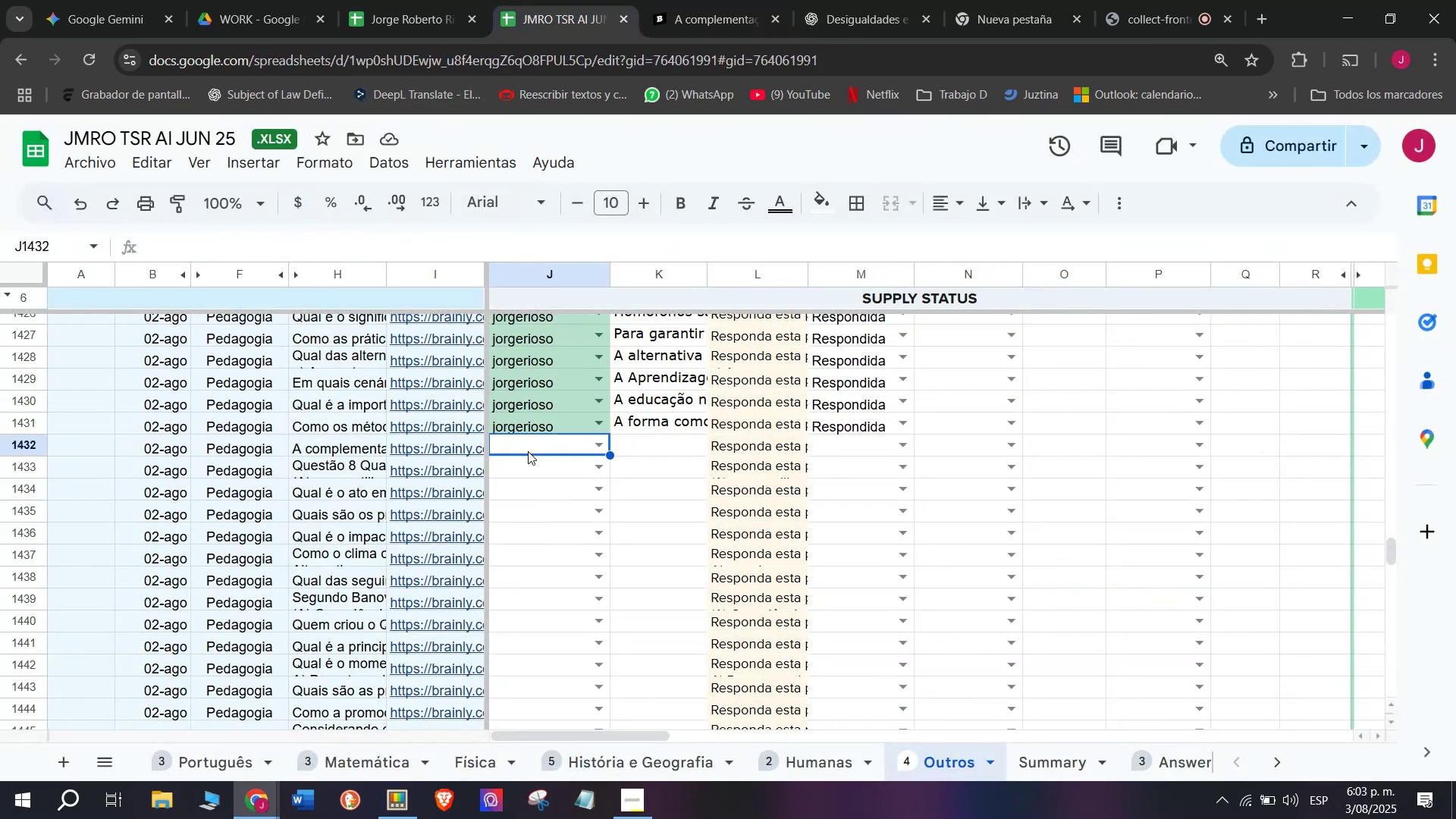 
key(J)
 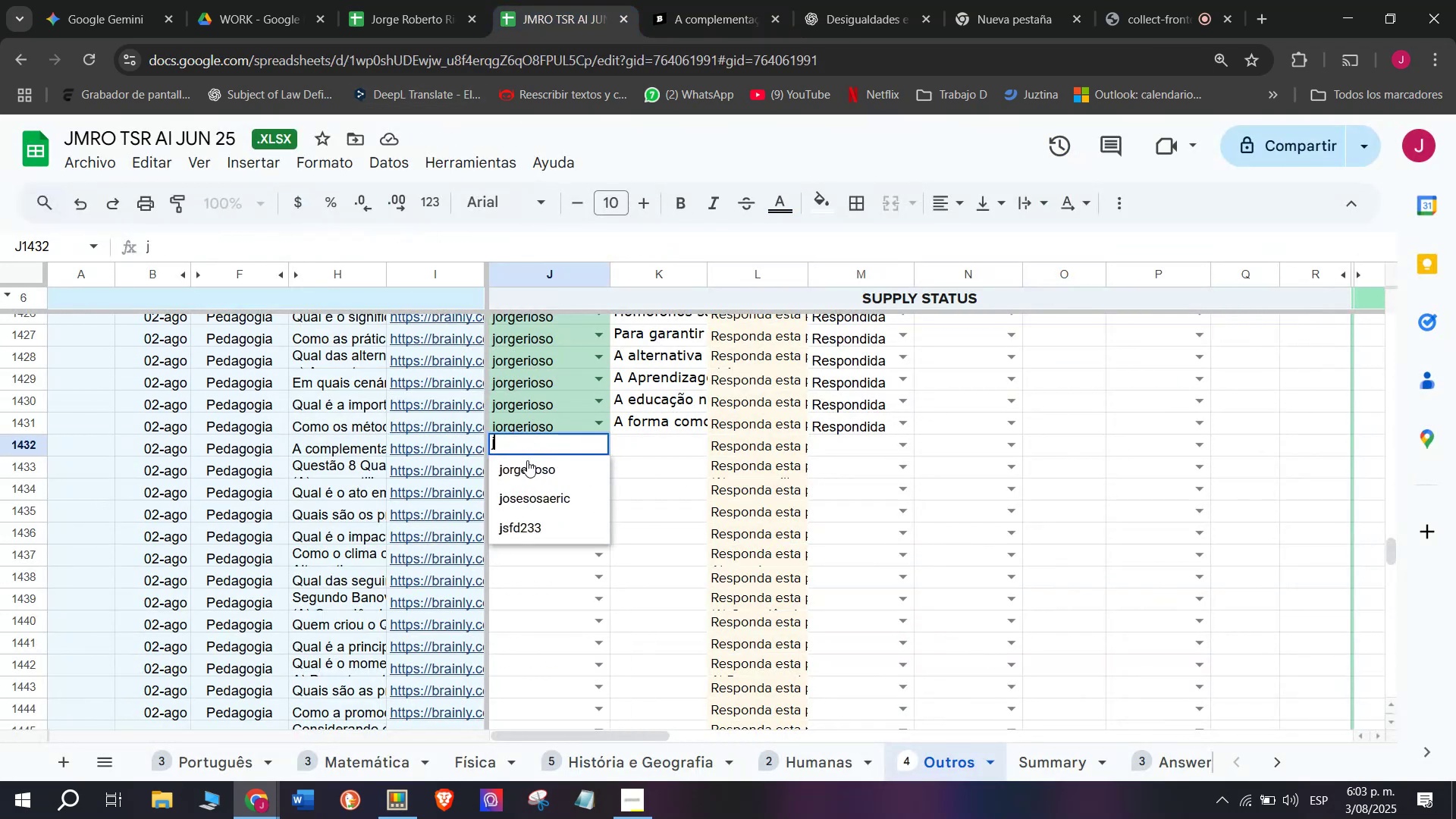 
left_click([527, 460])
 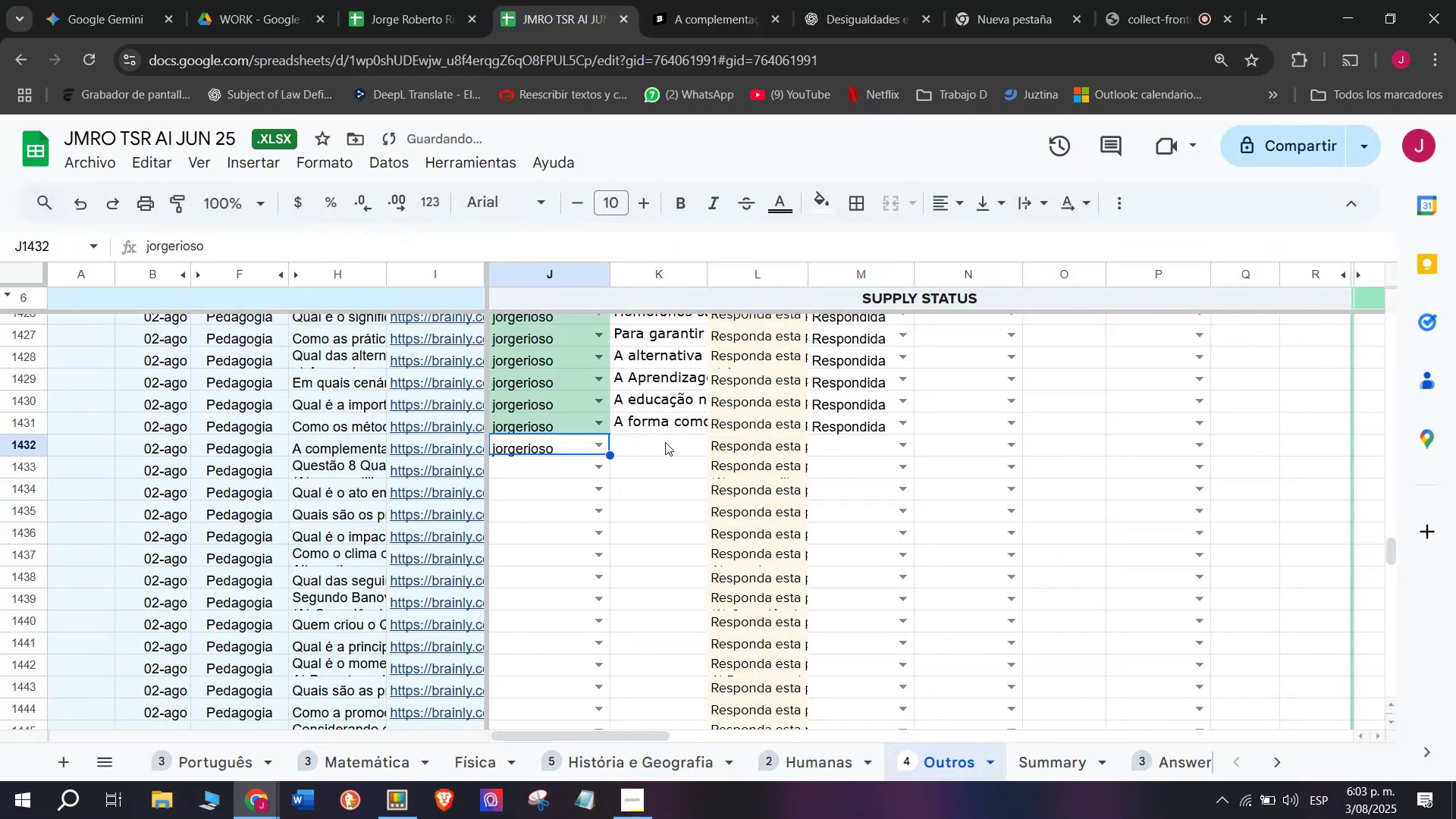 
double_click([665, 442])
 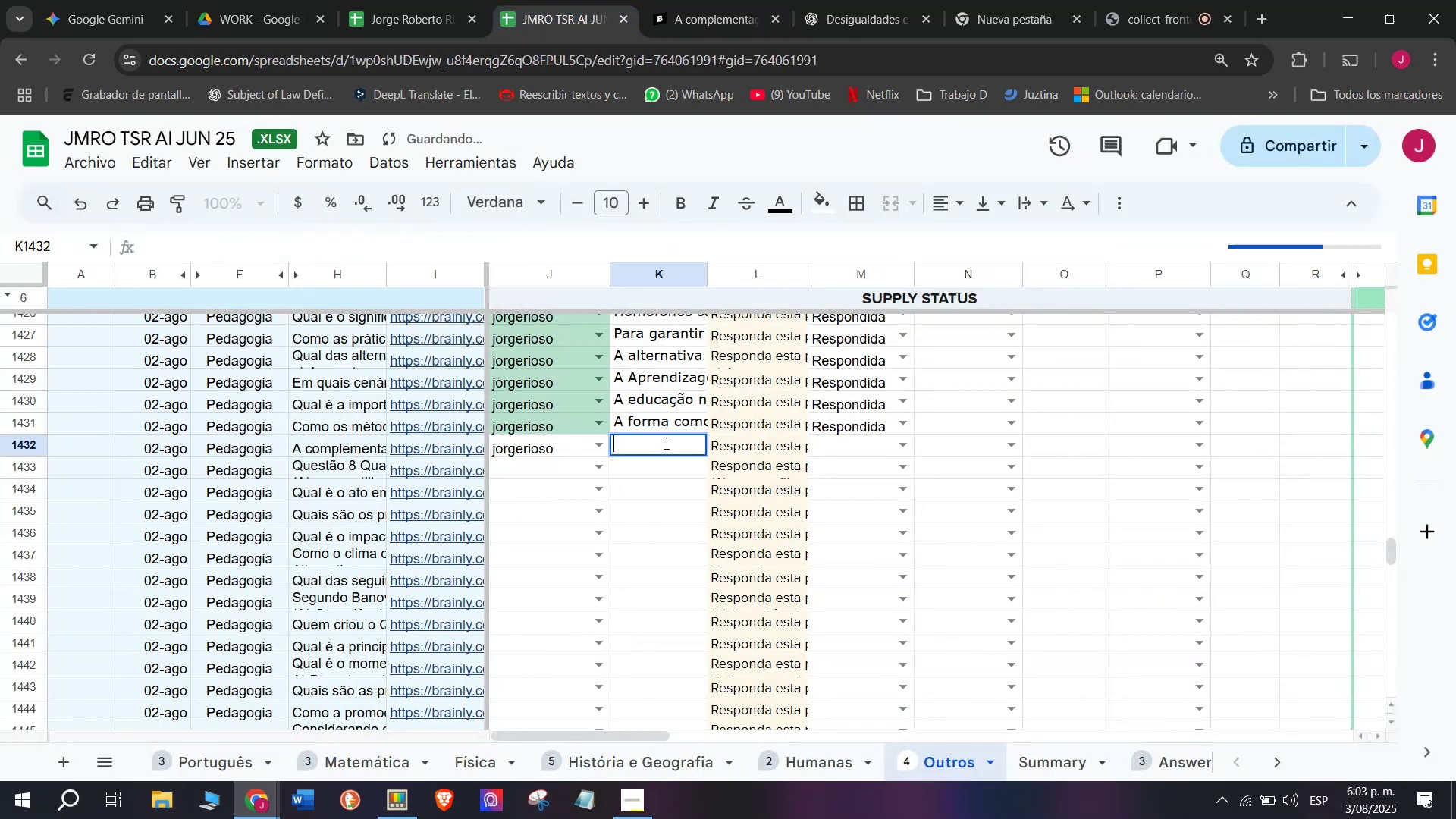 
key(Control+V)
 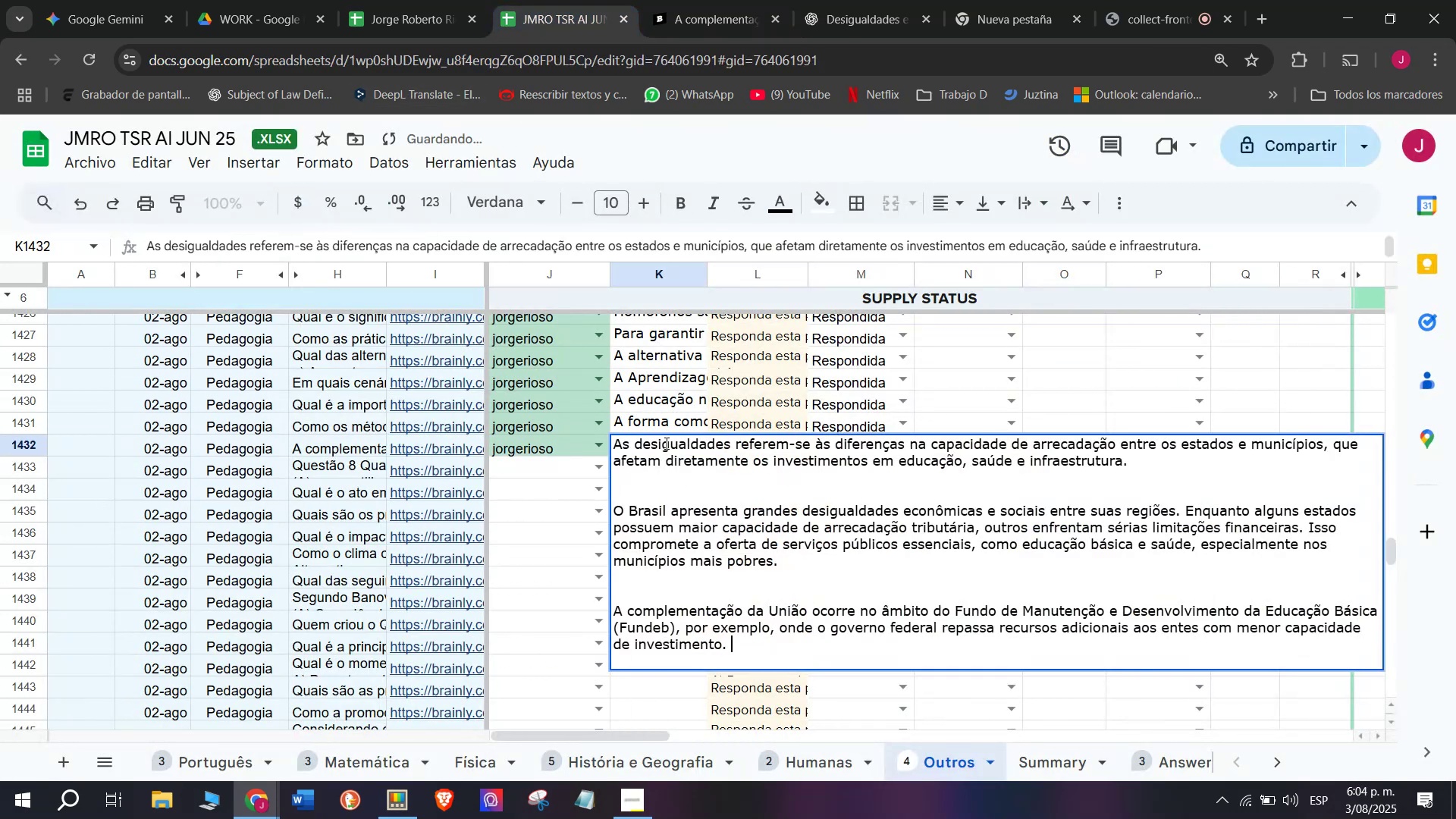 
key(Enter)
 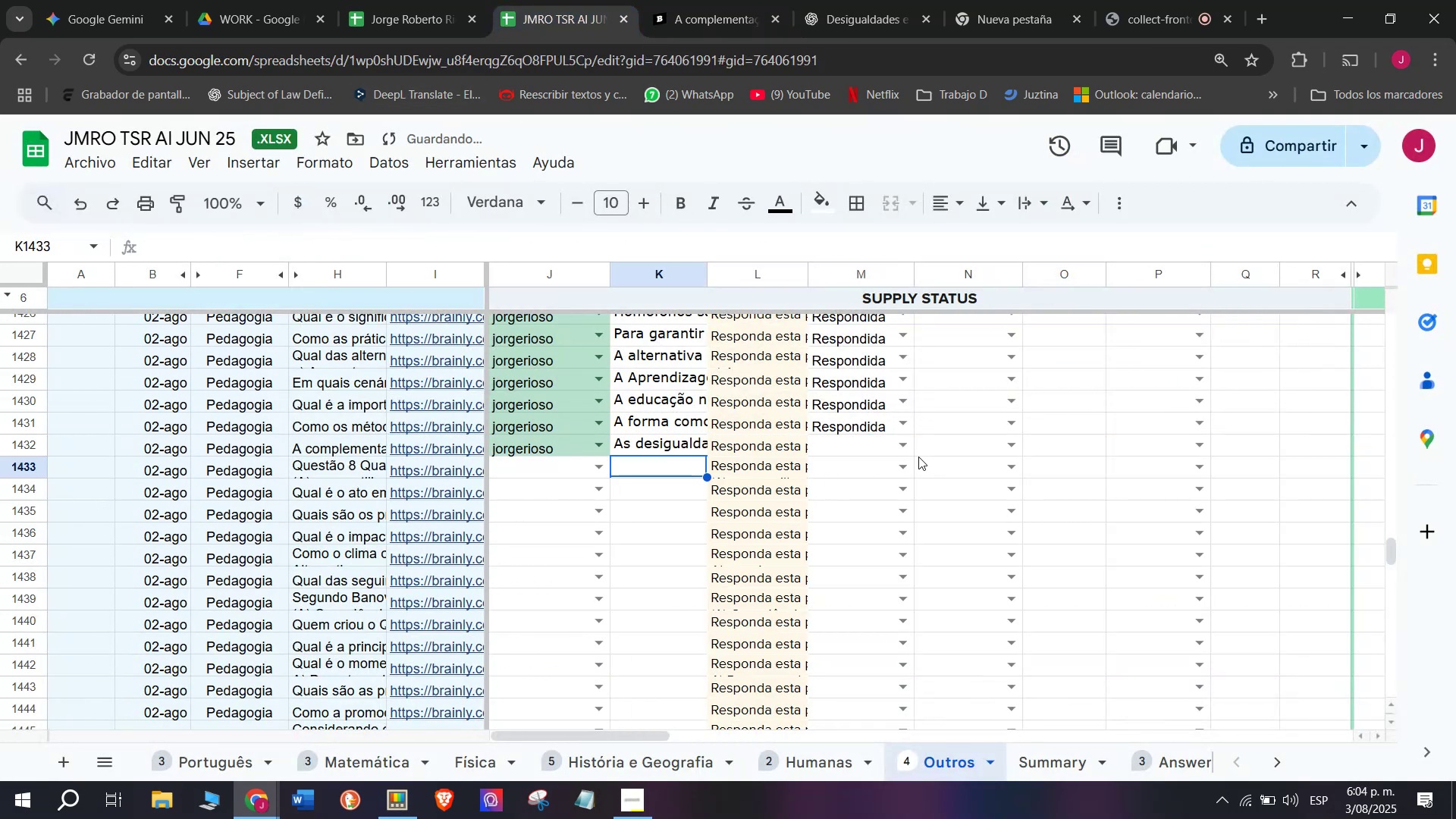 
left_click([893, 450])
 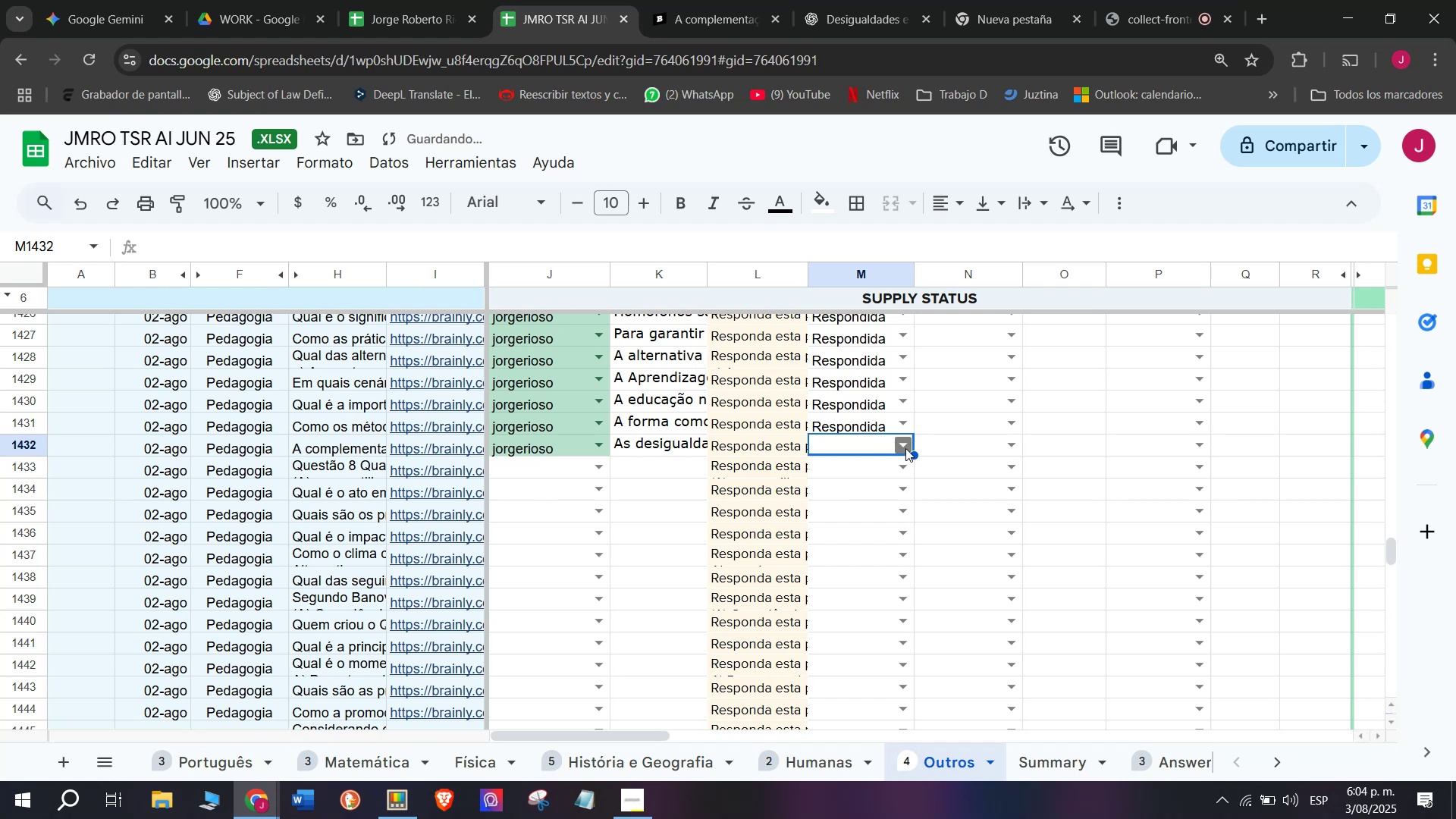 
left_click([905, 448])
 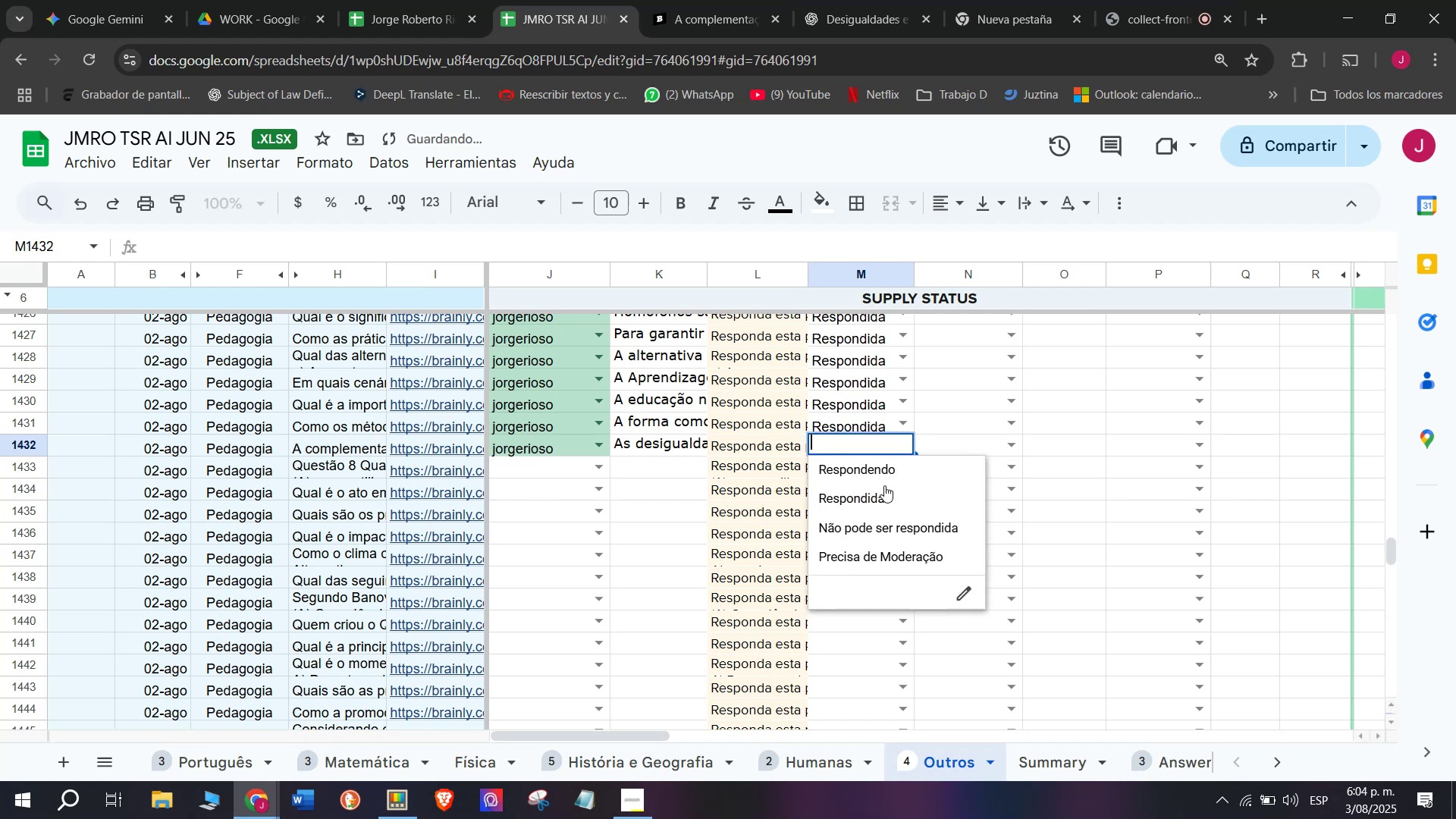 
left_click([880, 491])
 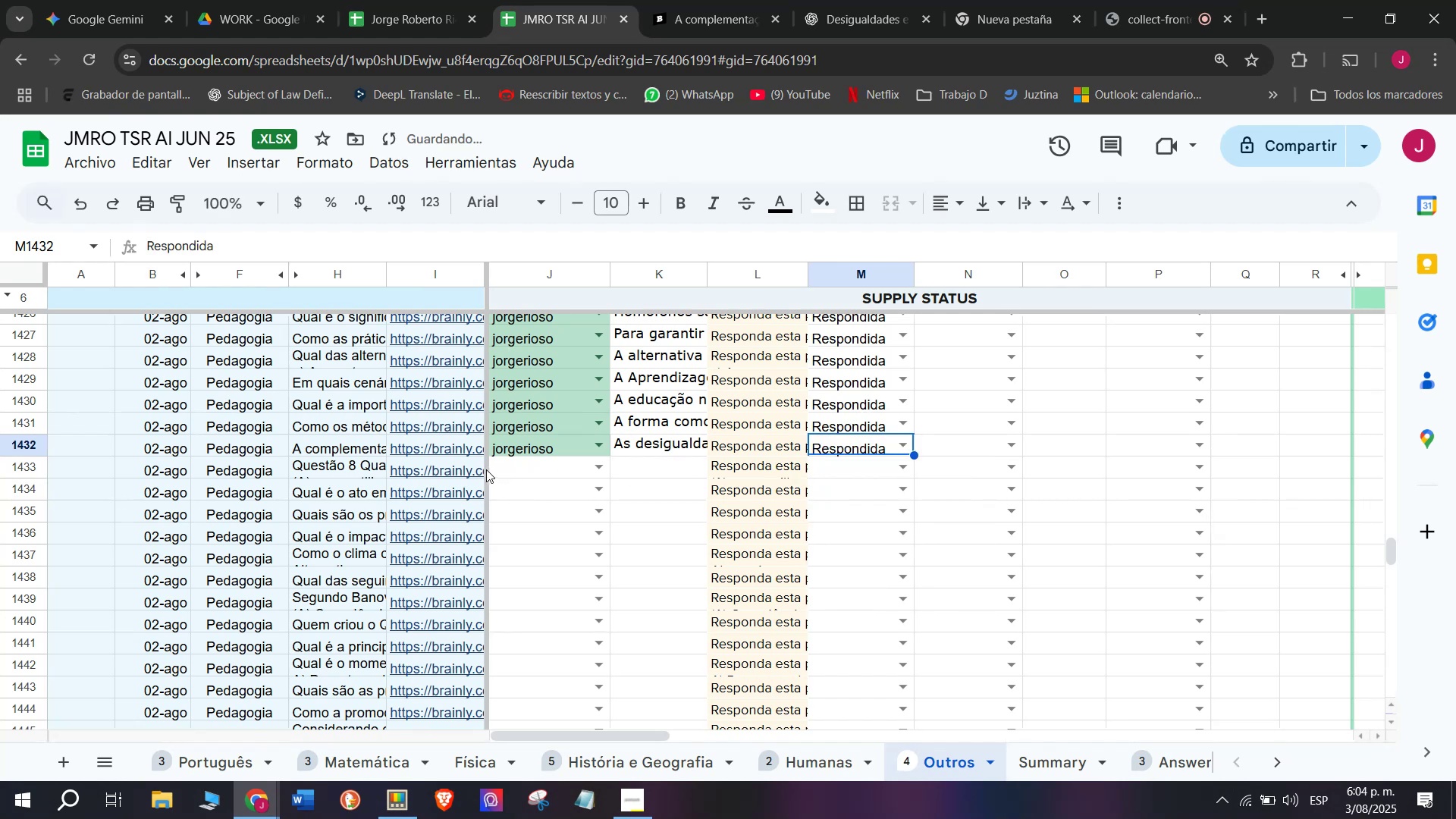 
mouse_move([469, 485])
 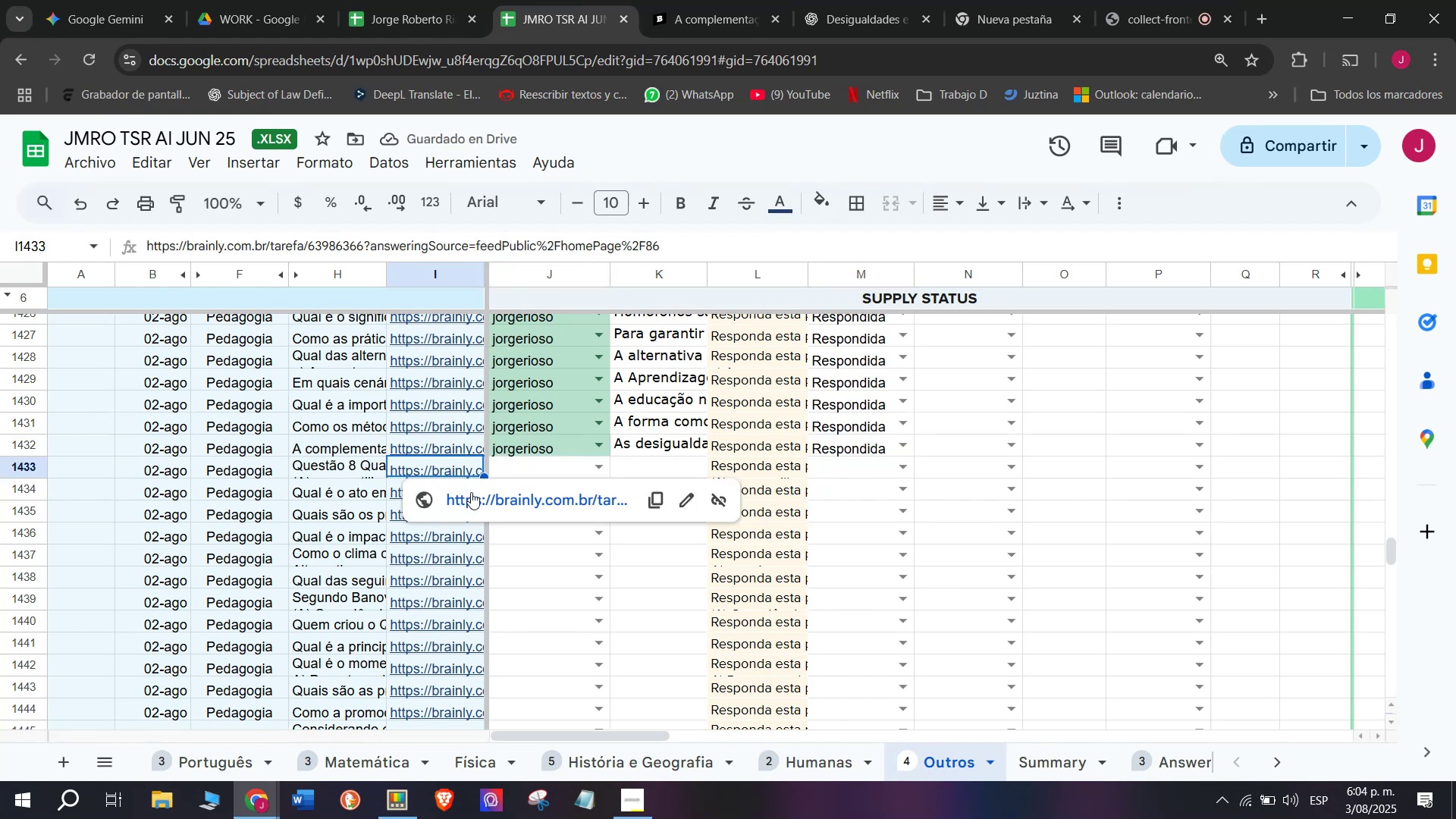 
left_click([471, 492])
 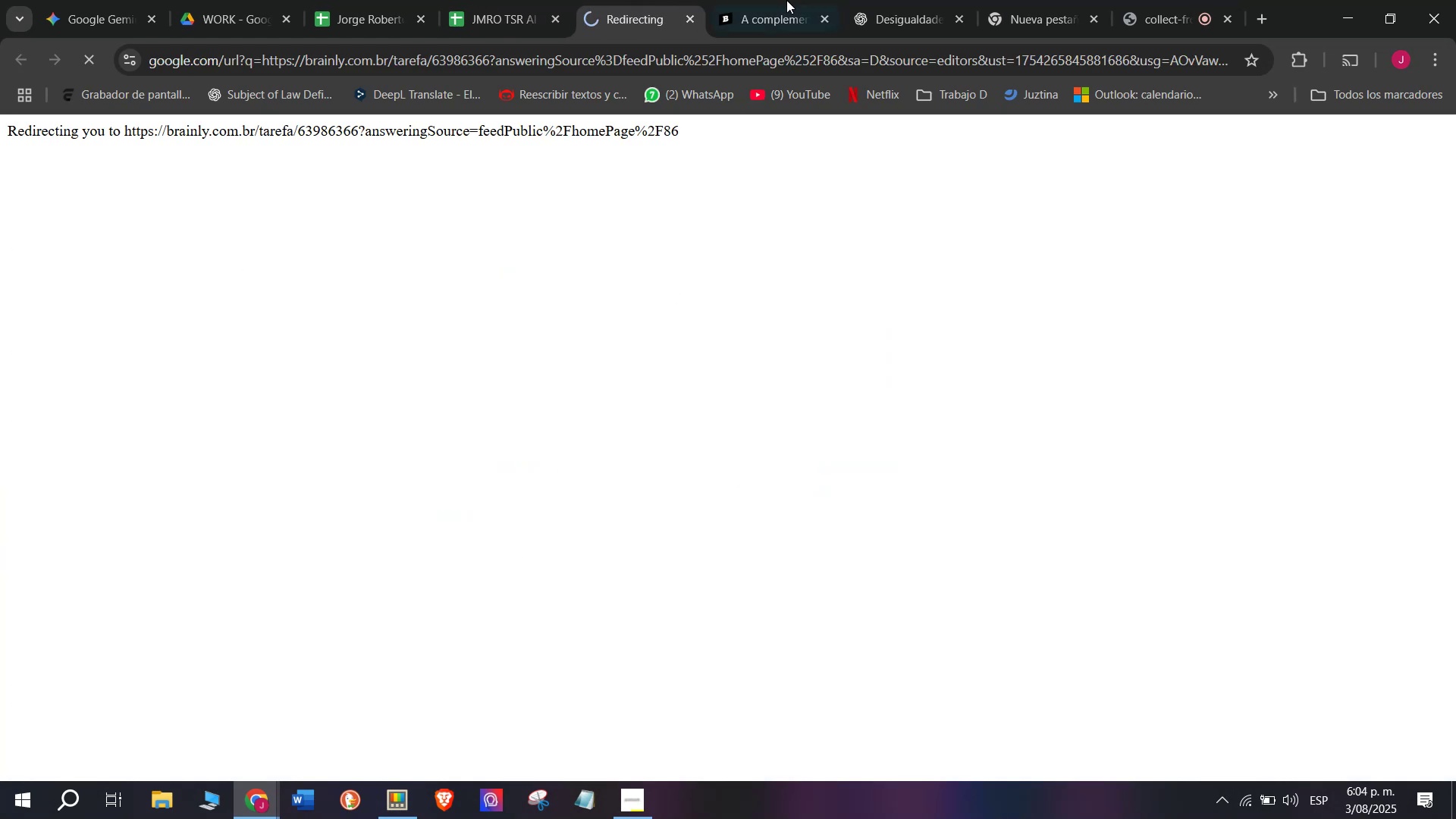 
left_click([802, 0])
 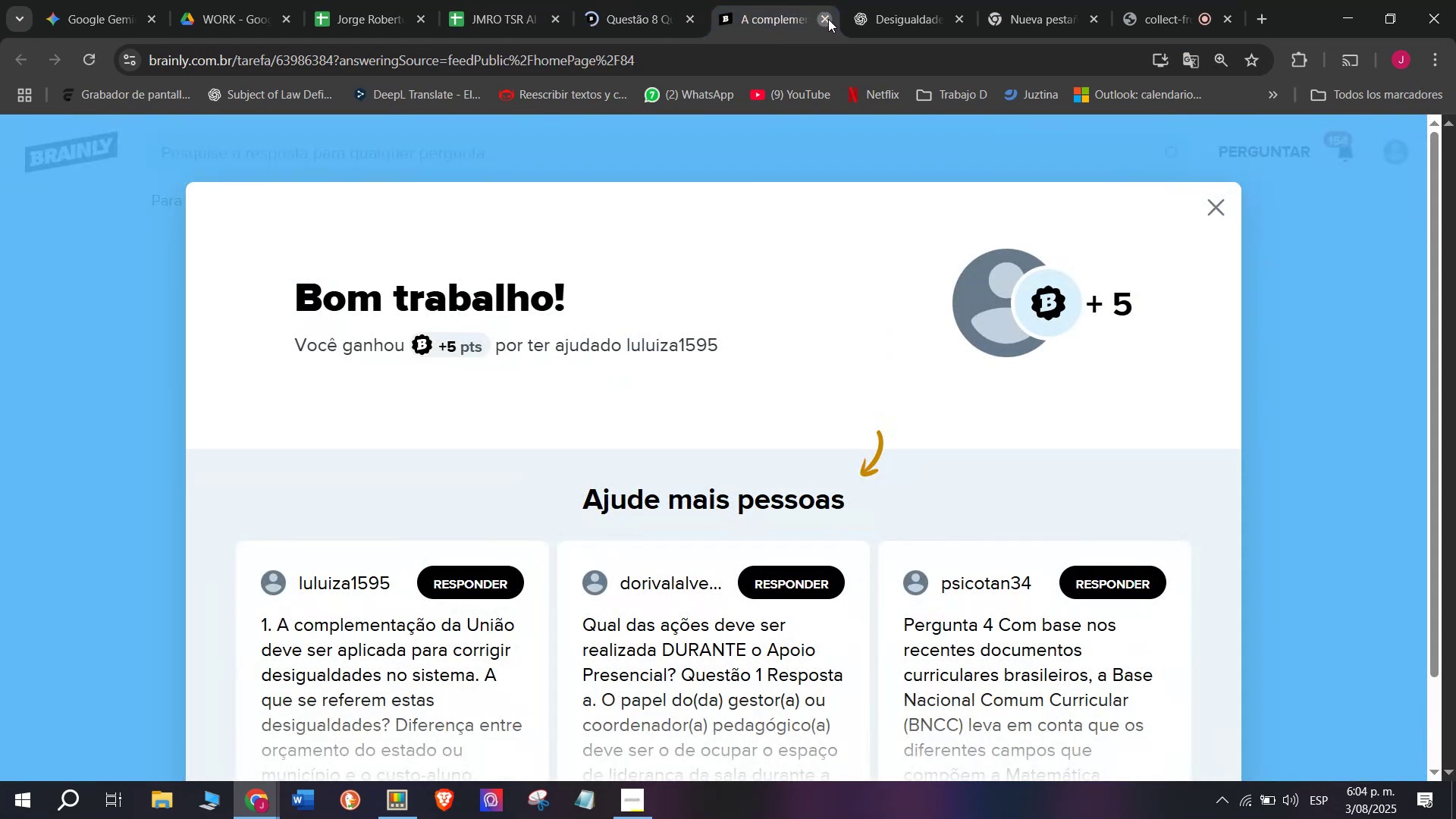 
double_click([648, 0])
 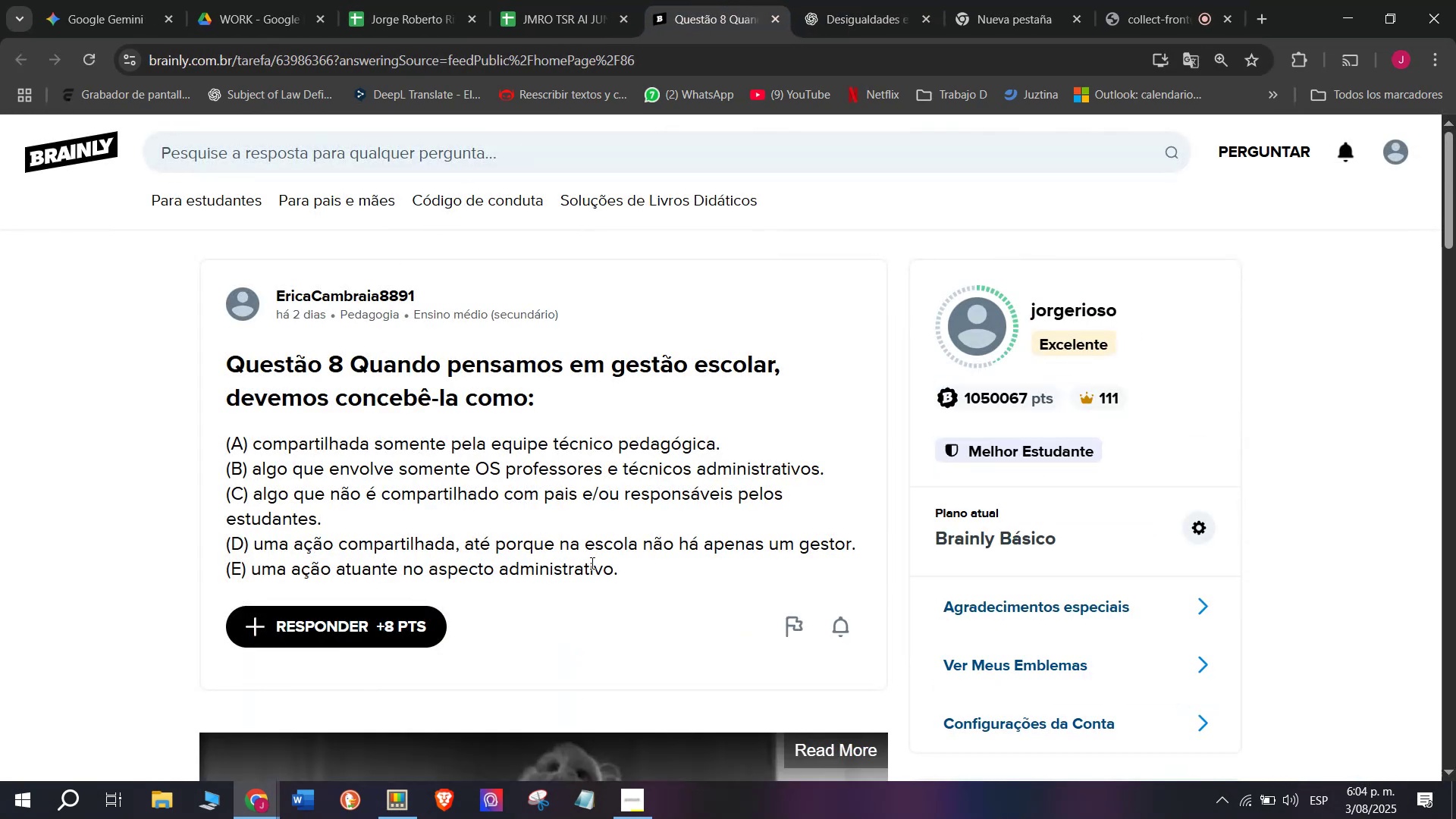 
left_click_drag(start_coordinate=[627, 579], to_coordinate=[184, 372])
 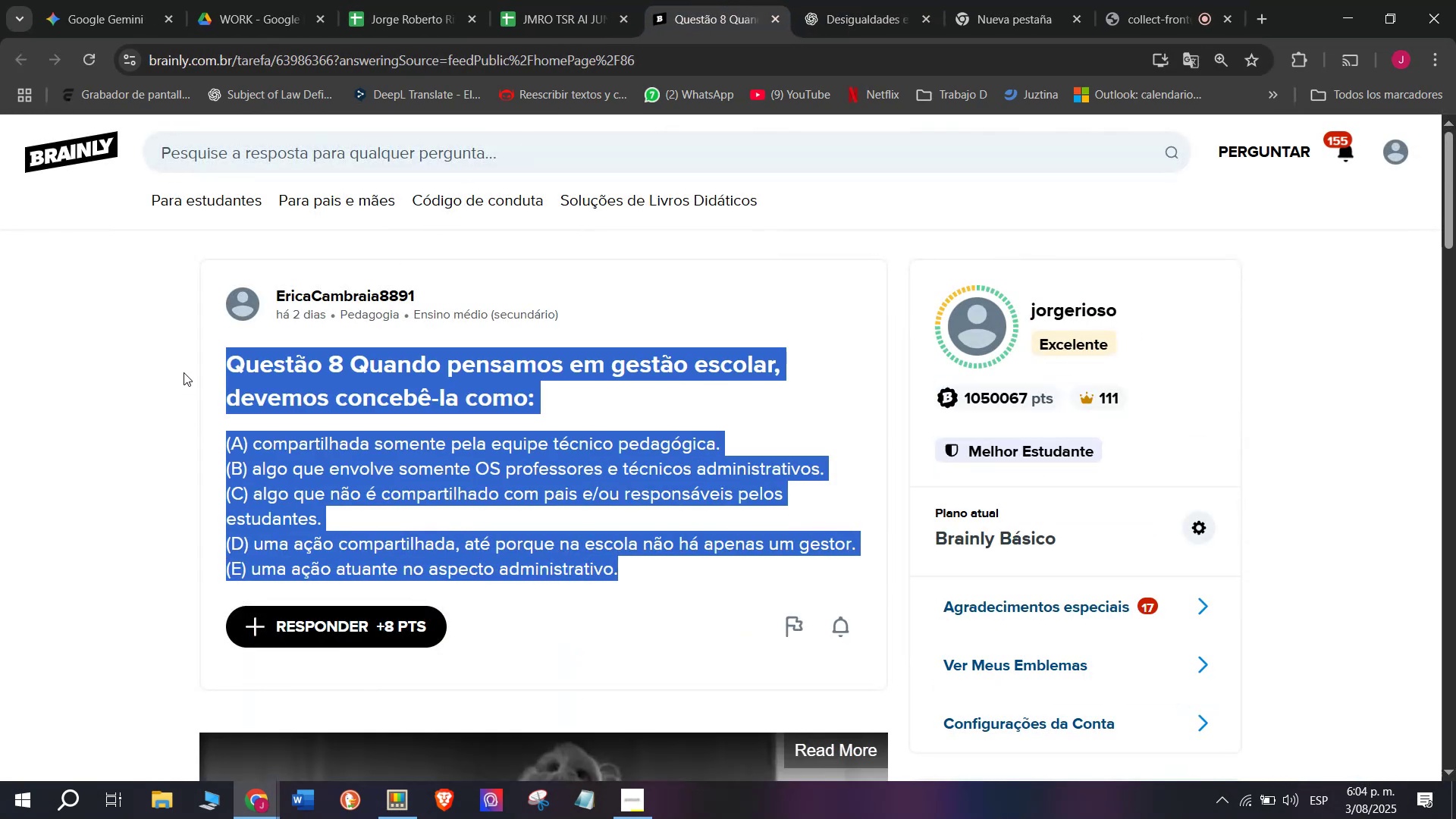 
key(Control+C)
 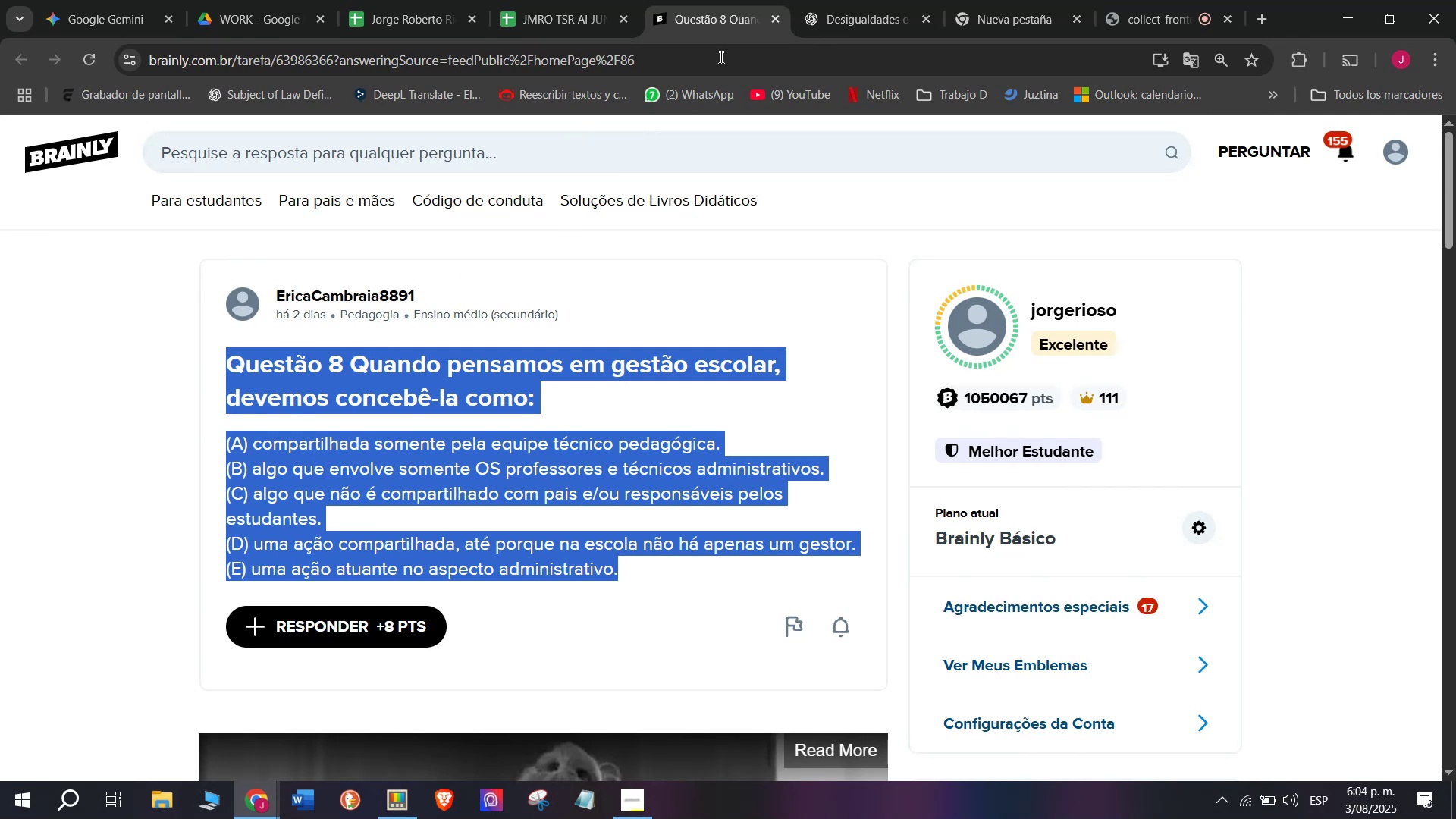 
left_click([854, 0])
 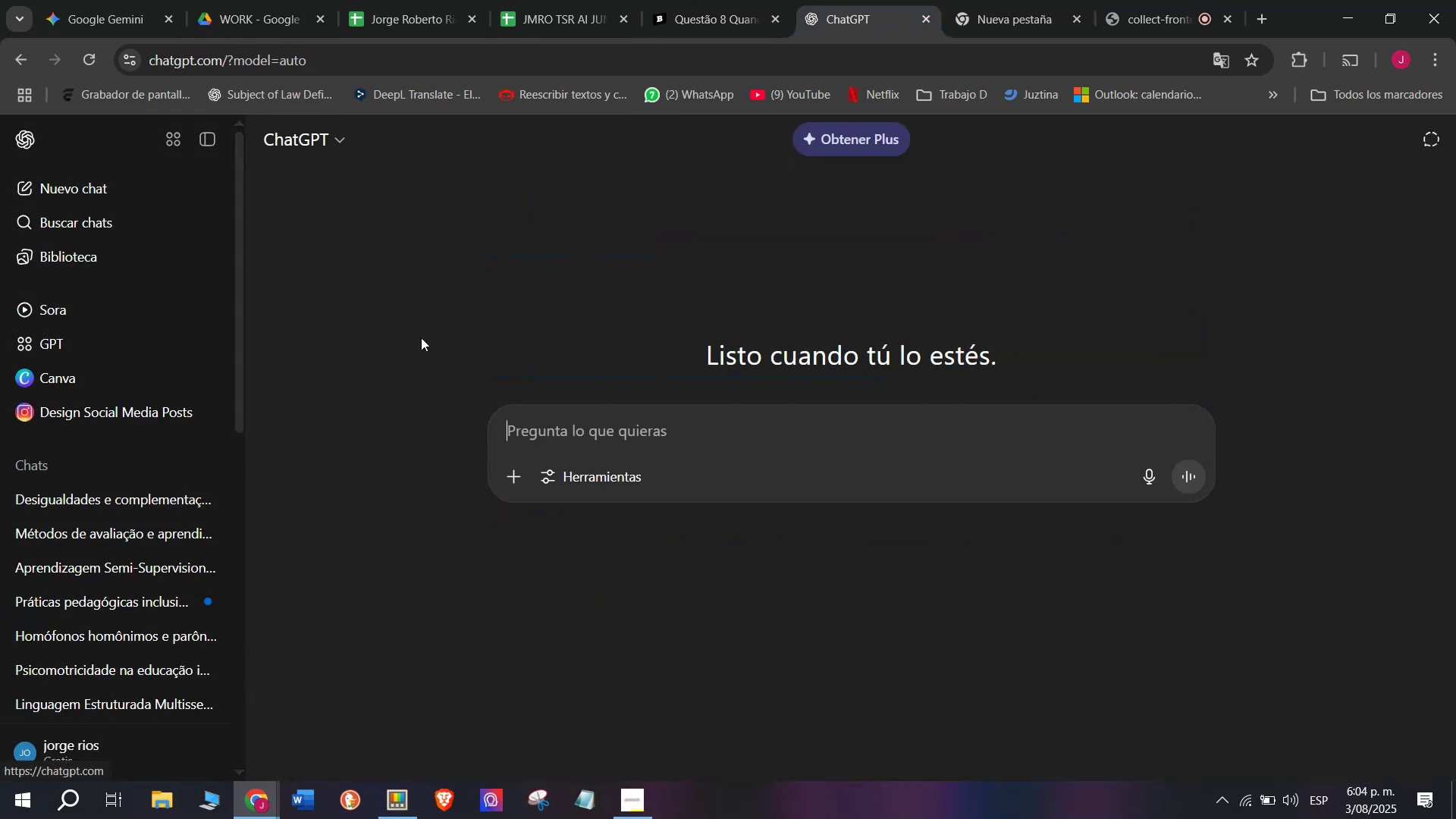 
key(Meta+MetaLeft)
 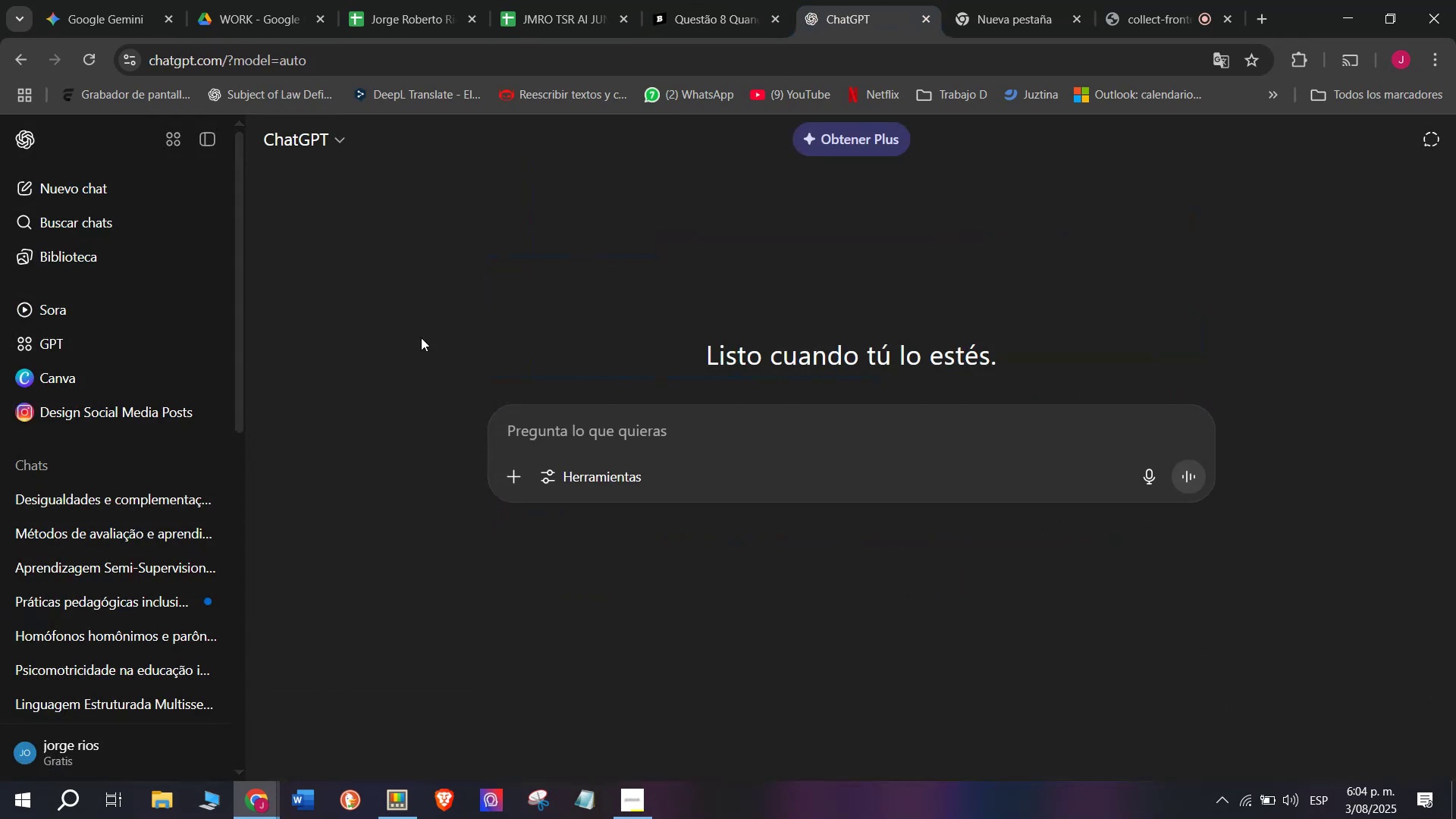 
key(Meta+V)
 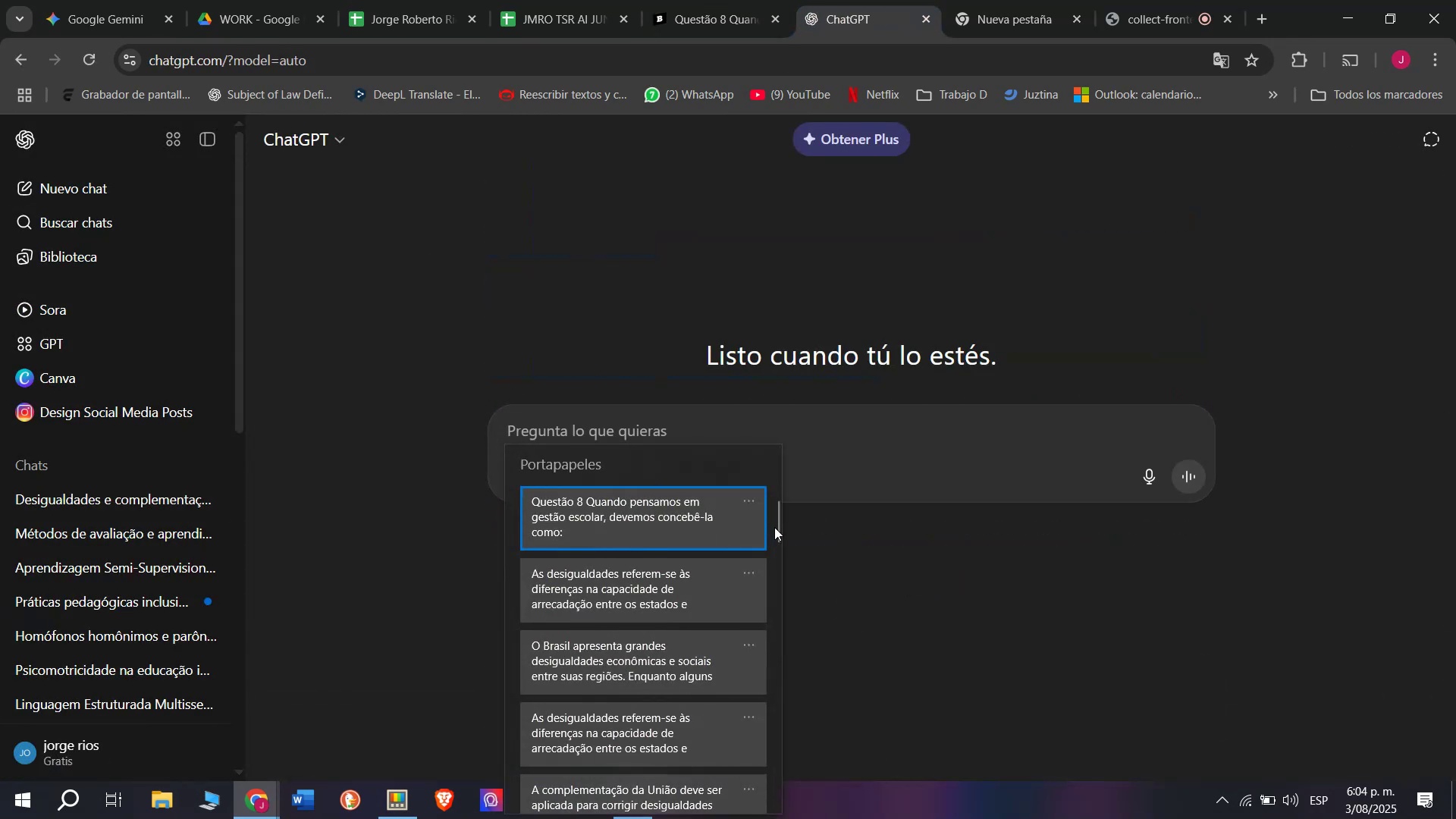 
left_click_drag(start_coordinate=[776, 528], to_coordinate=[752, 818])
 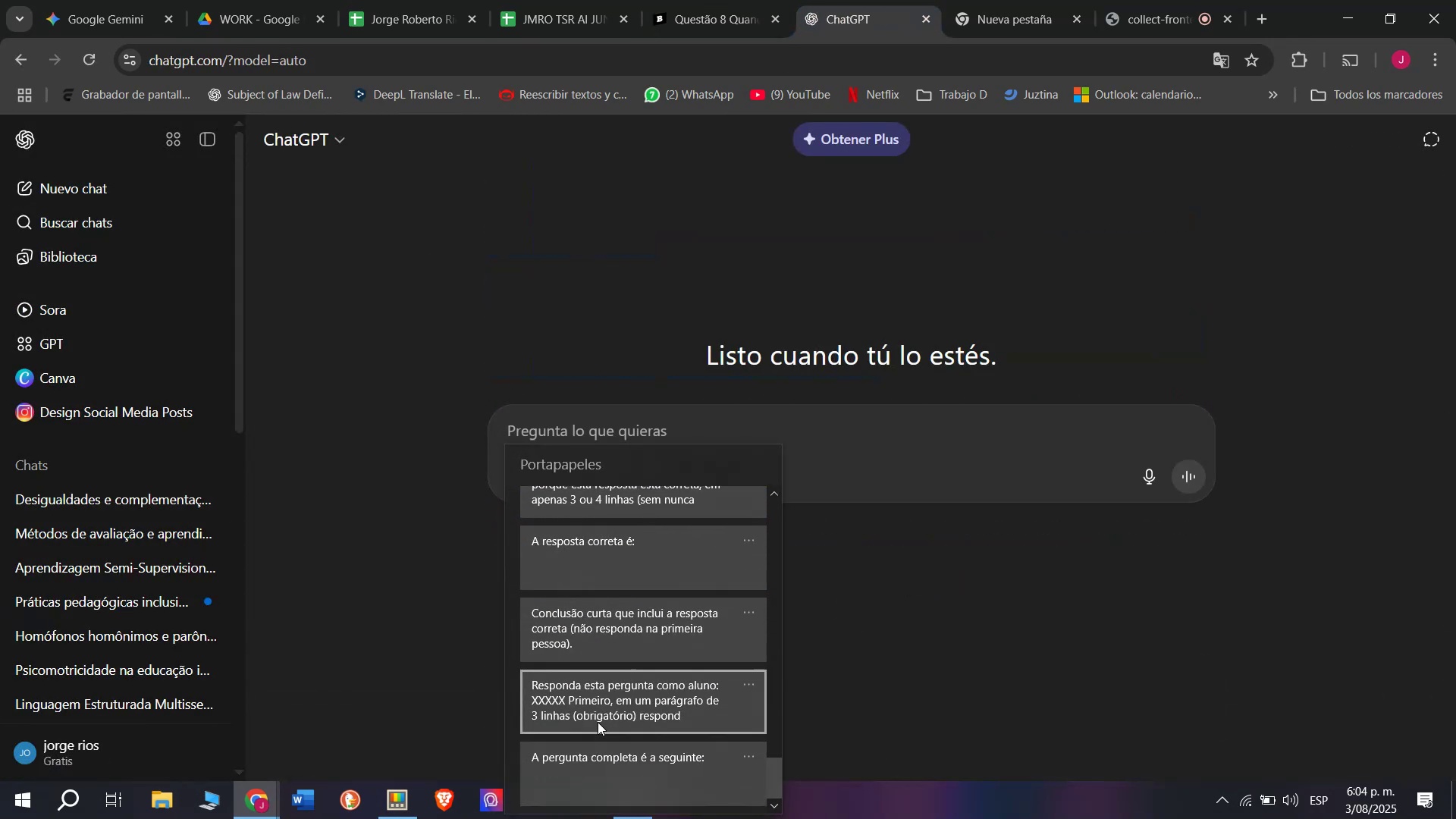 
left_click([596, 716])
 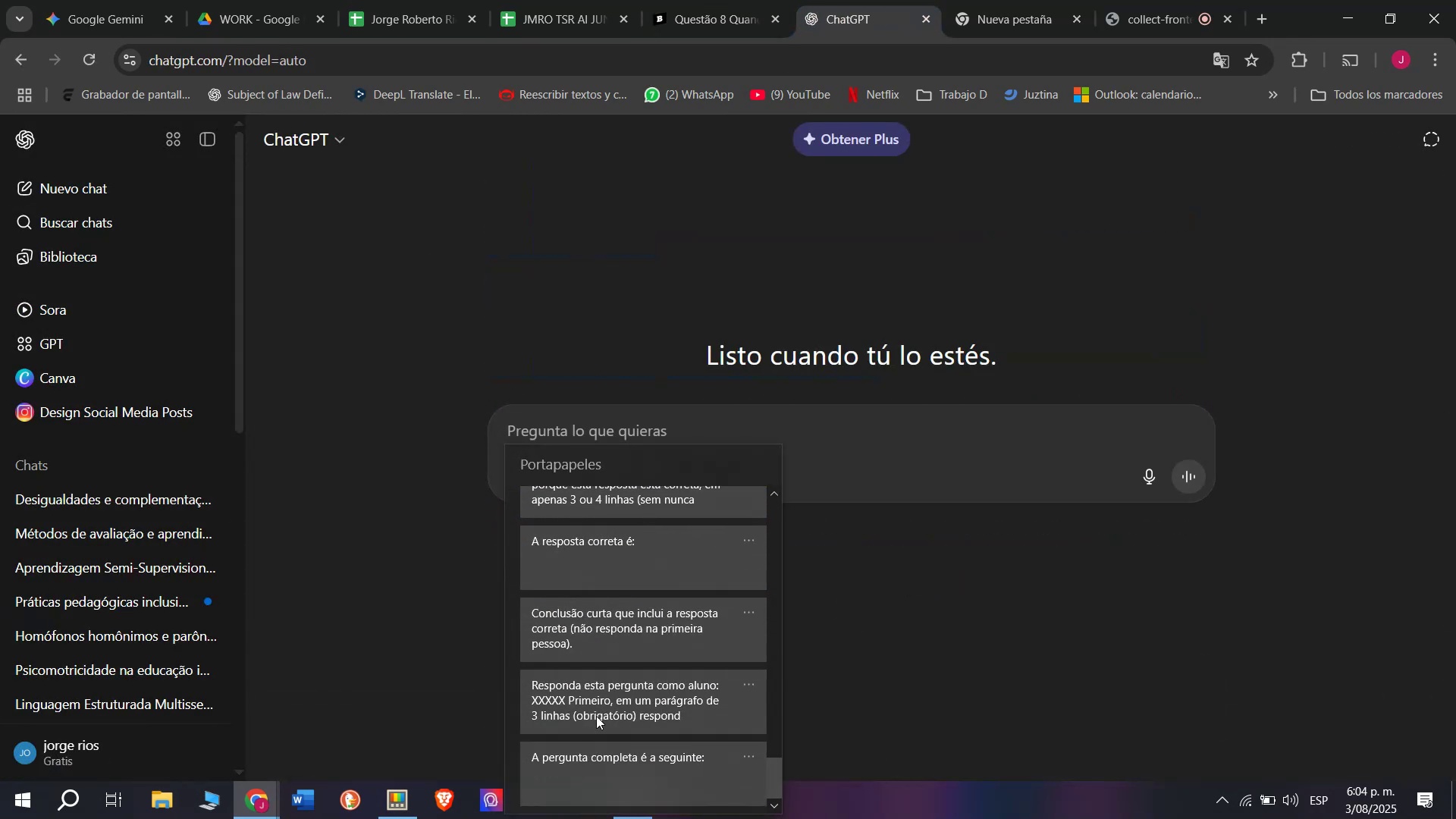 
key(Control+ControlLeft)
 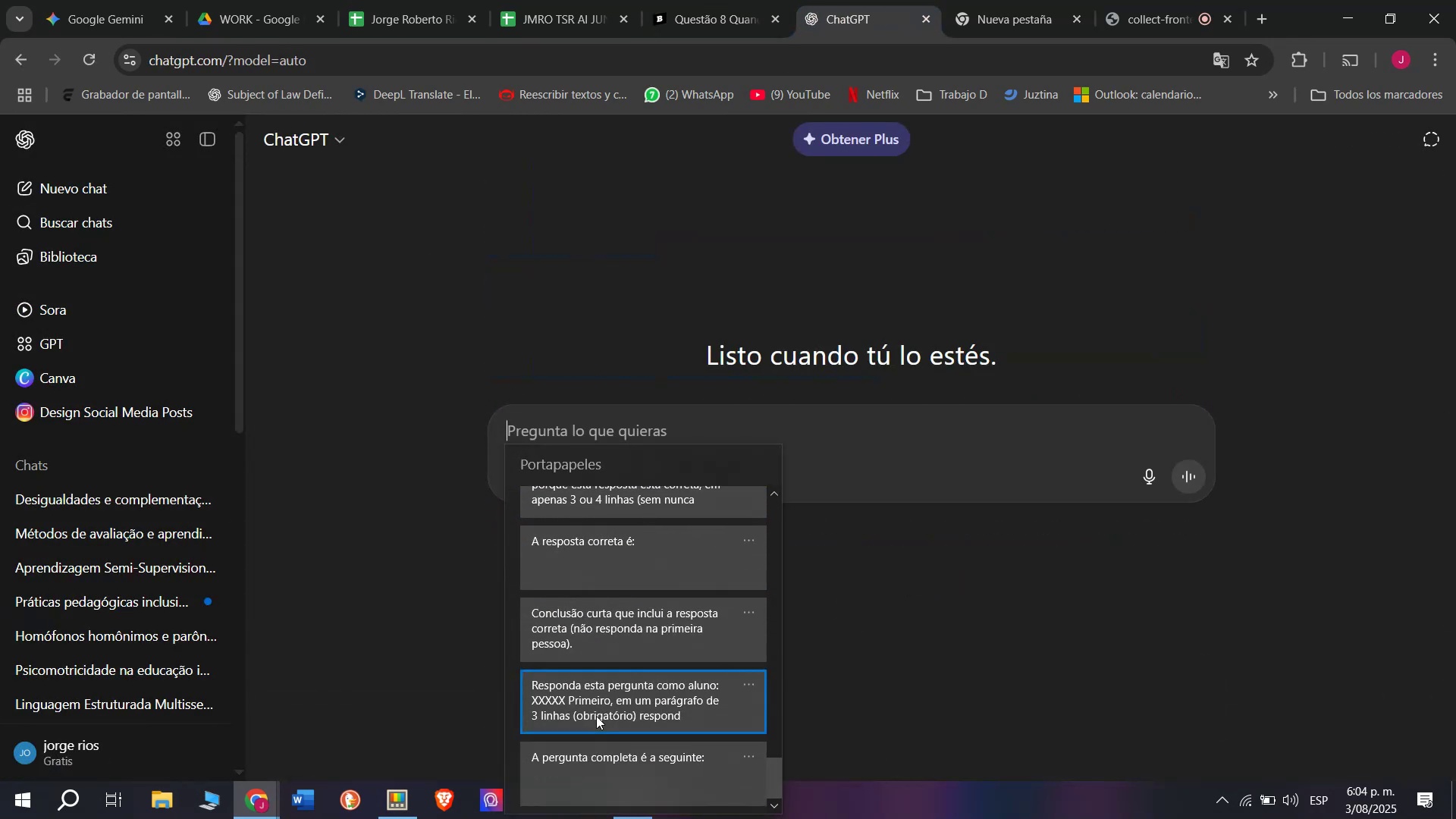 
key(Control+V)
 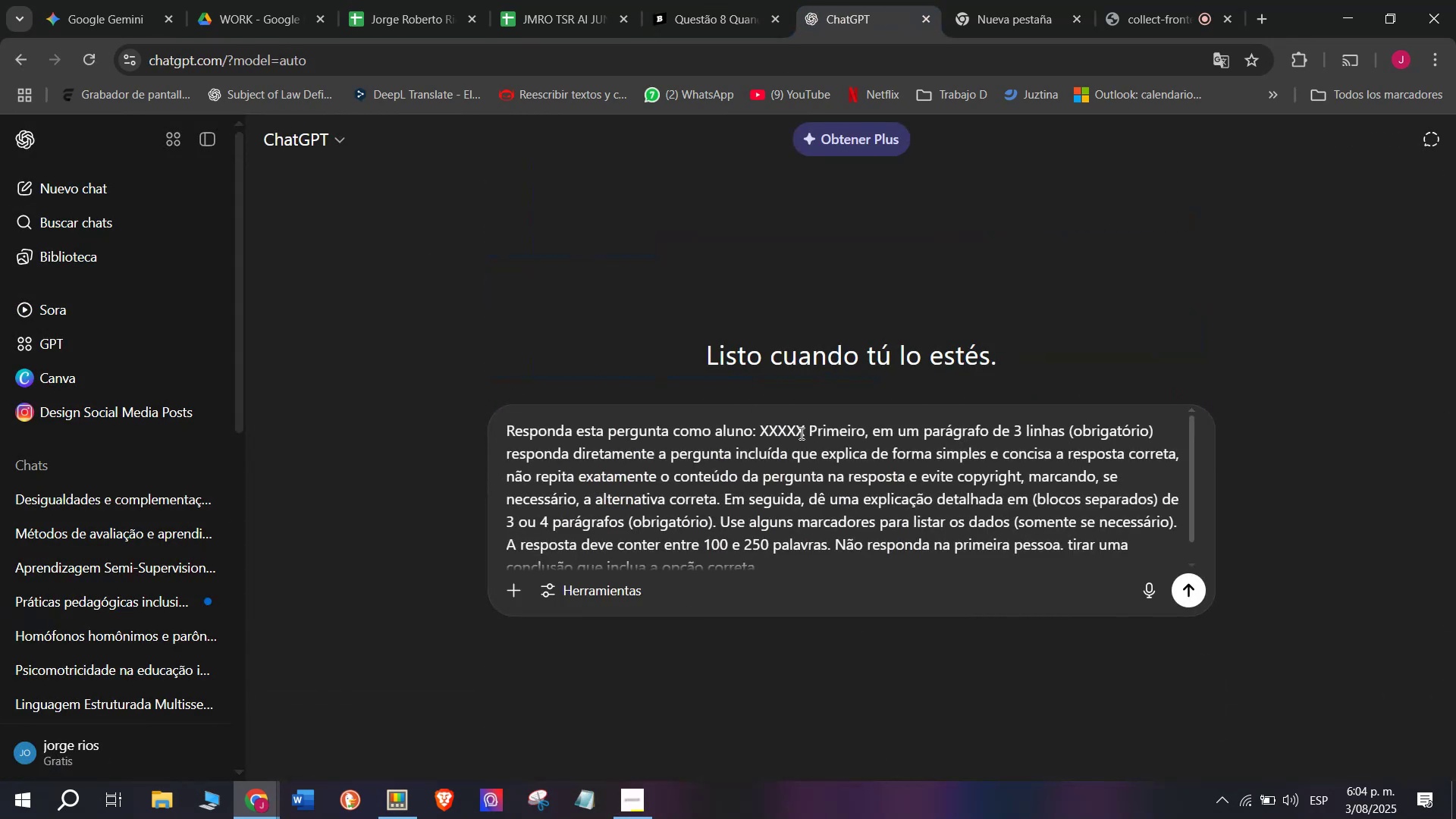 
left_click_drag(start_coordinate=[806, 417], to_coordinate=[808, 497])
 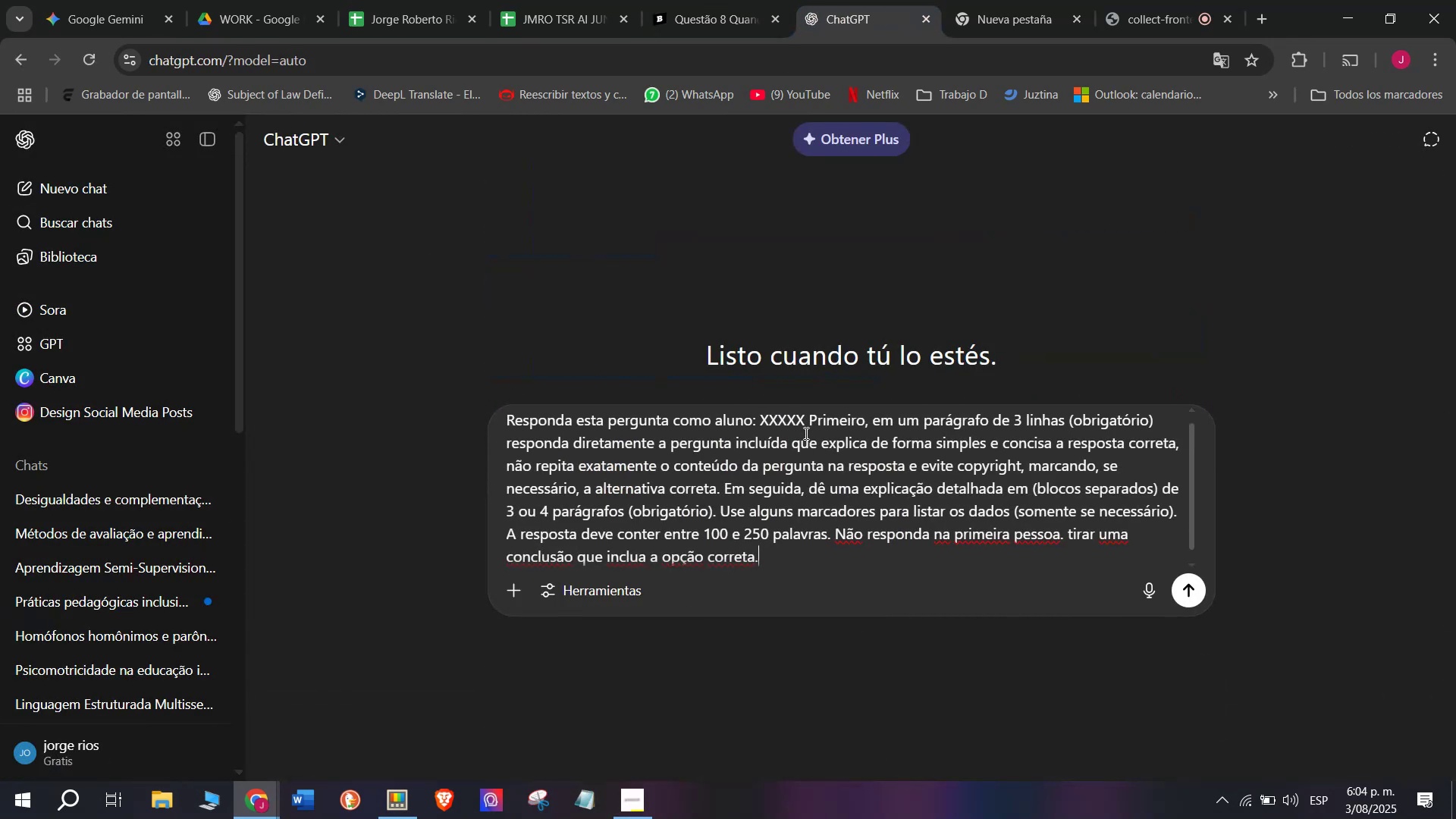 
scroll: coordinate [763, 511], scroll_direction: up, amount: 2.0
 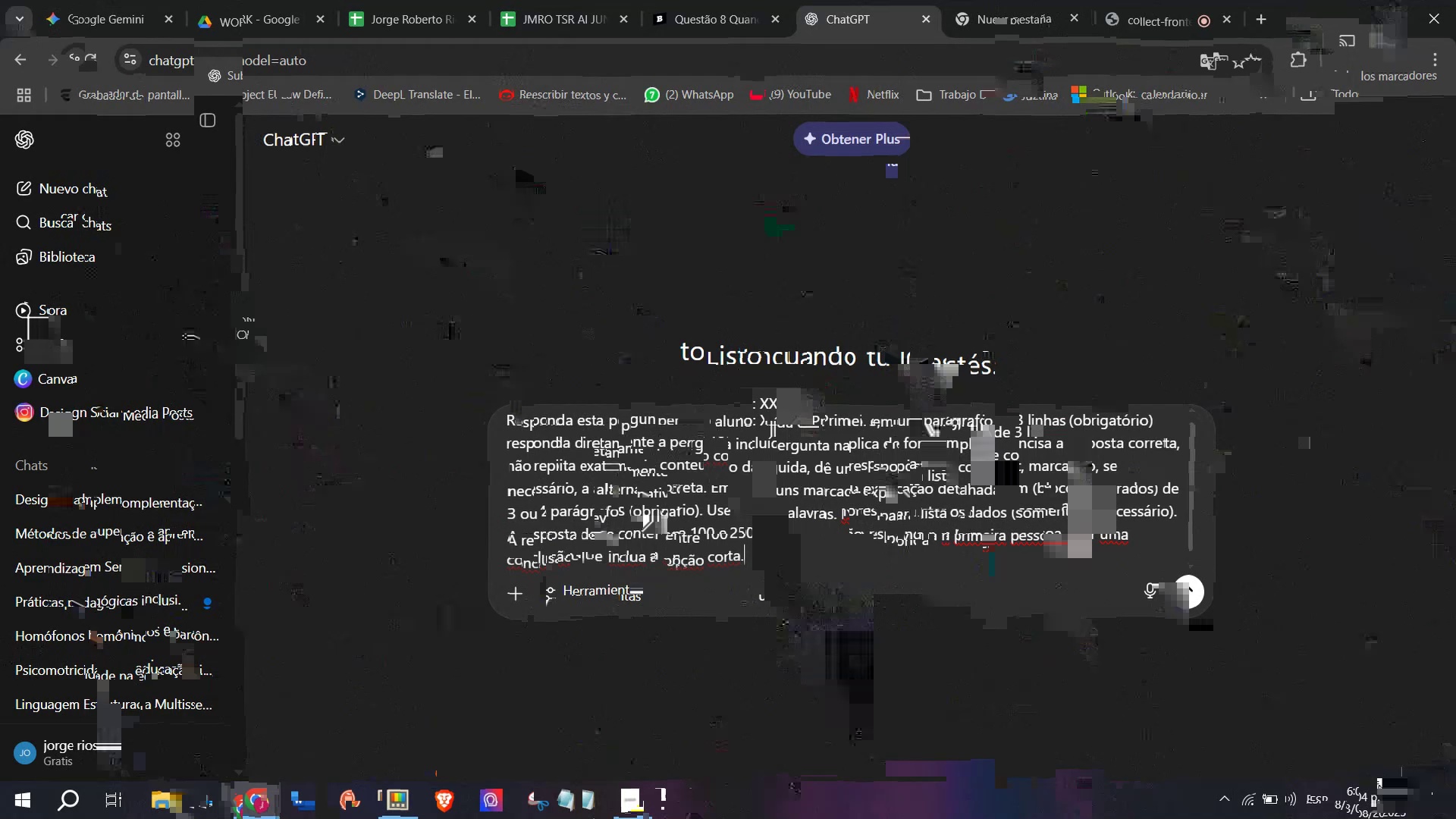 
left_click_drag(start_coordinate=[808, 423], to_coordinate=[761, 416])
 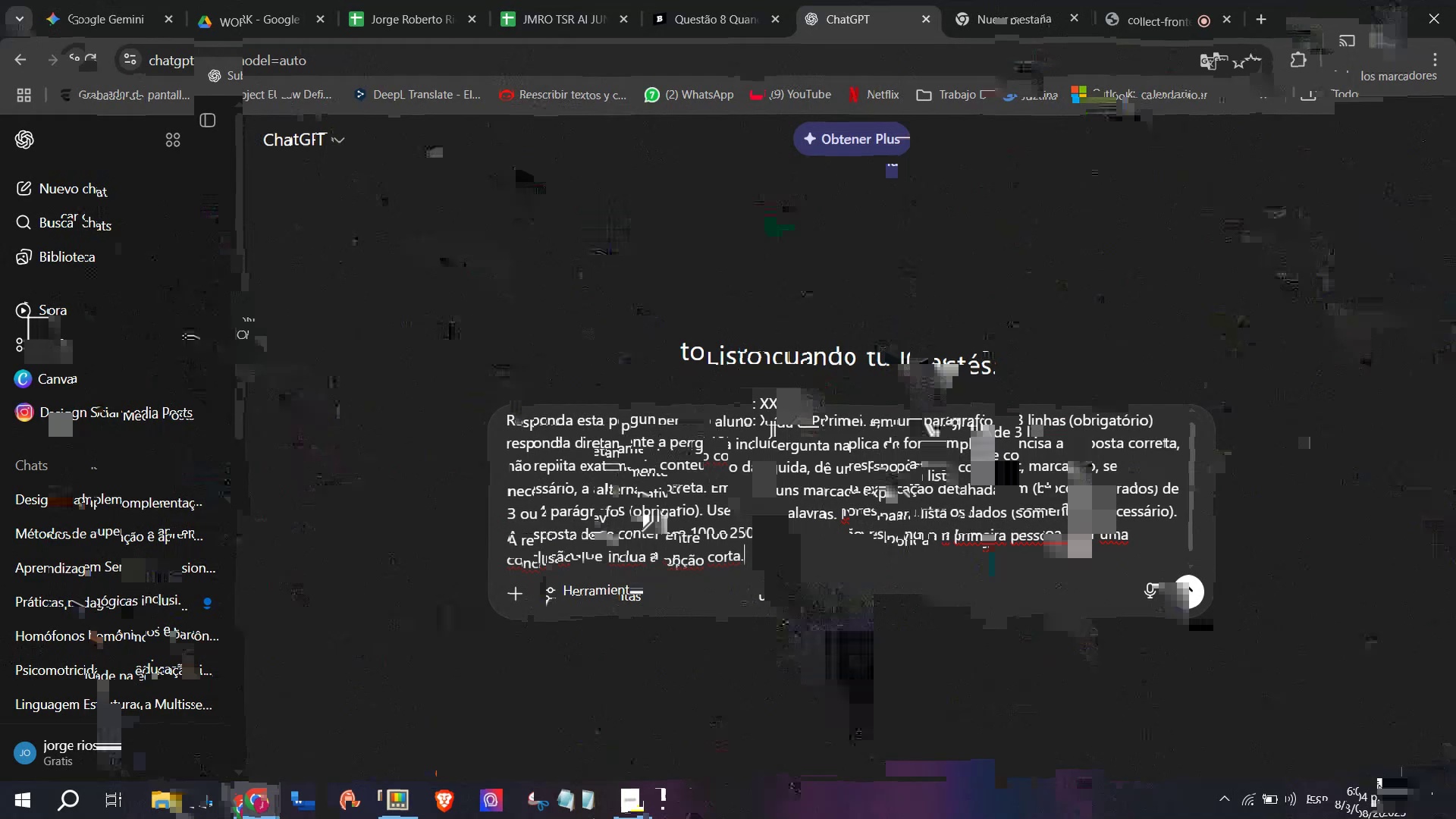 
key(Meta+V)
 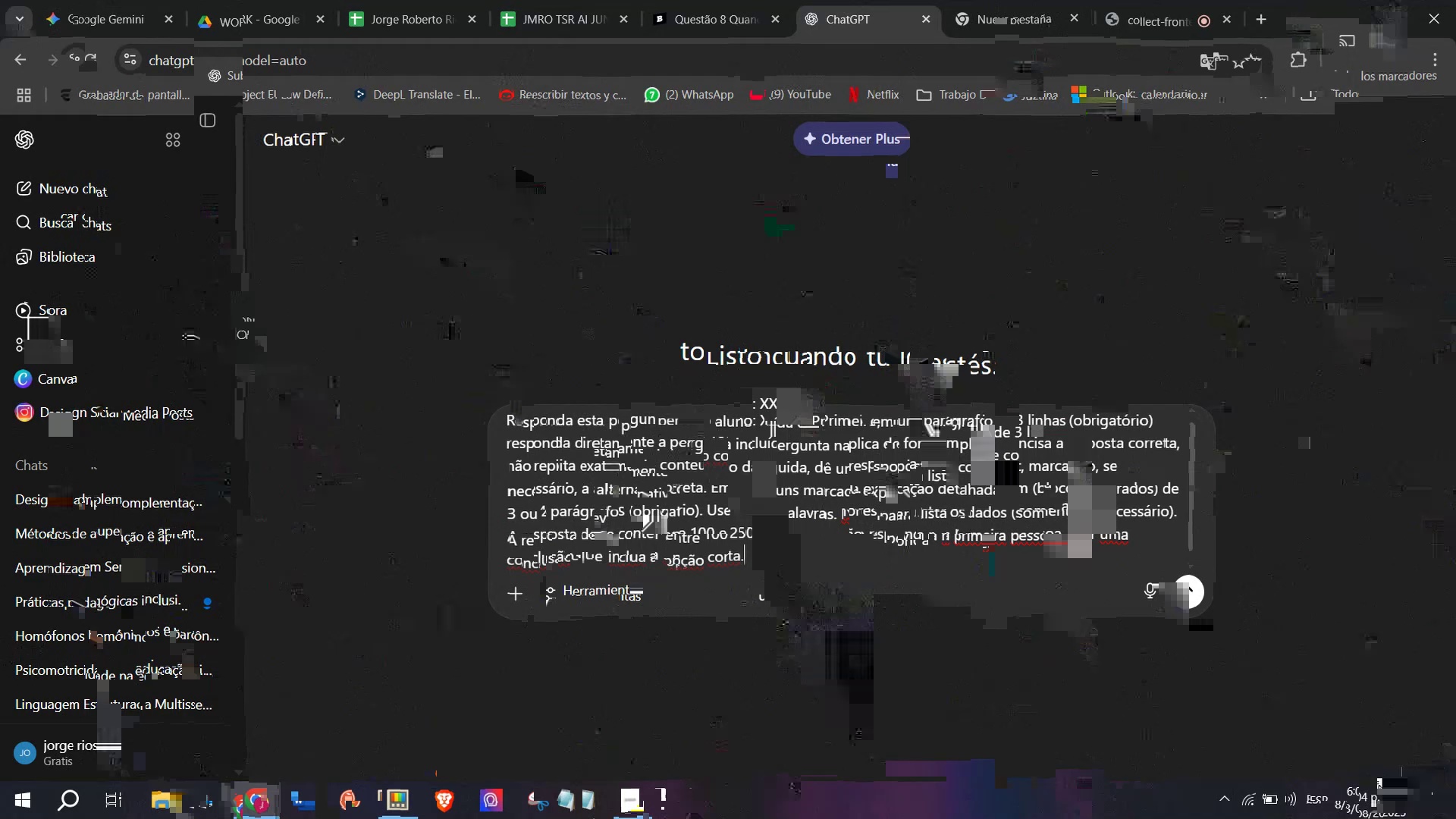 
key(Control+ControlLeft)
 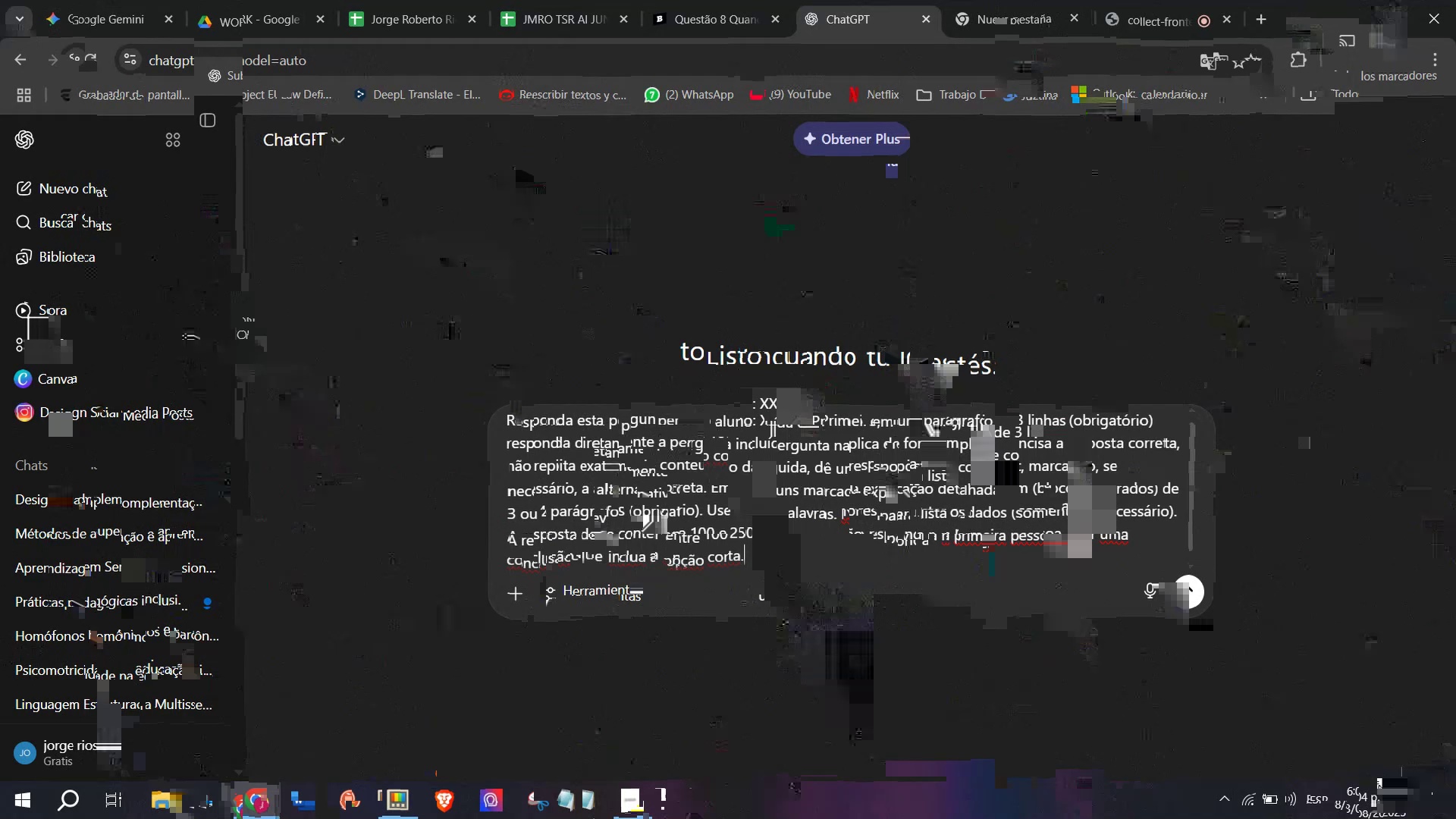 
key(Control+V)
 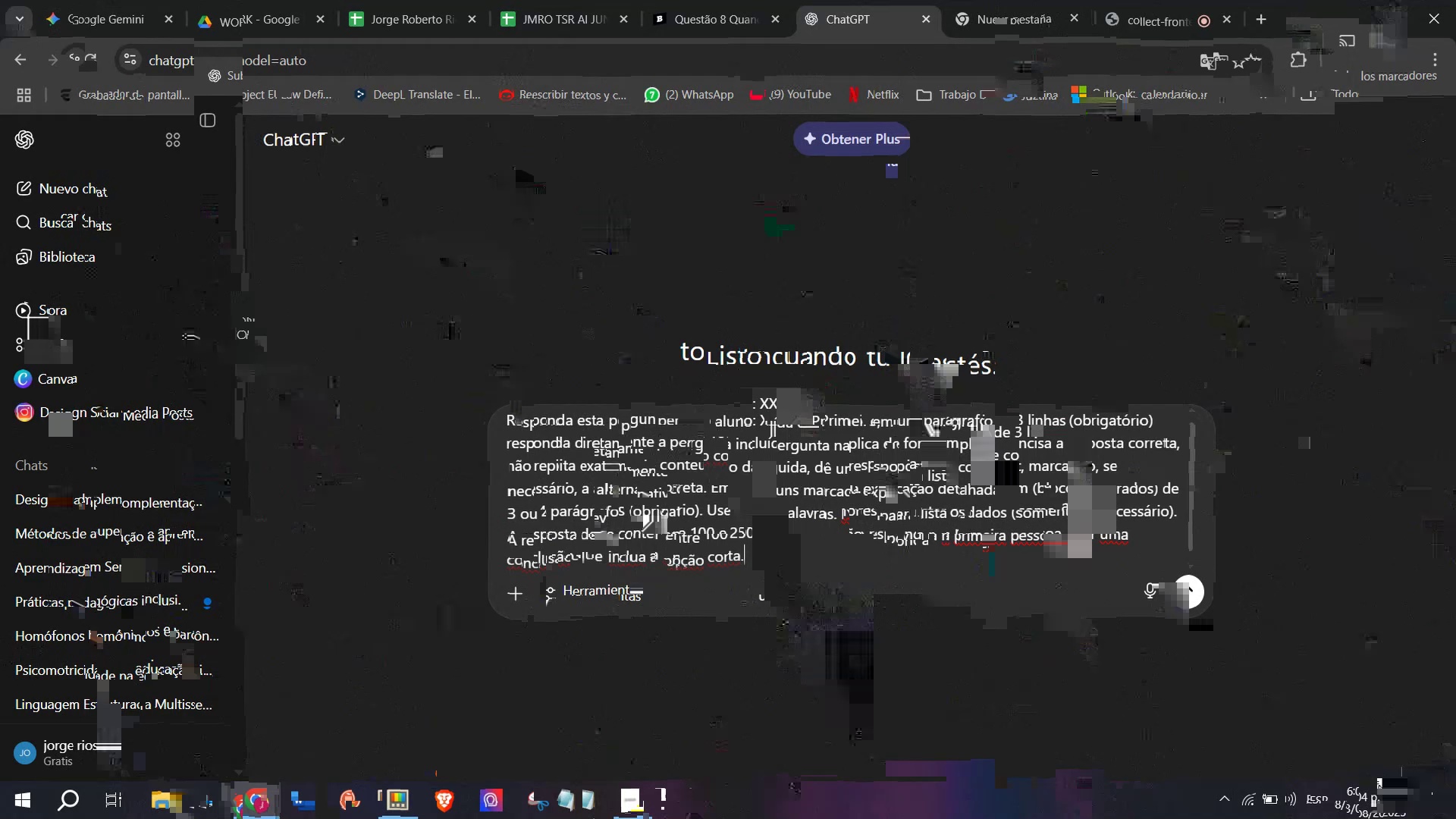 
key(Enter)
 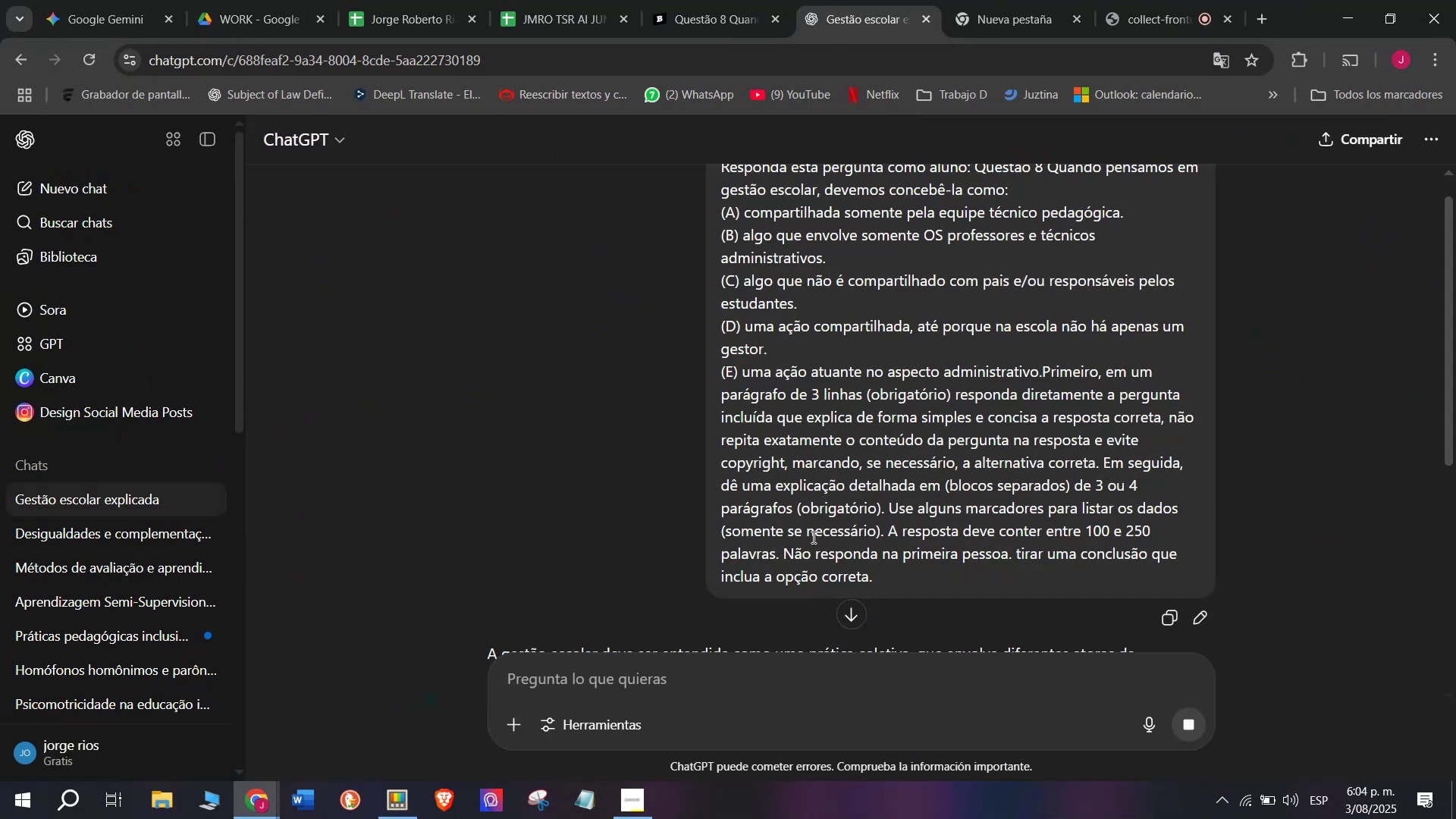 
wait(5.23)
 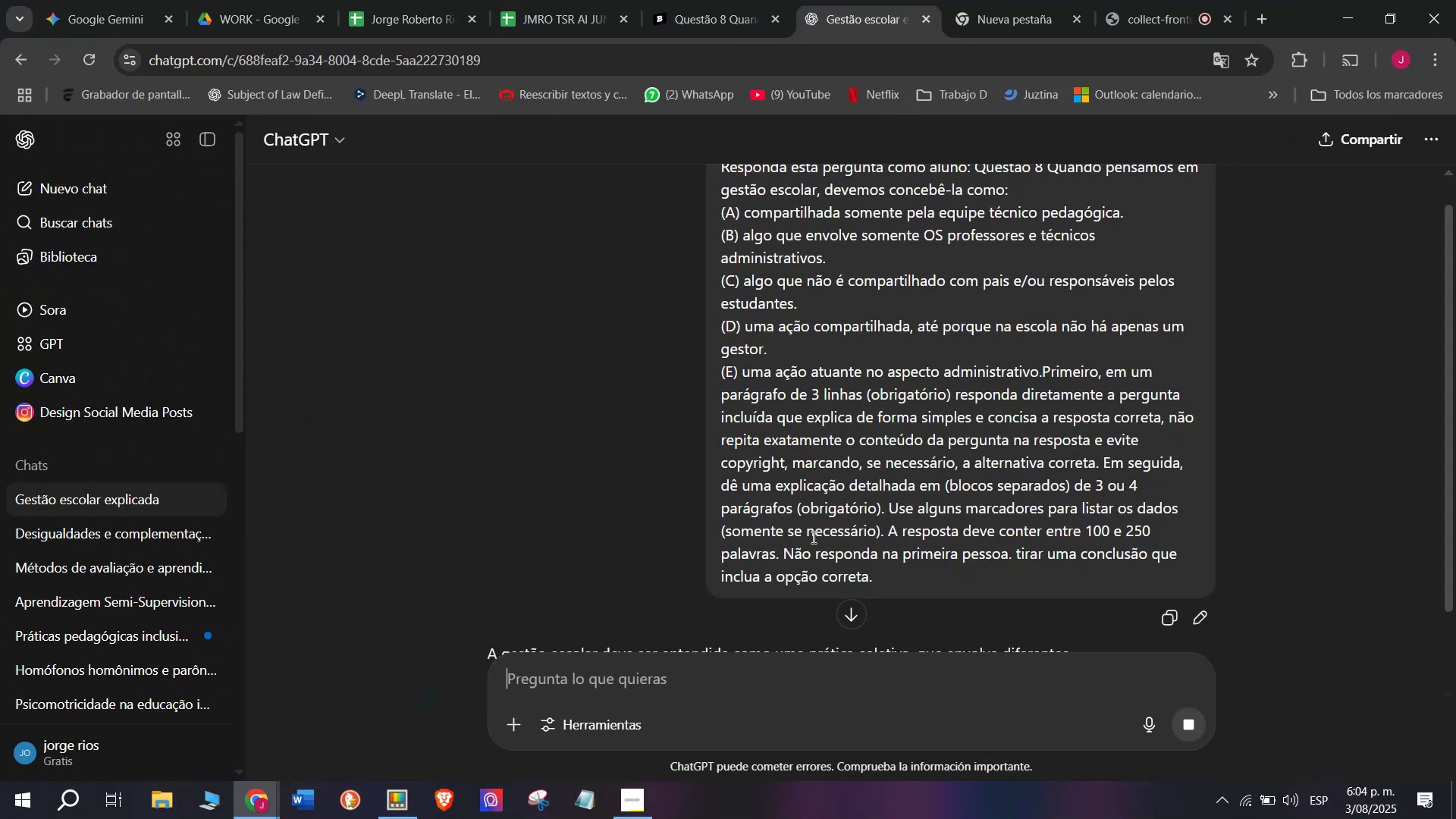 
scroll: coordinate [769, 461], scroll_direction: down, amount: 1.0
 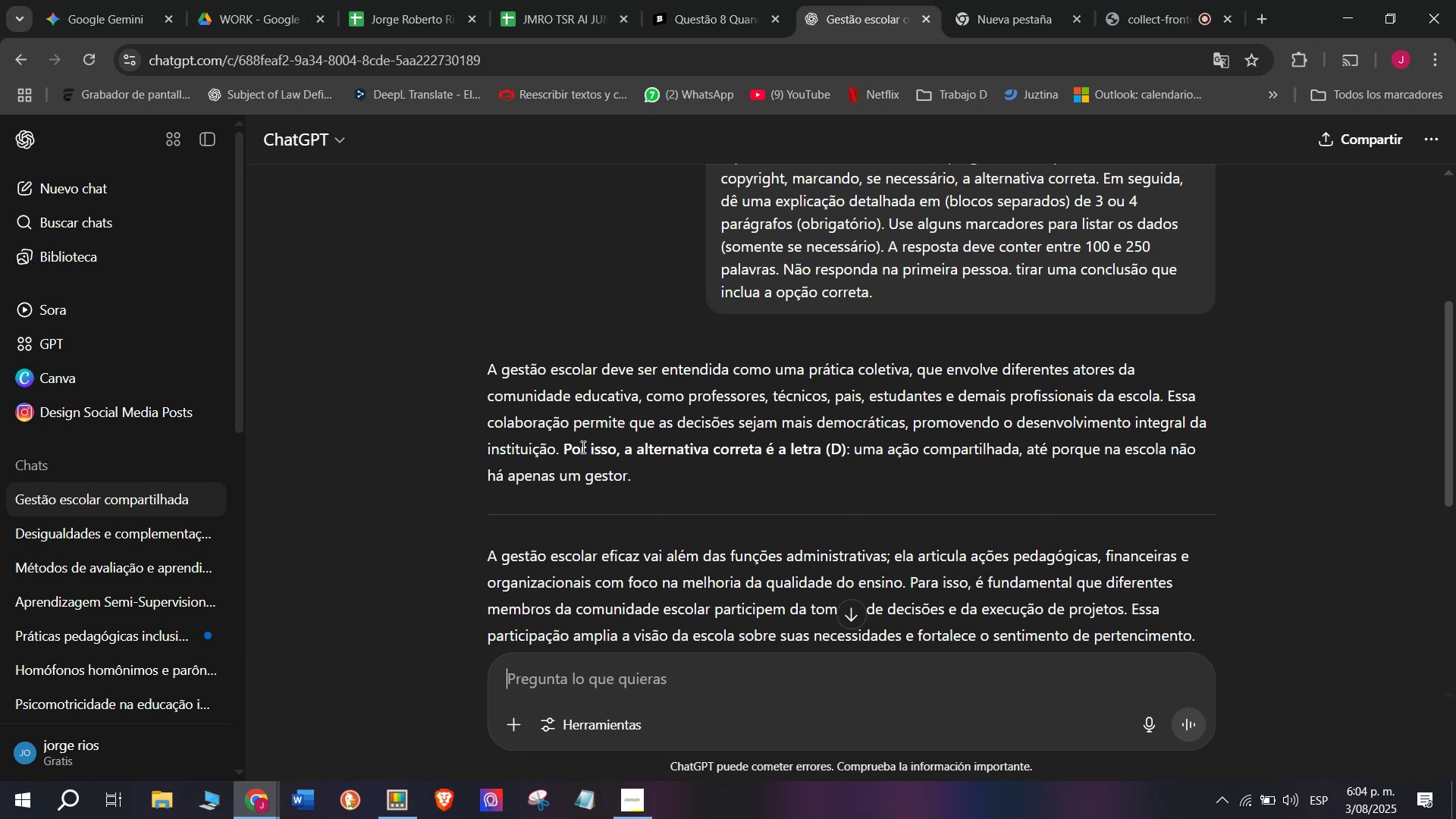 
left_click_drag(start_coordinate=[560, 445], to_coordinate=[475, 370])
 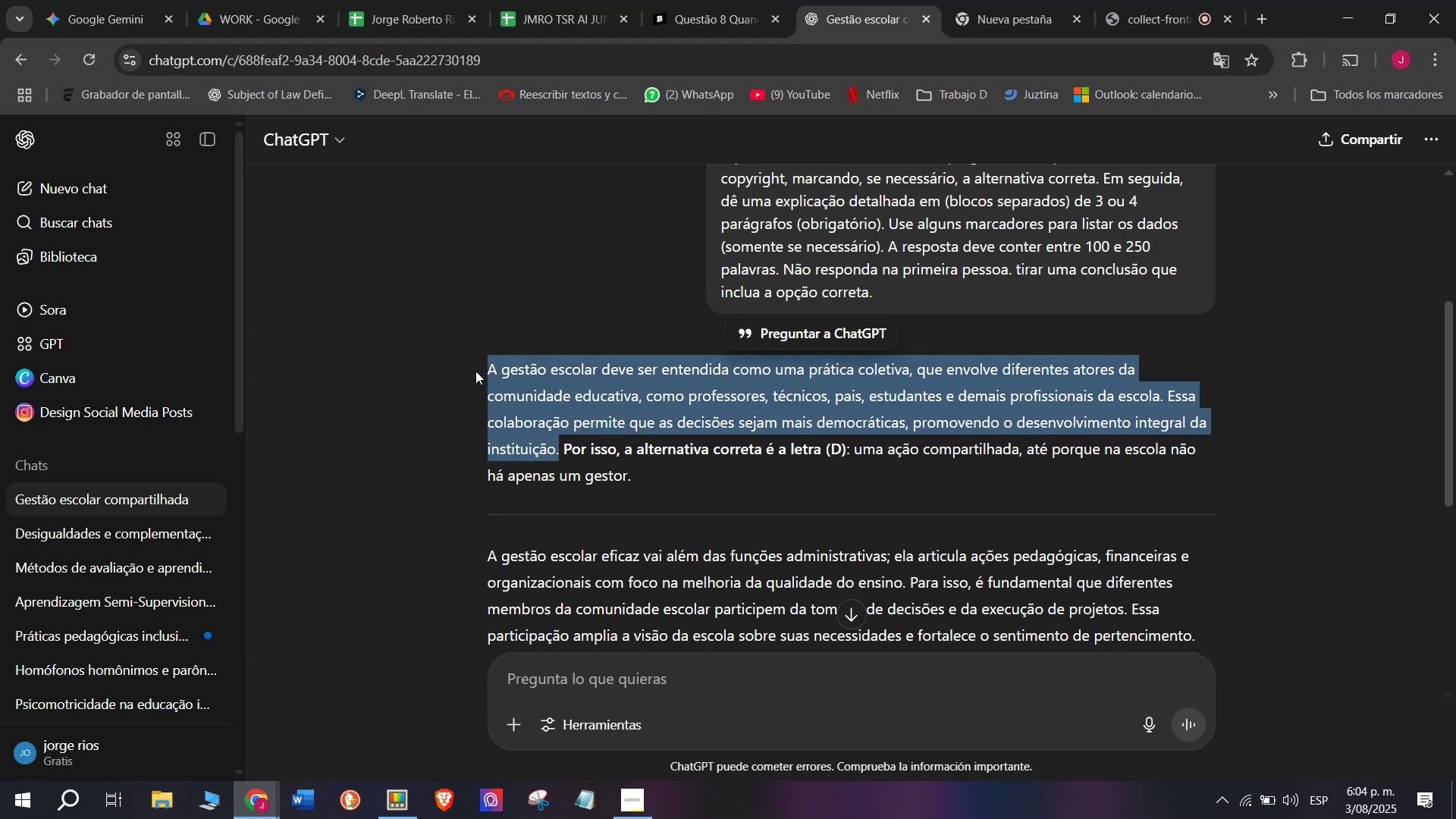 
key(Control+C)
 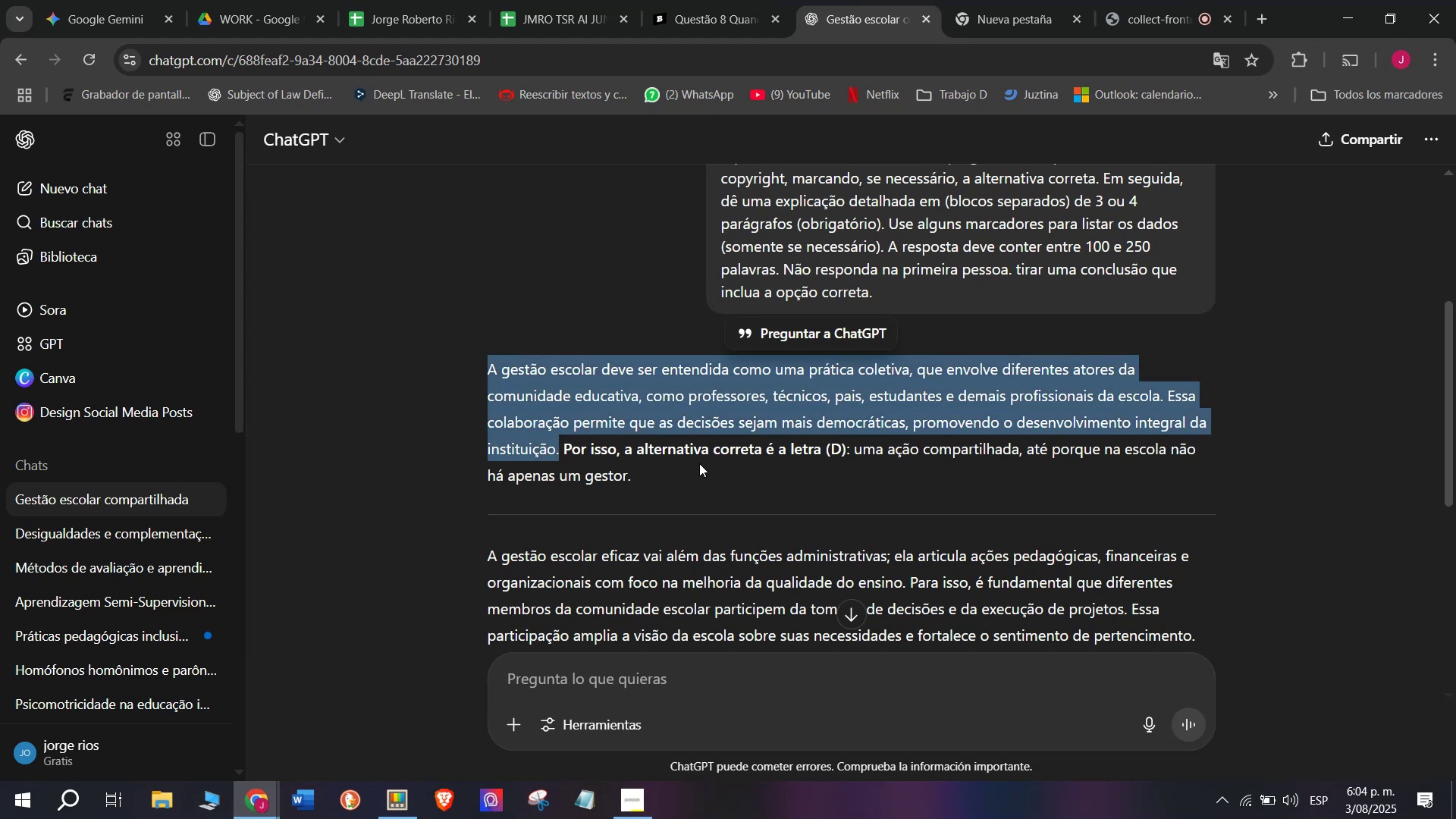 
scroll: coordinate [698, 455], scroll_direction: down, amount: 1.0
 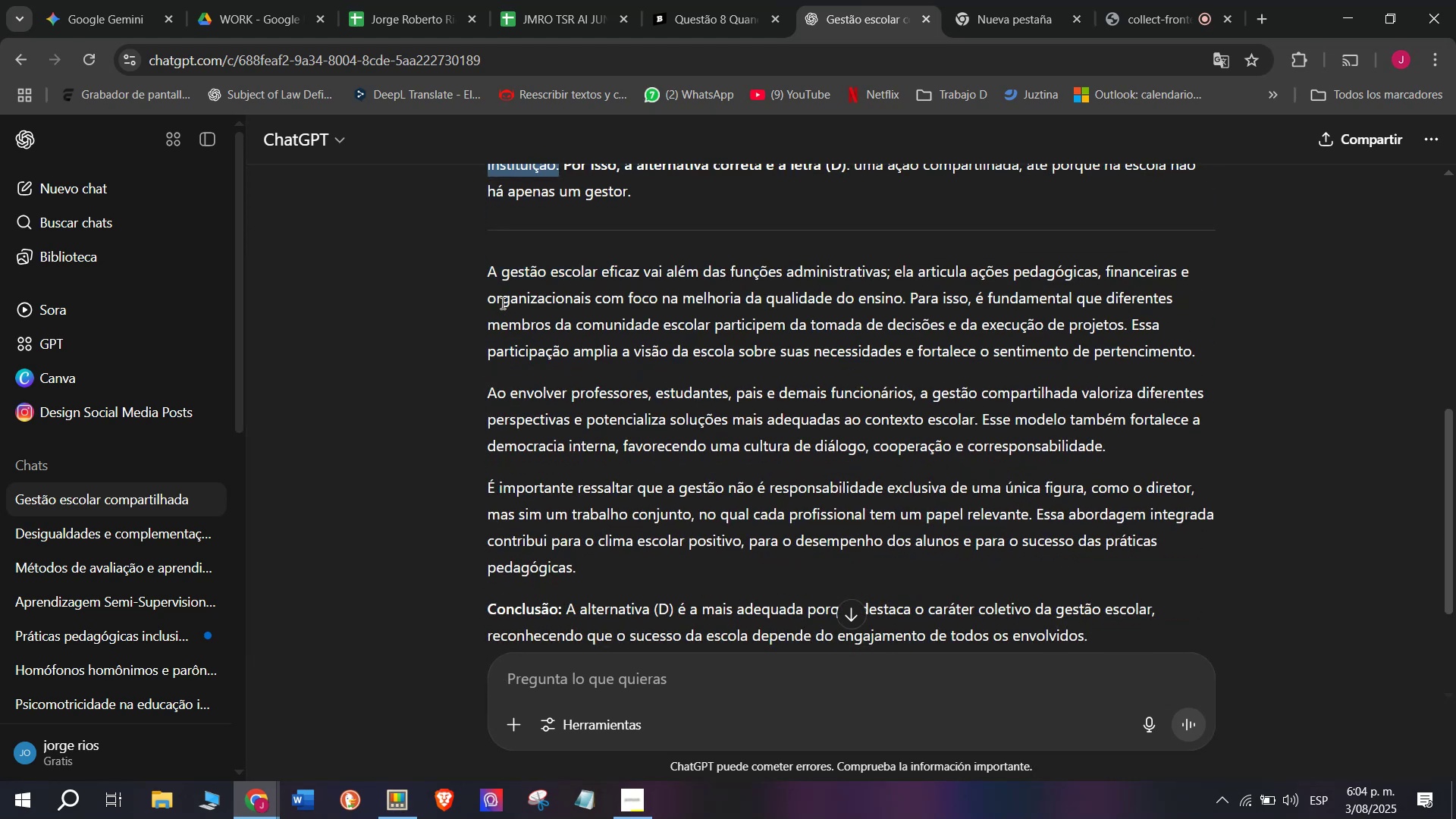 
left_click_drag(start_coordinate=[478, 267], to_coordinate=[1128, 441])
 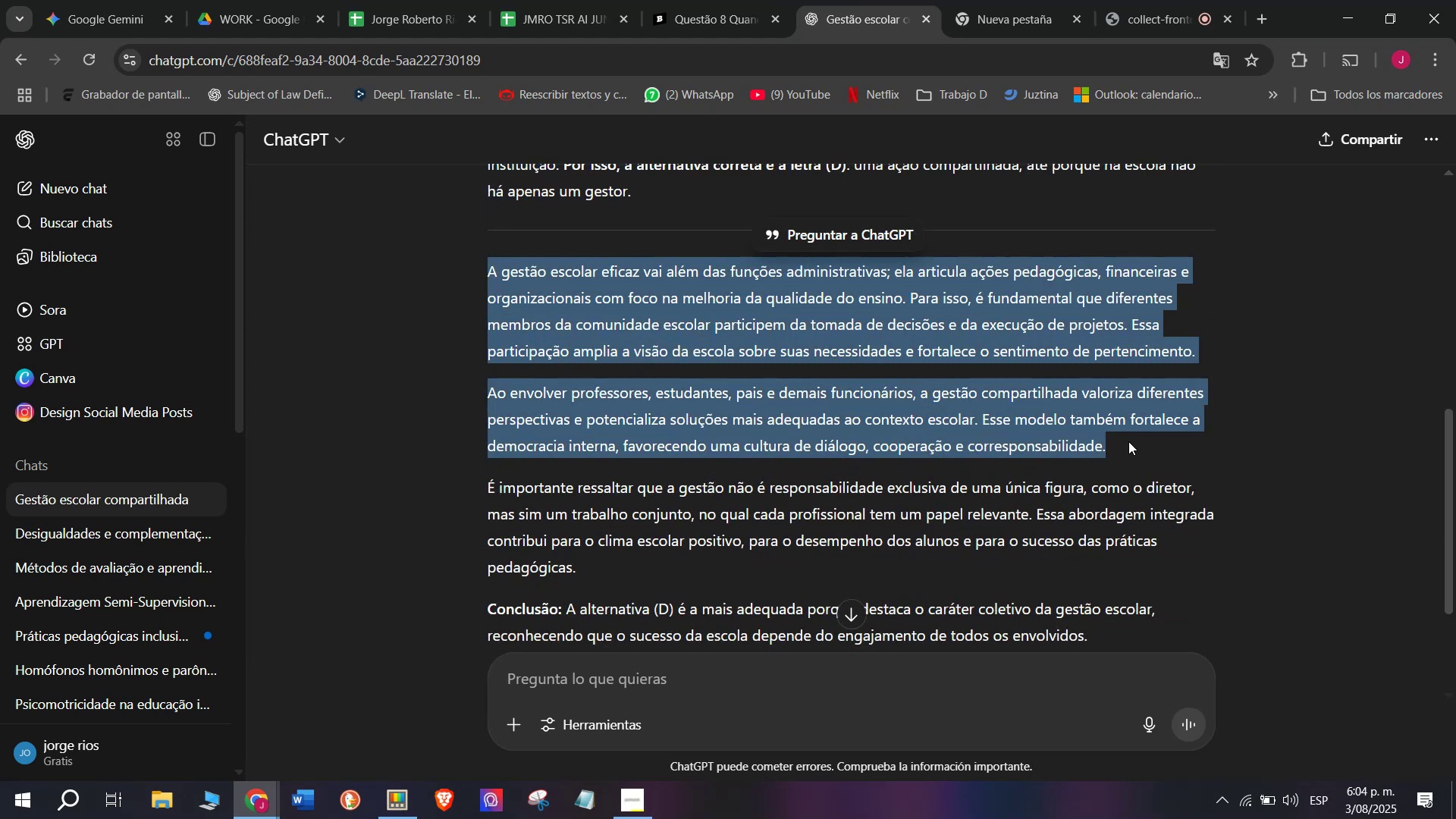 
key(Control+C)
 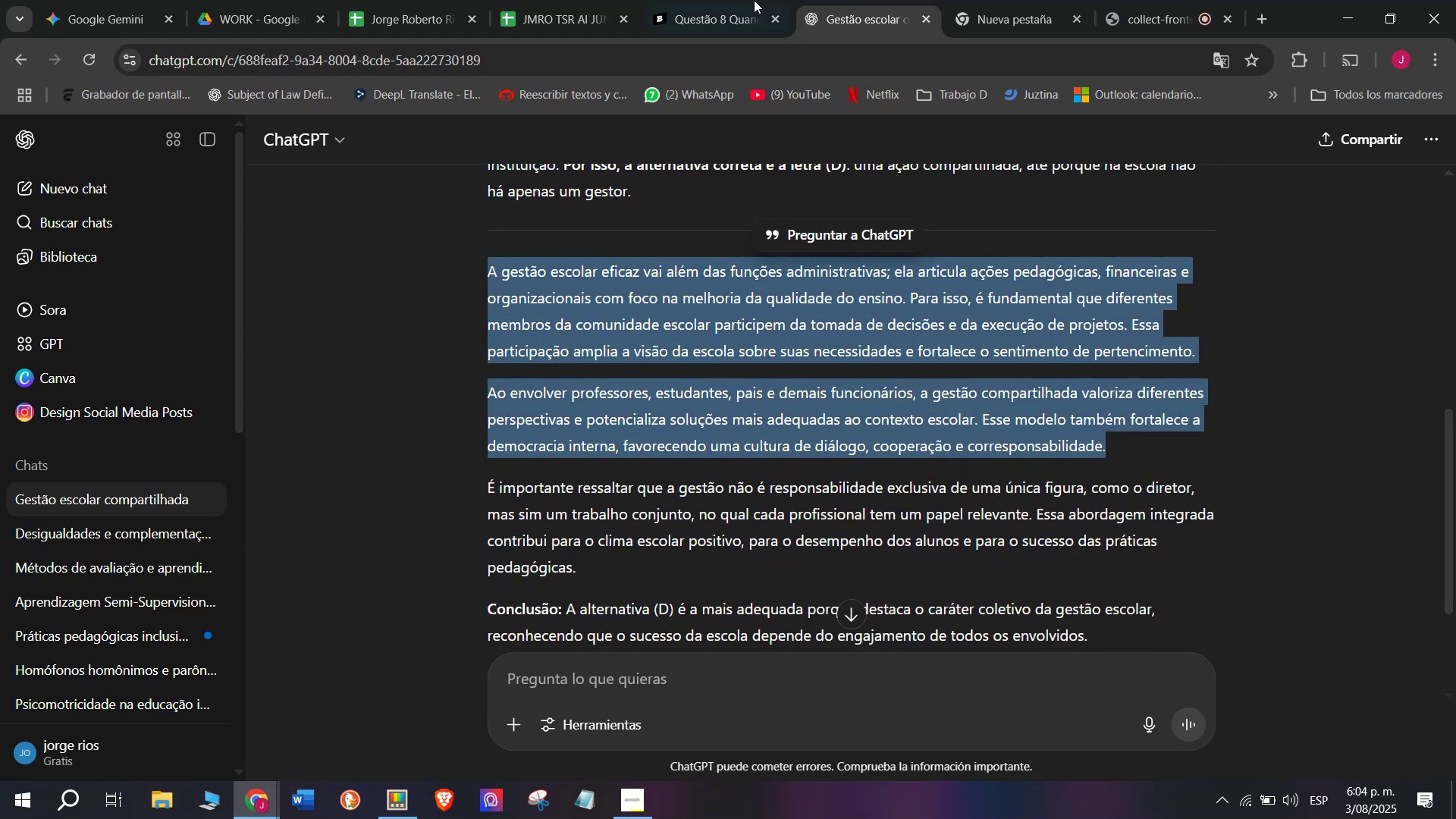 
left_click([742, 0])
 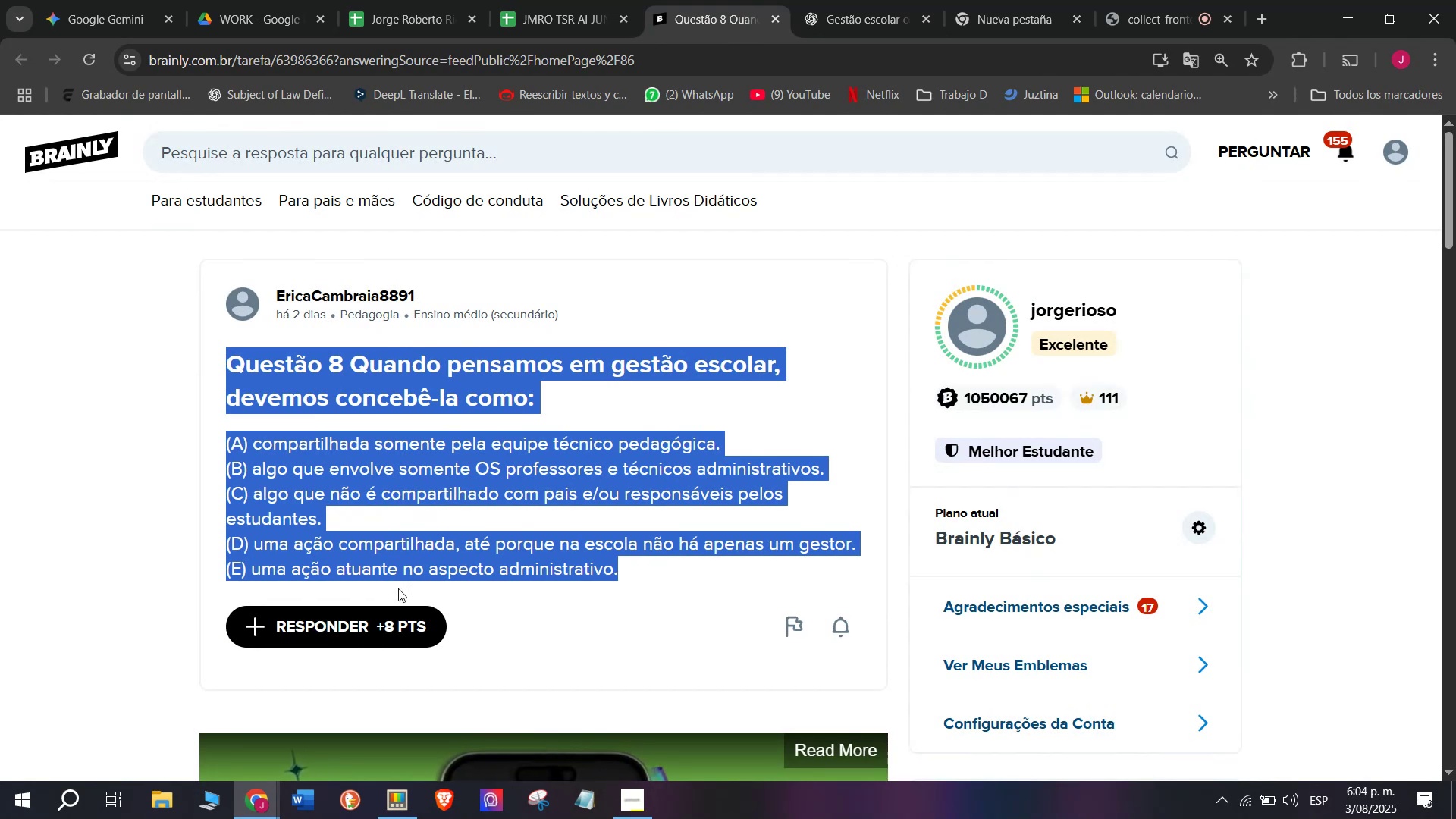 
left_click([381, 613])
 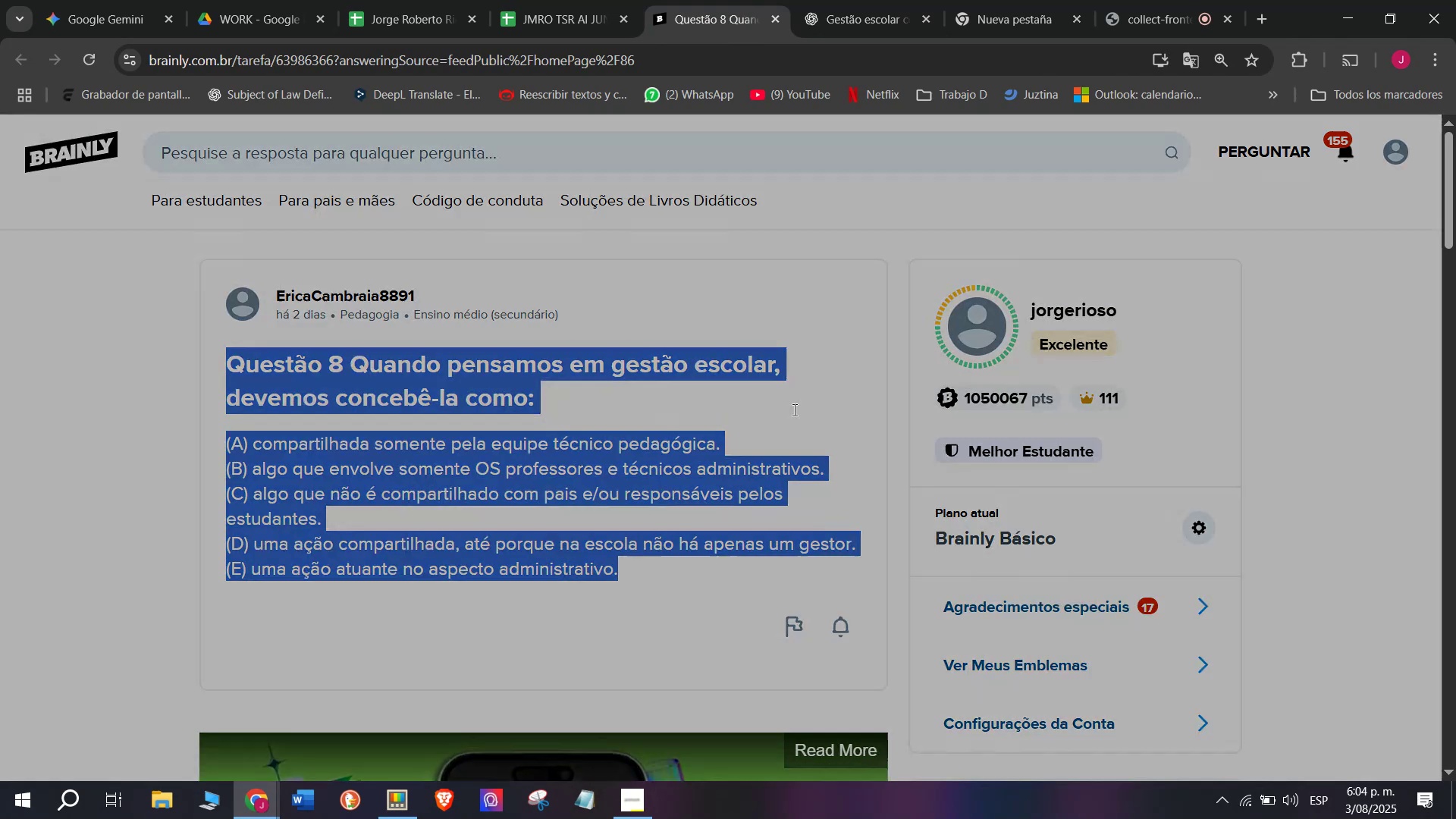 
left_click_drag(start_coordinate=[783, 395], to_coordinate=[563, 192])
 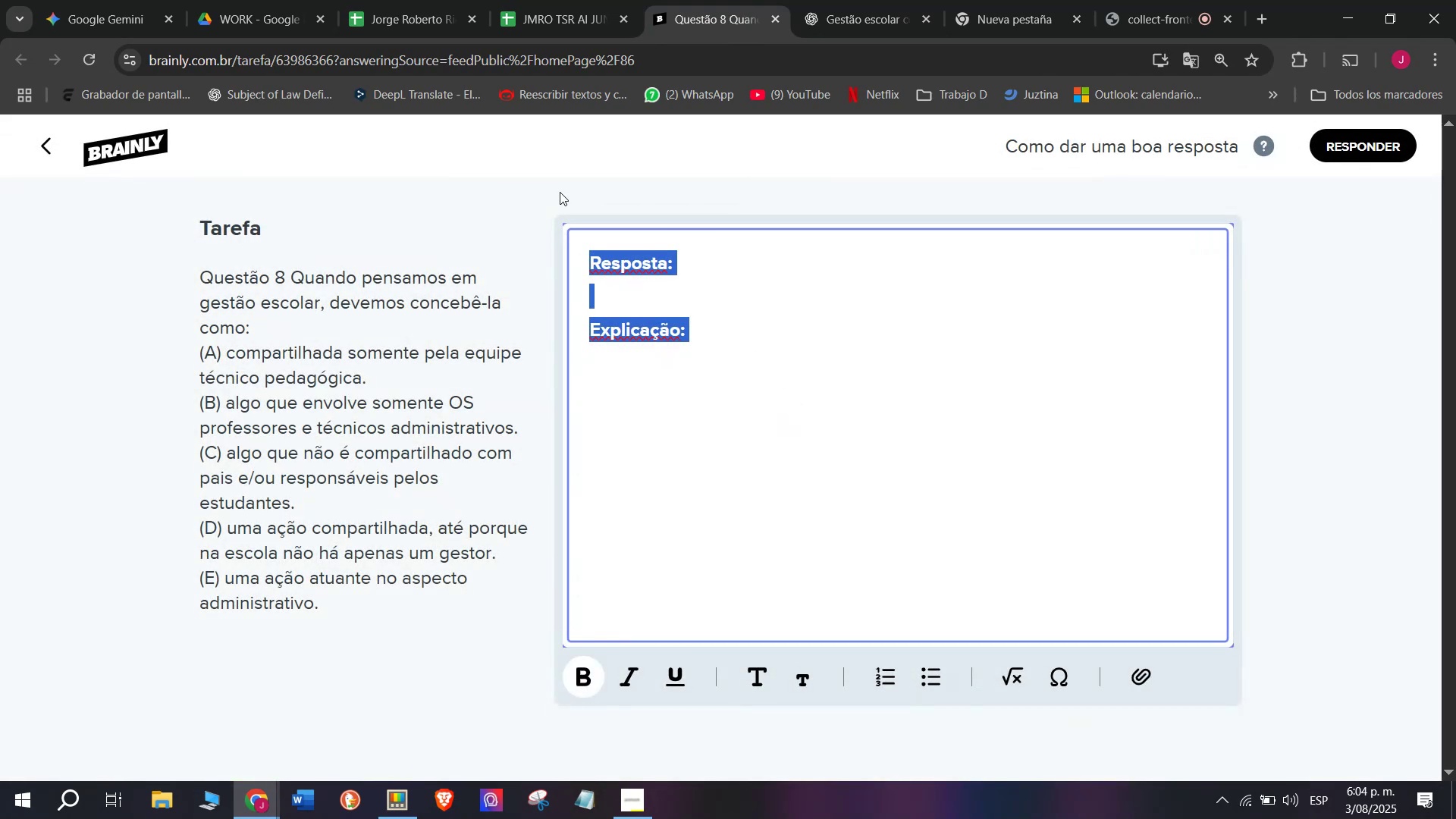 
key(Meta+MetaLeft)
 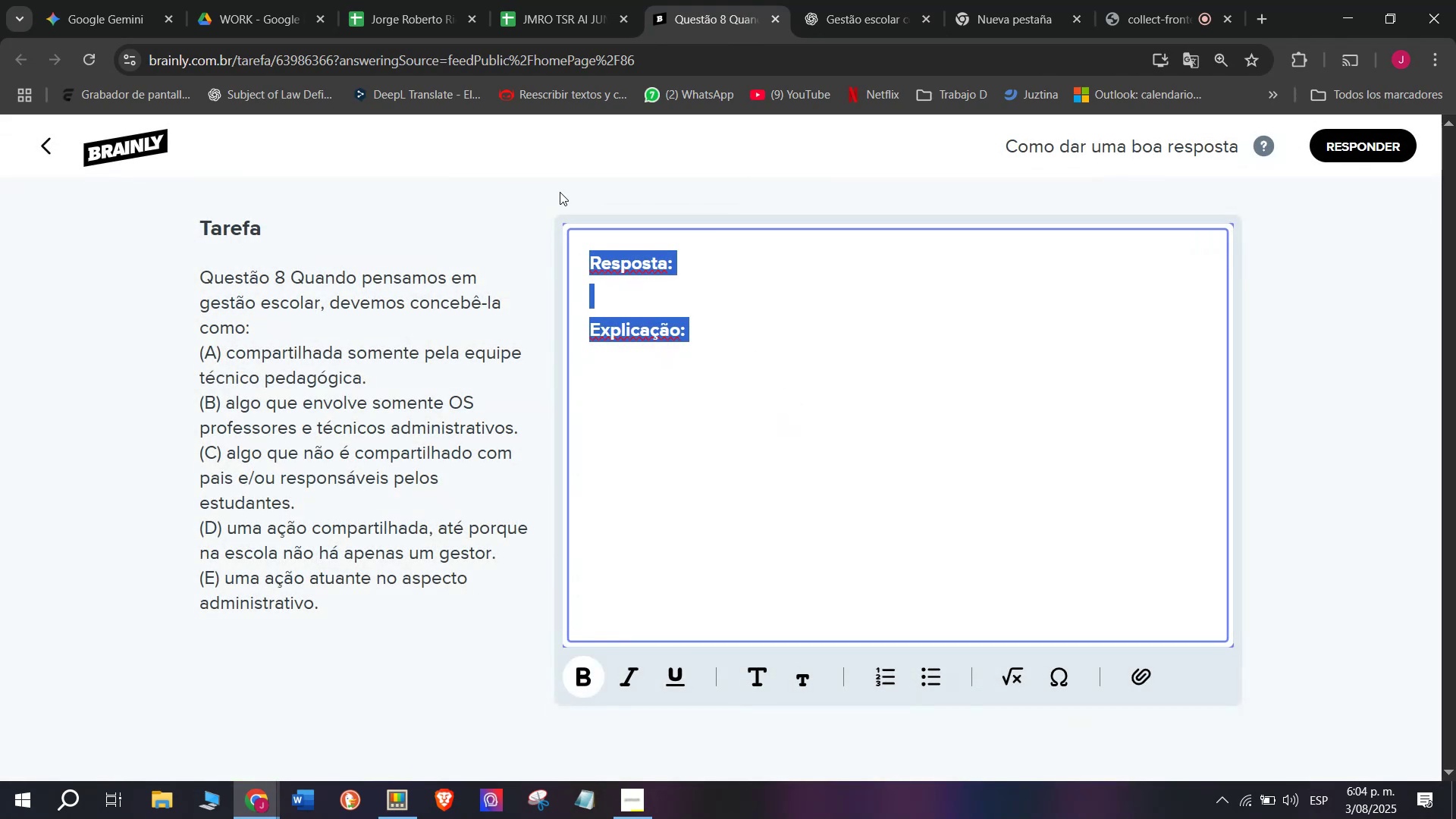 
key(Meta+V)
 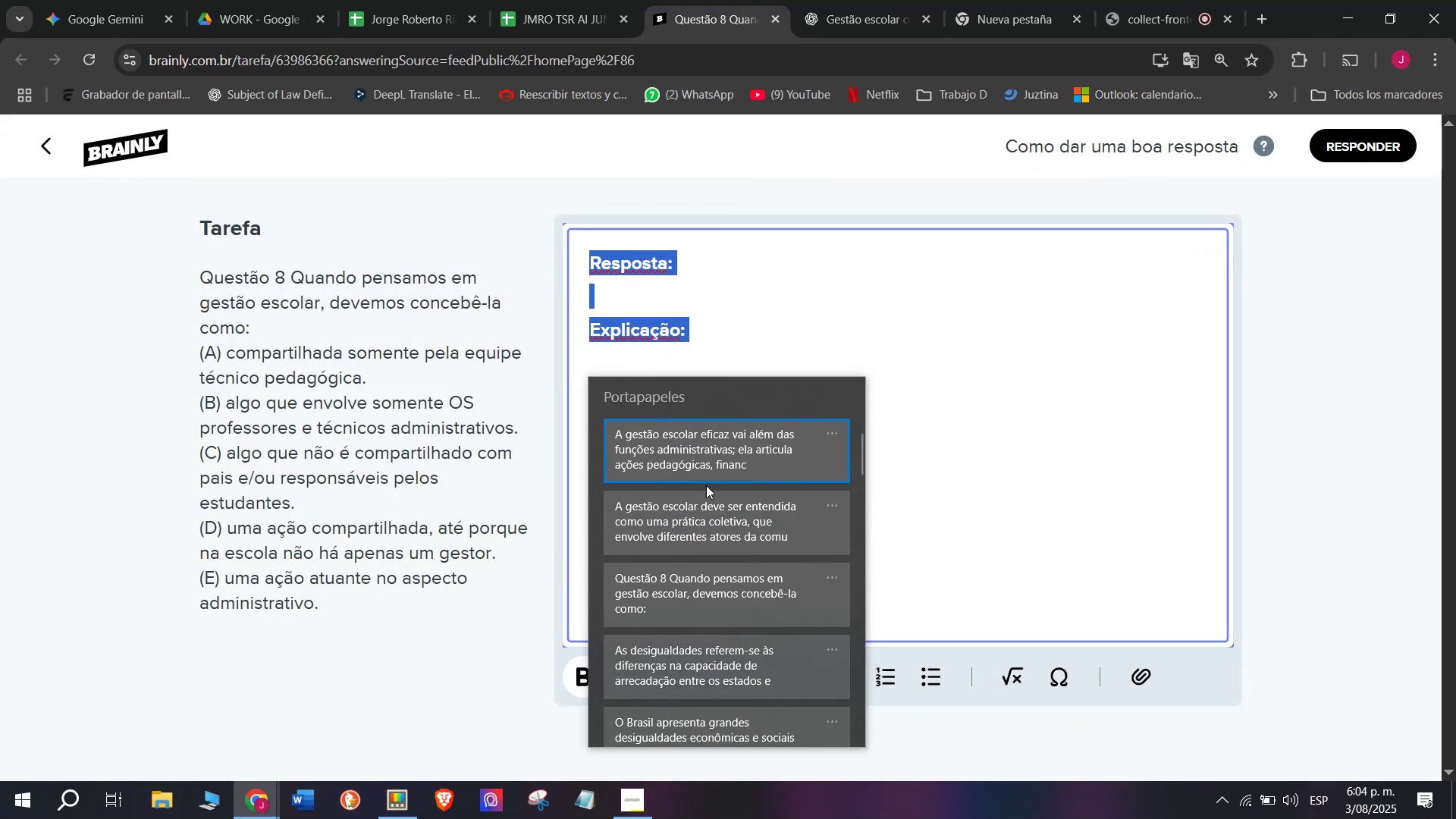 
left_click([698, 527])
 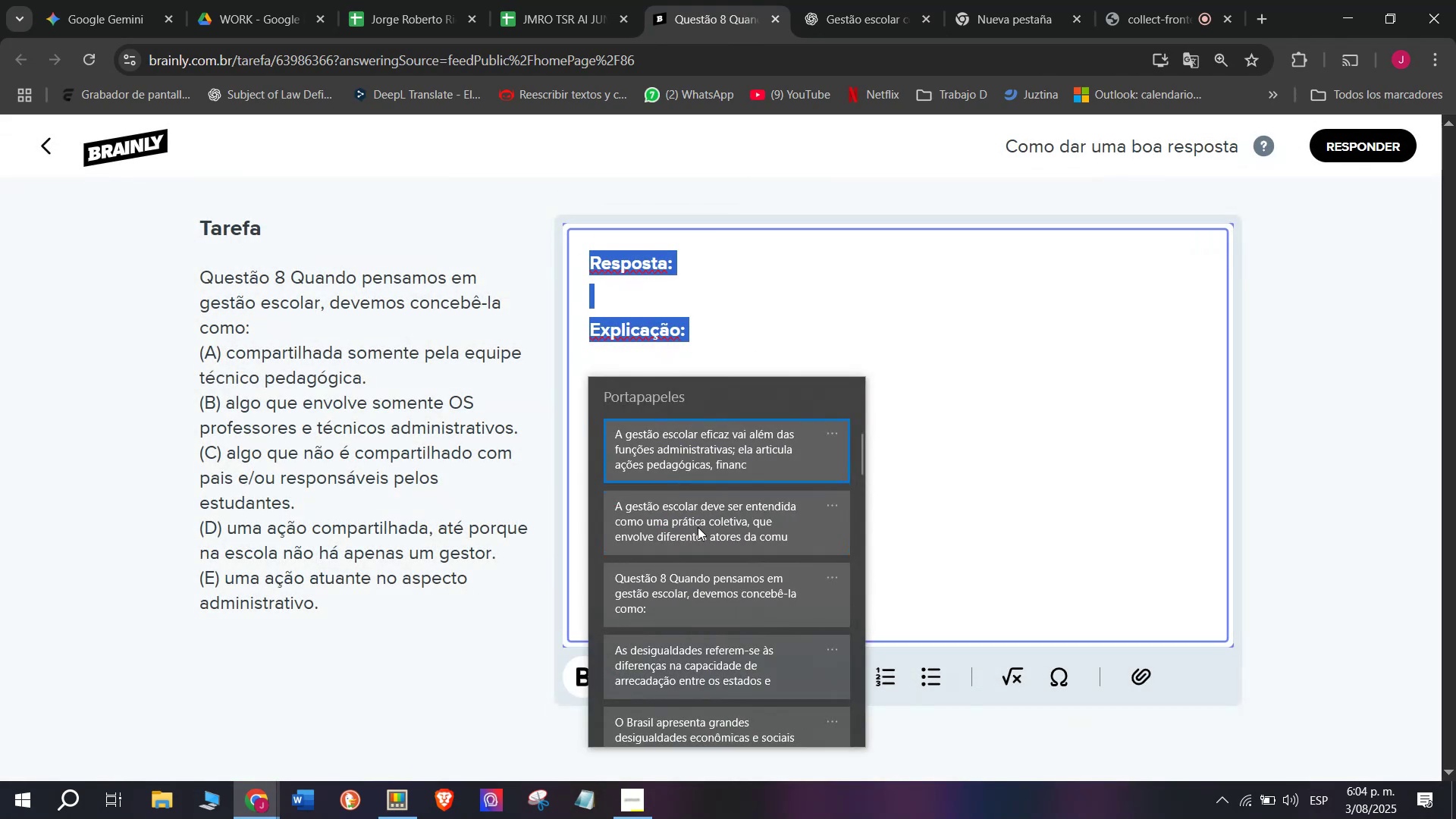 
key(Control+ControlLeft)
 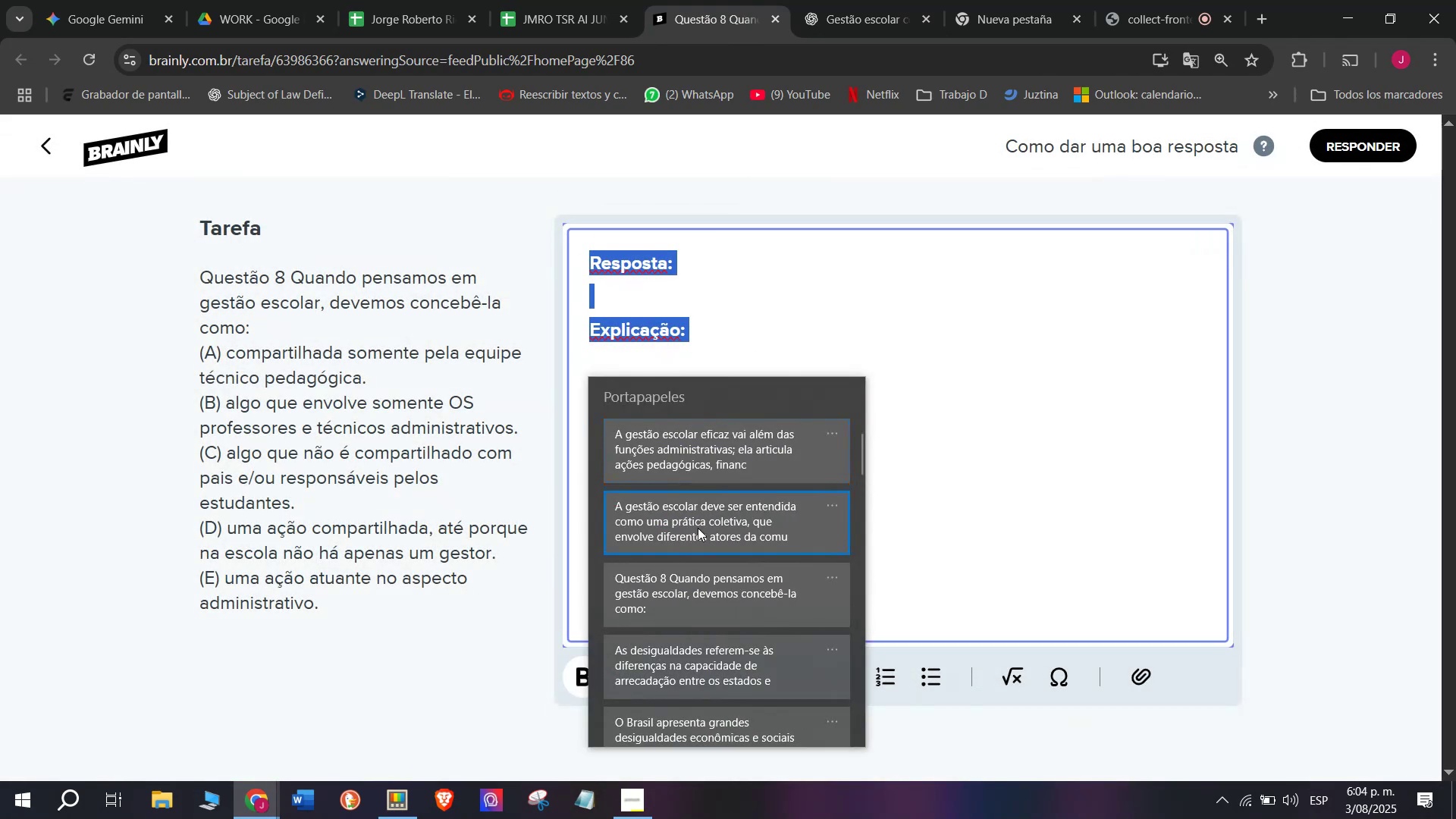 
key(Control+V)
 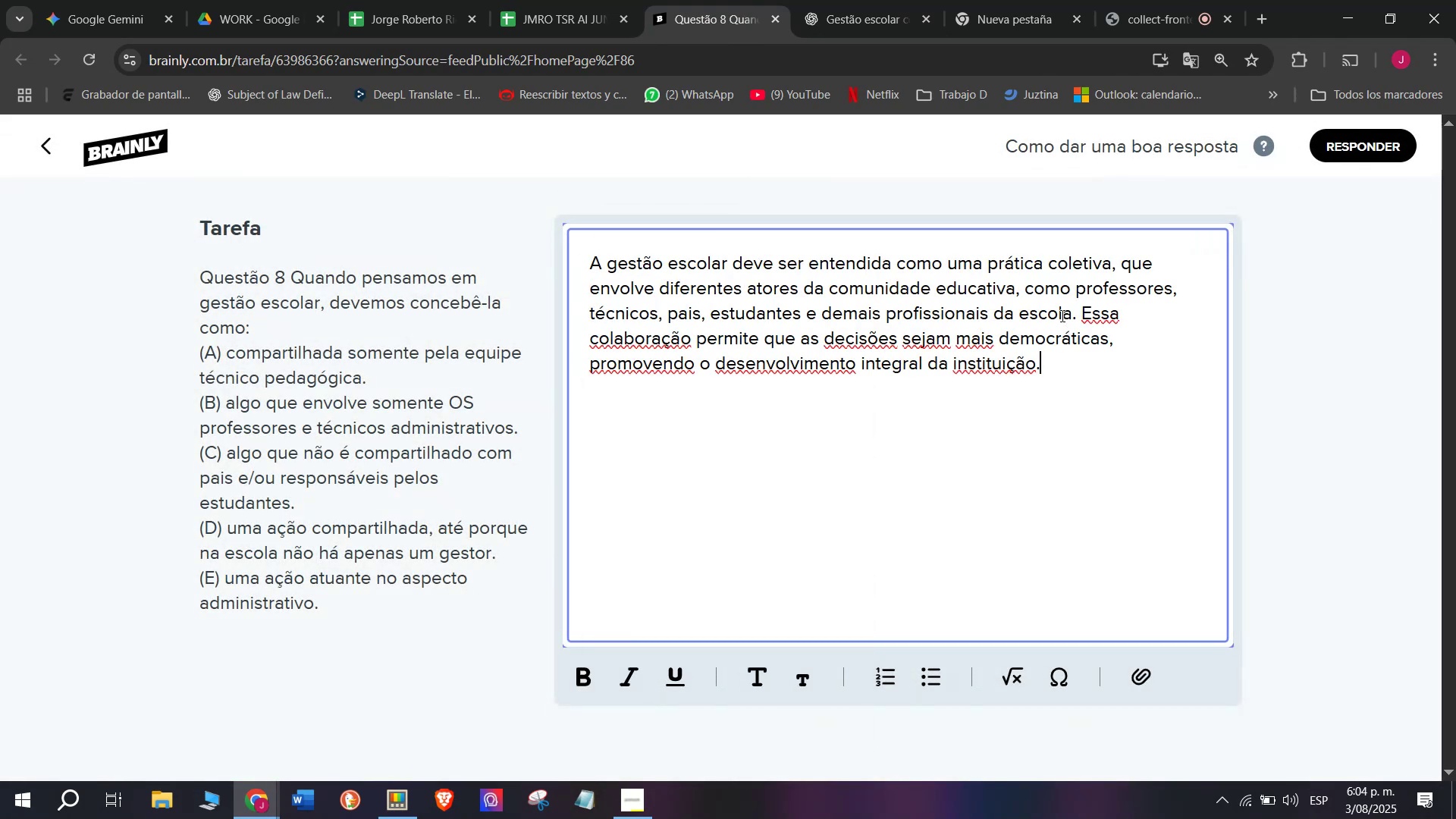 
left_click_drag(start_coordinate=[1081, 309], to_coordinate=[1128, 401])
 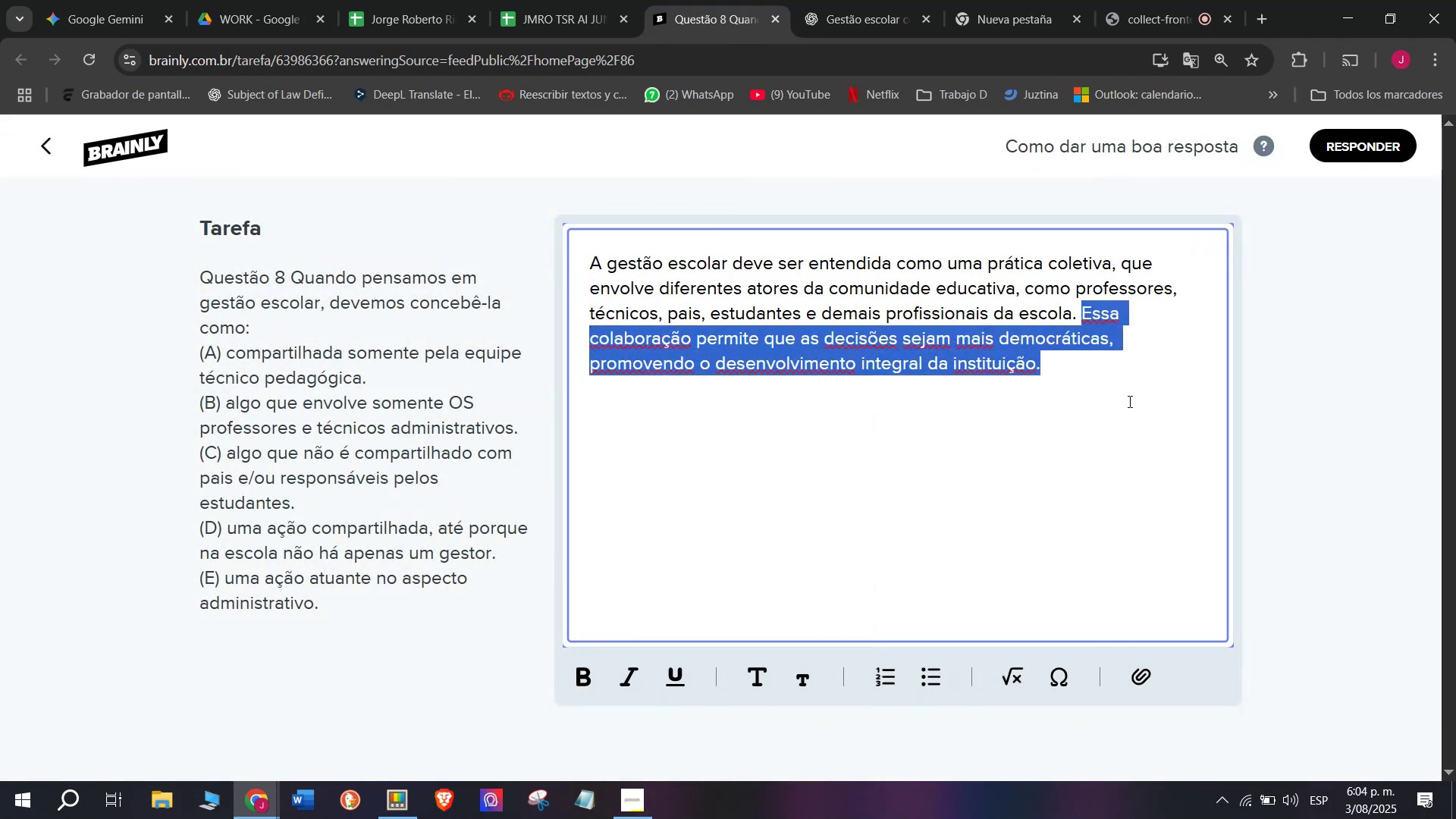 
key(Meta+MetaLeft)
 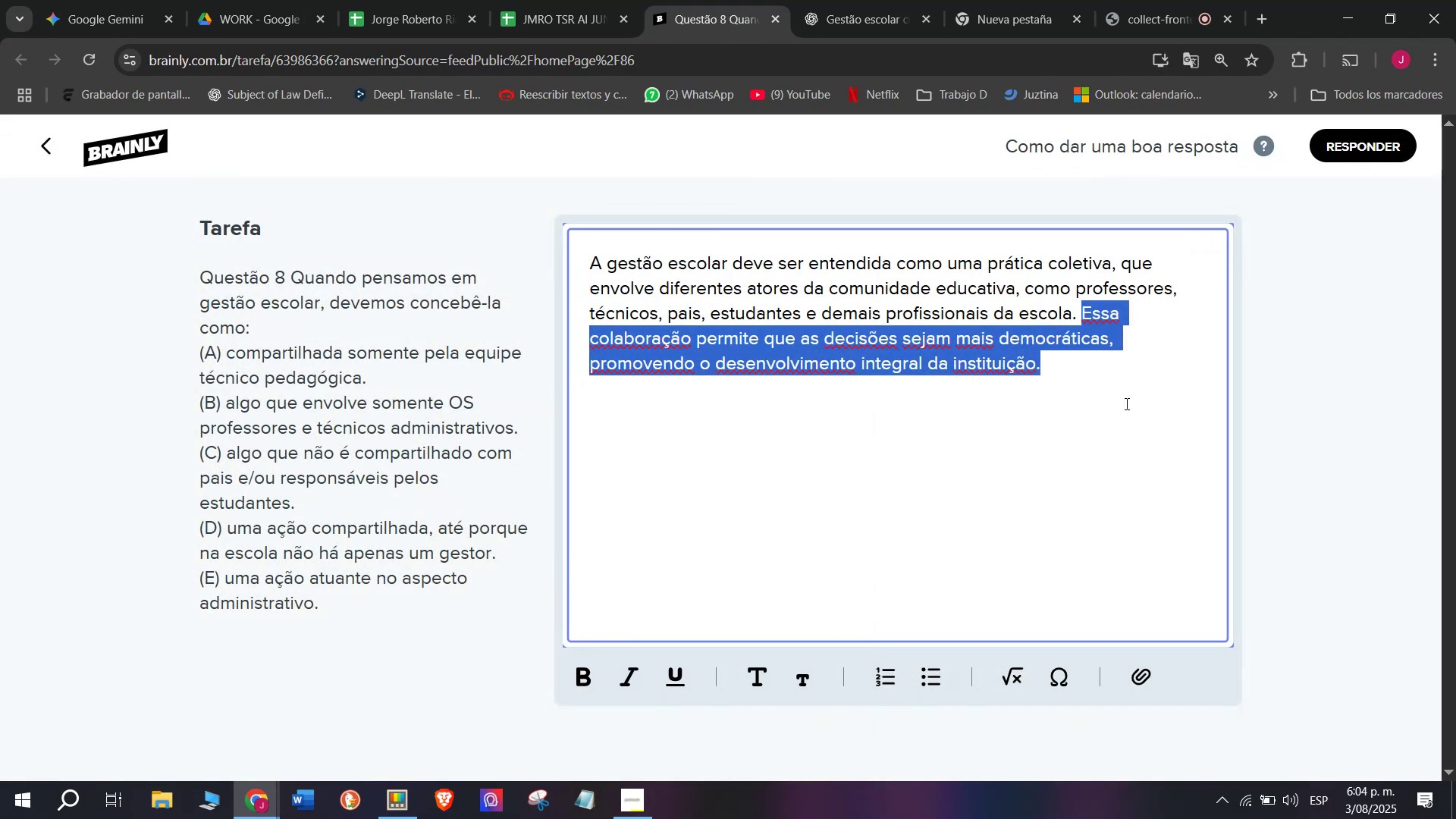 
key(Meta+V)
 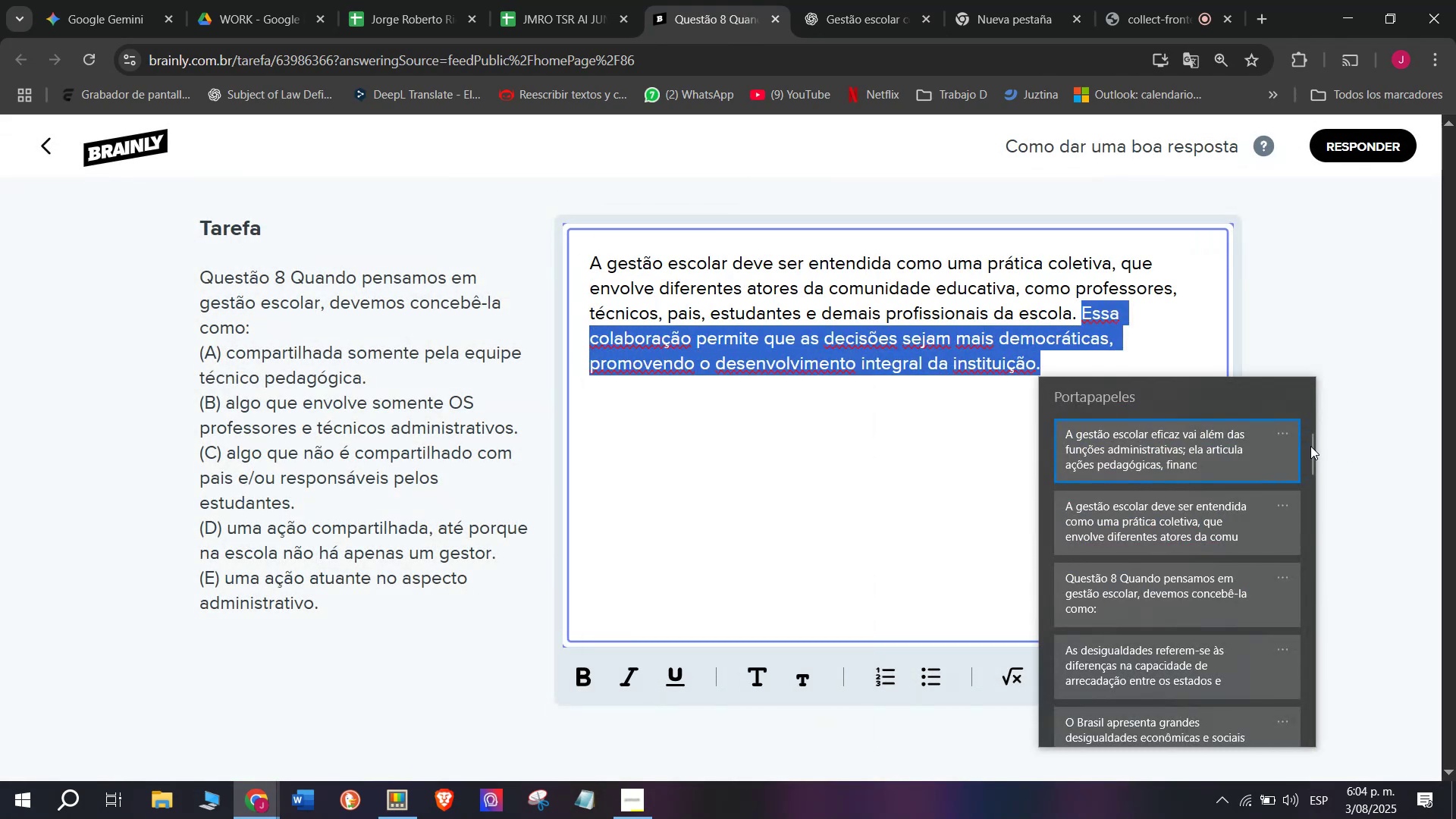 
left_click_drag(start_coordinate=[1310, 444], to_coordinate=[1263, 779])
 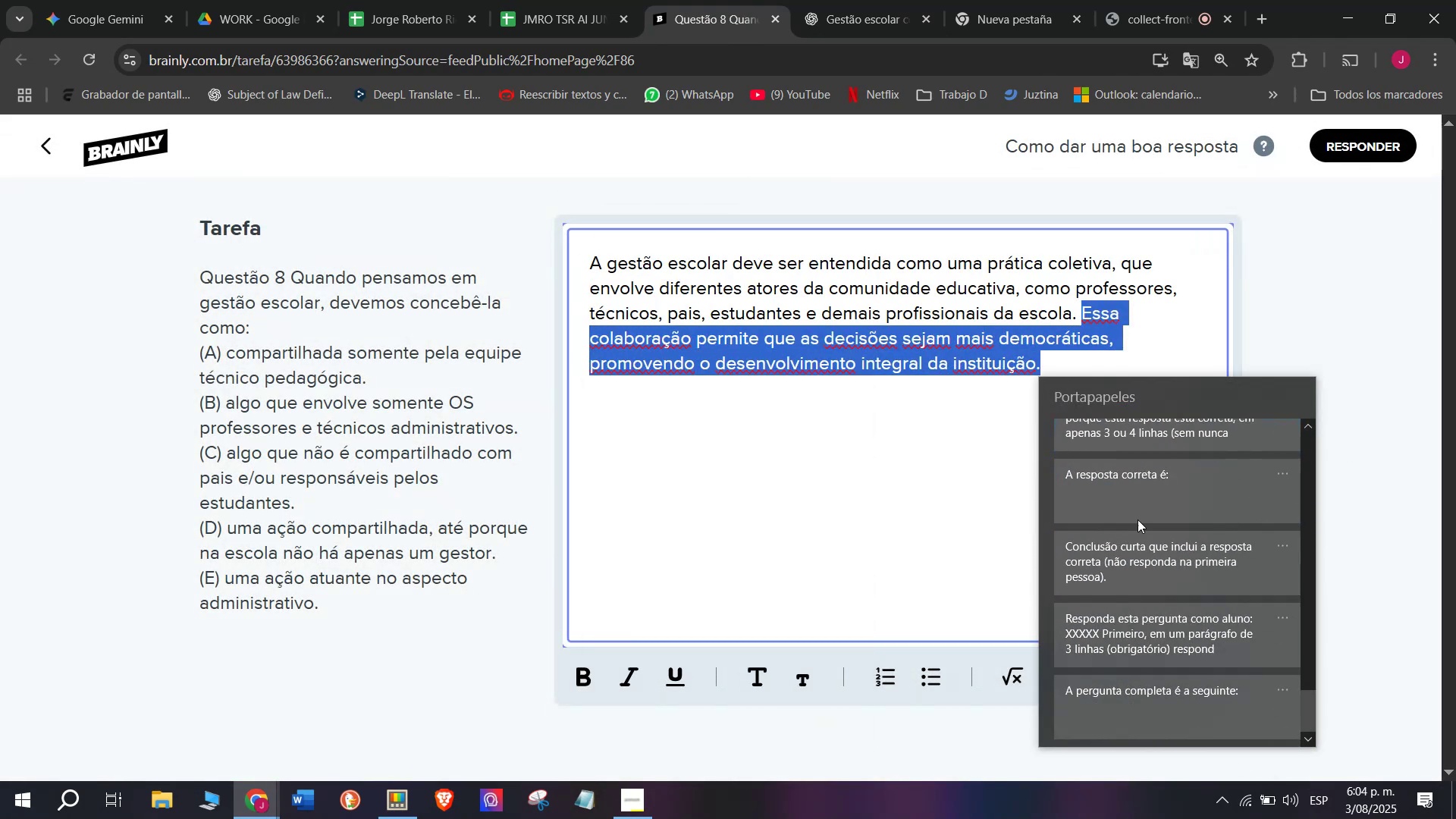 
key(Control+ControlLeft)
 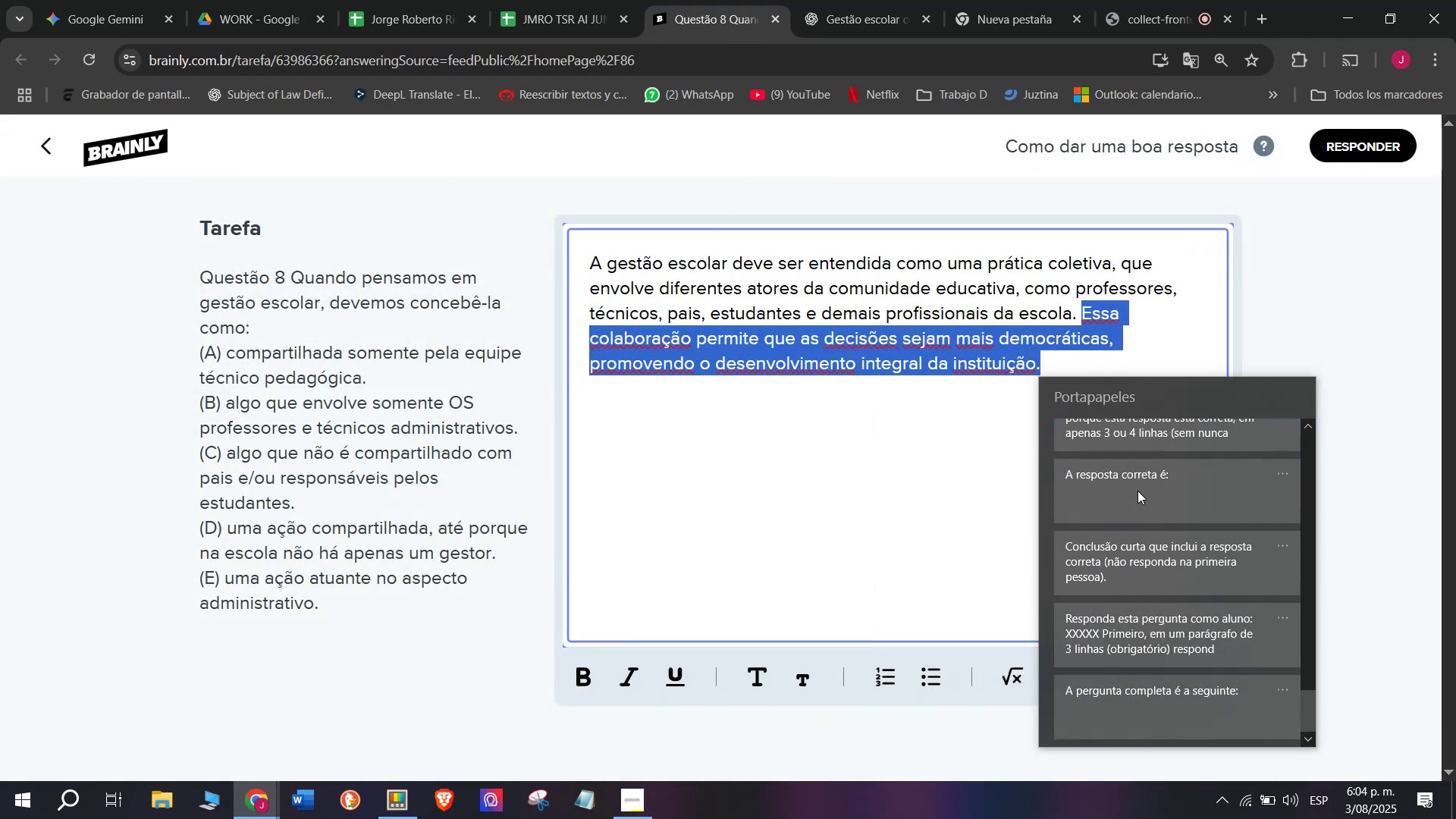 
key(Control+V)
 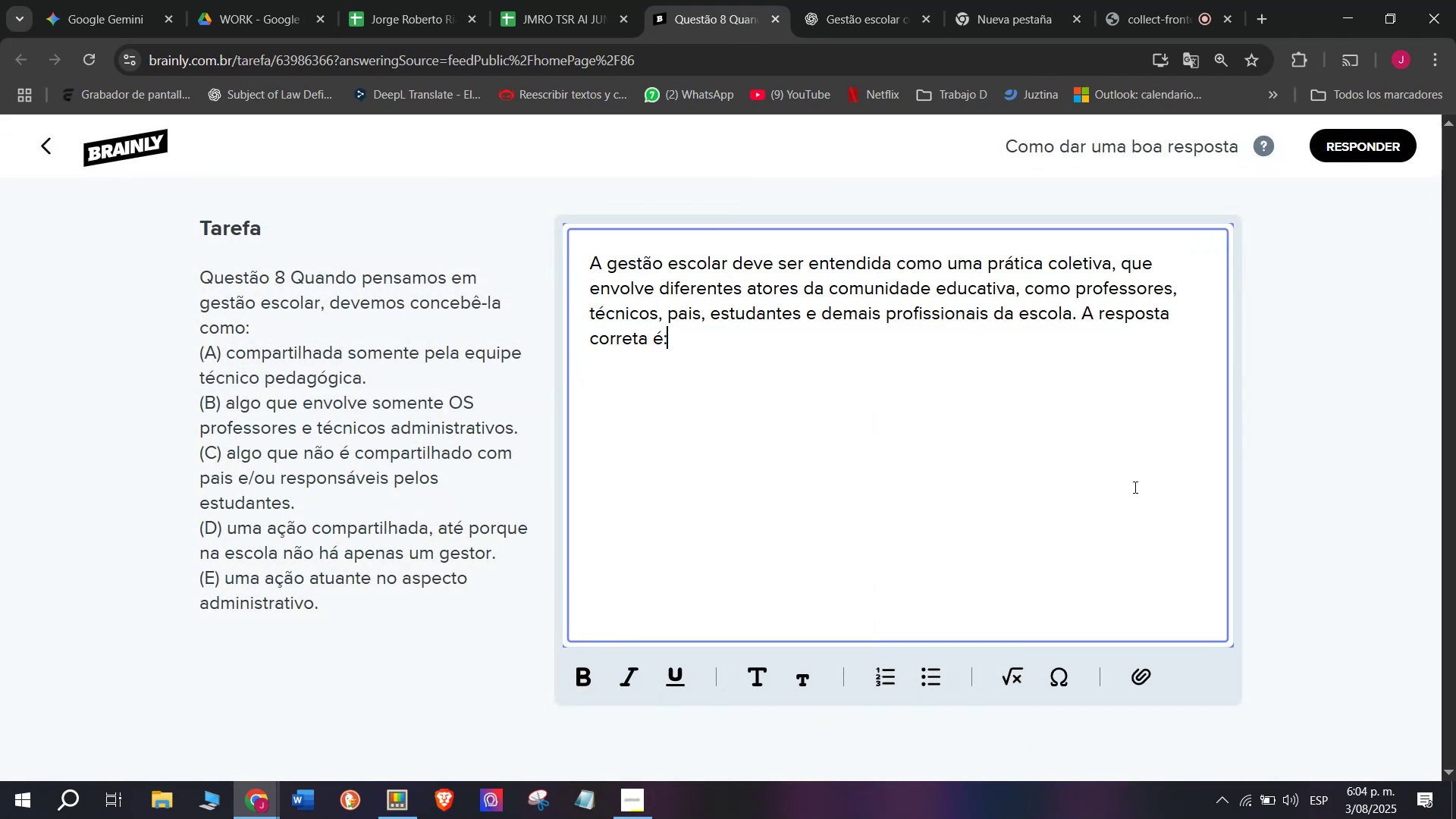 
key(Space)
 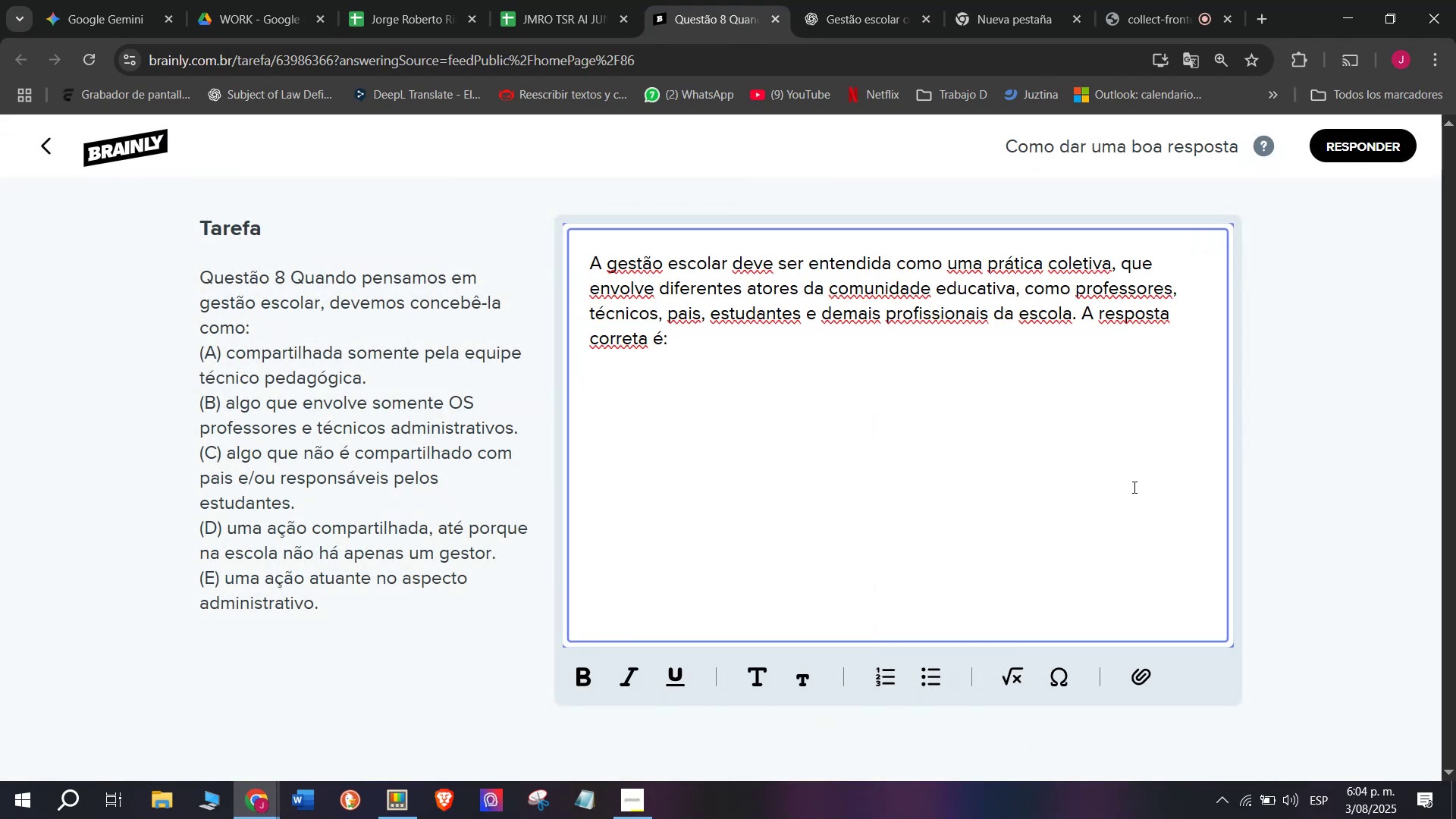 
key(Shift+D)
 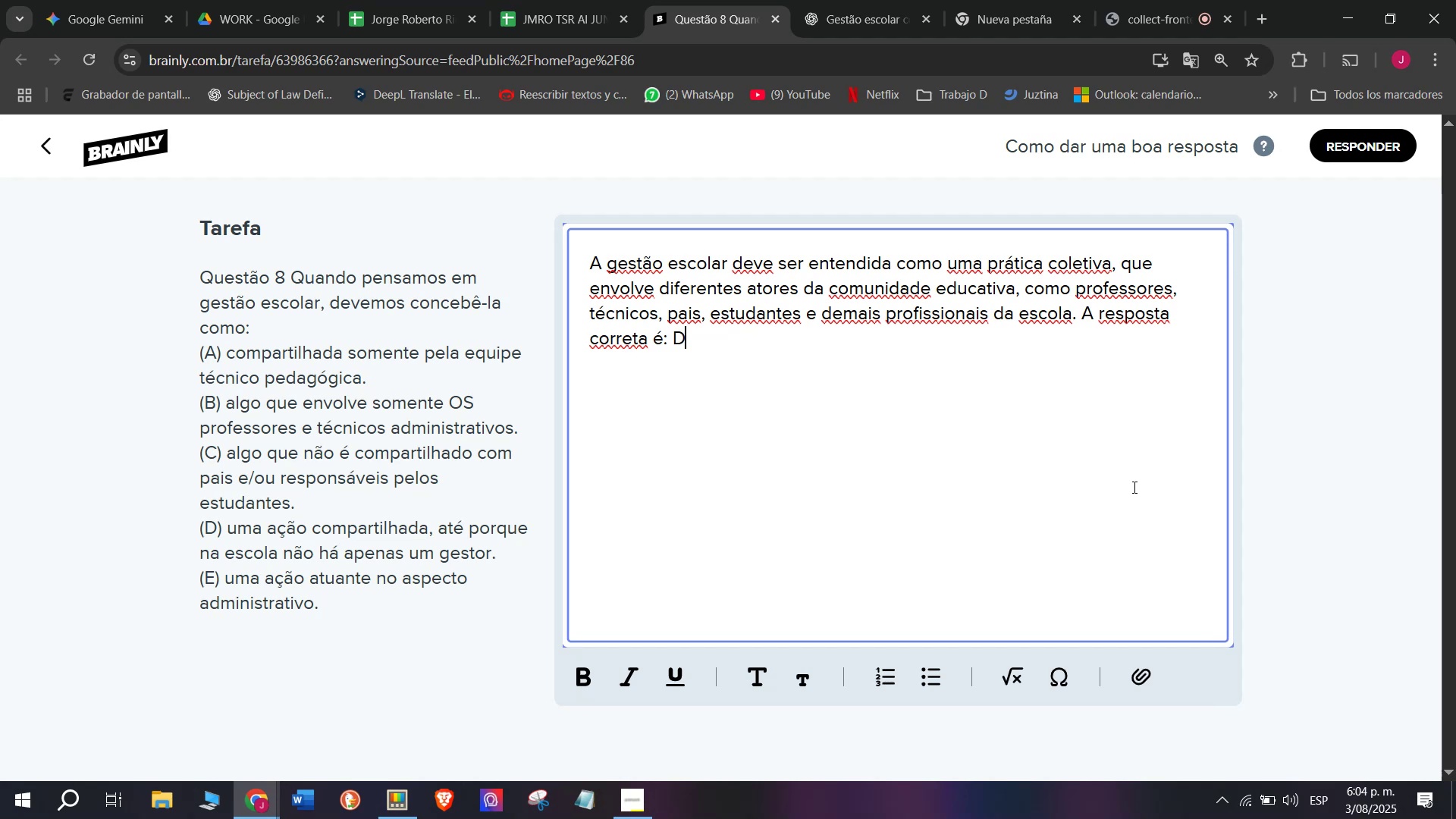 
key(Period)
 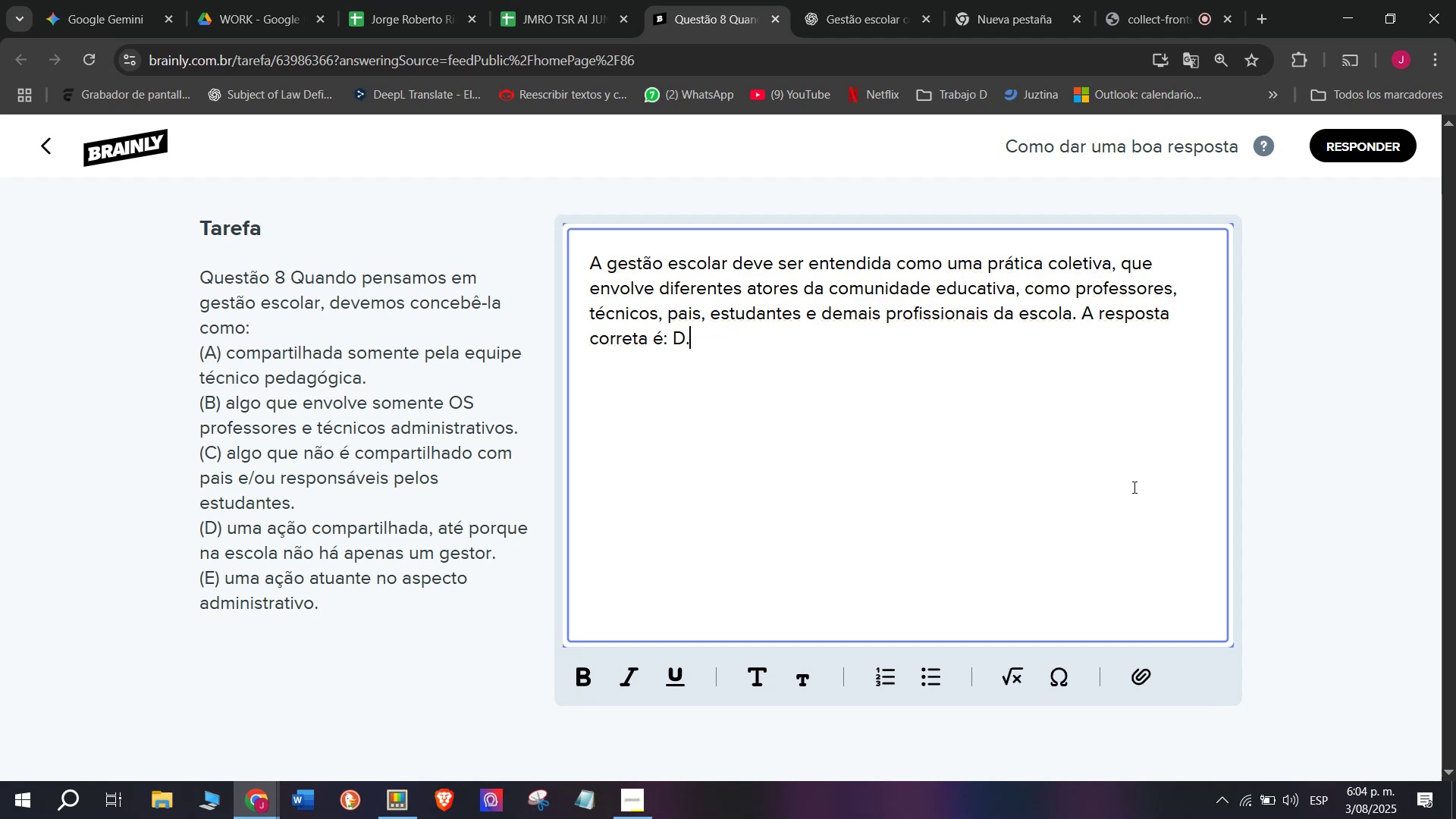 
key(Enter)
 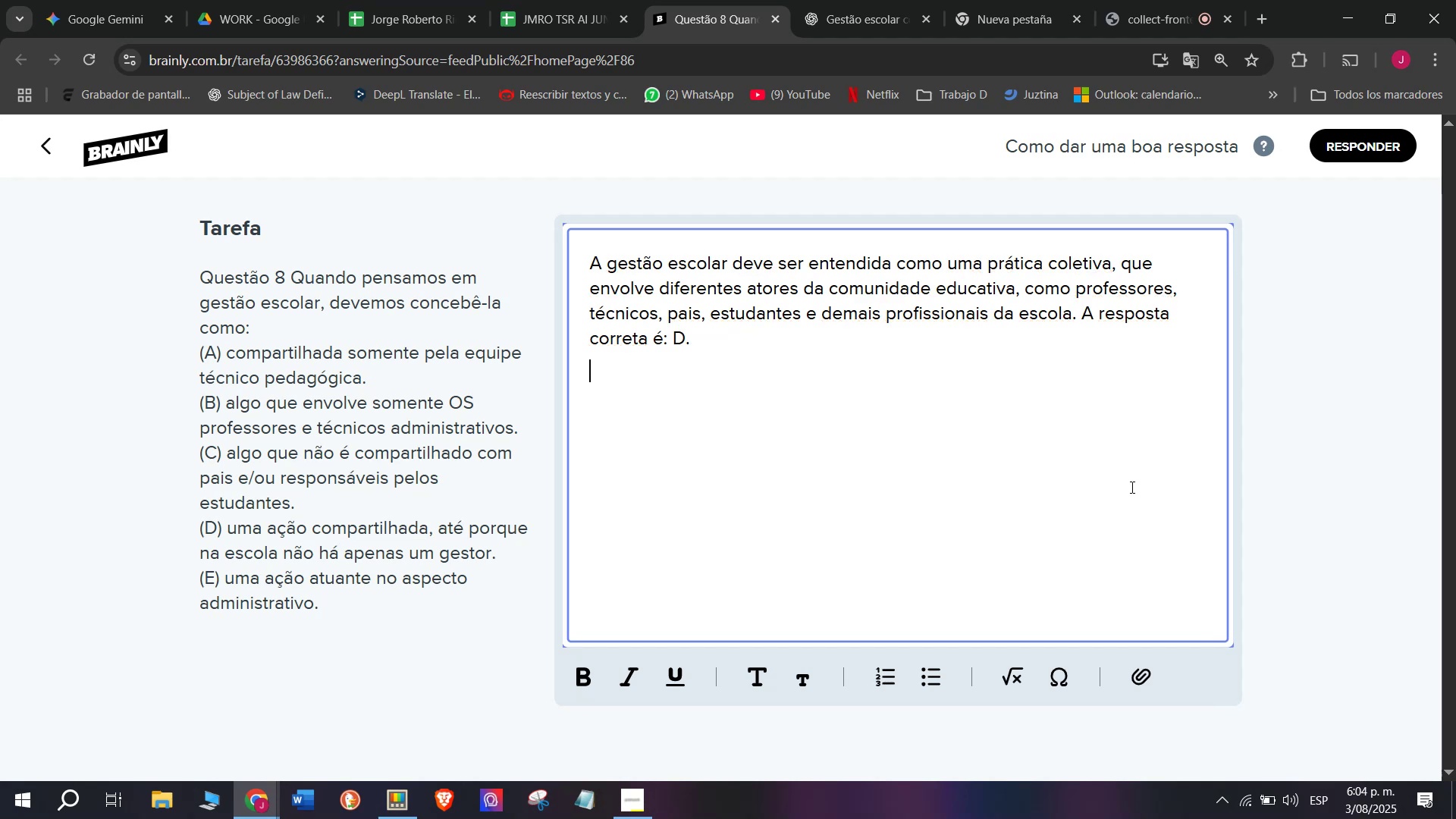 
key(Enter)
 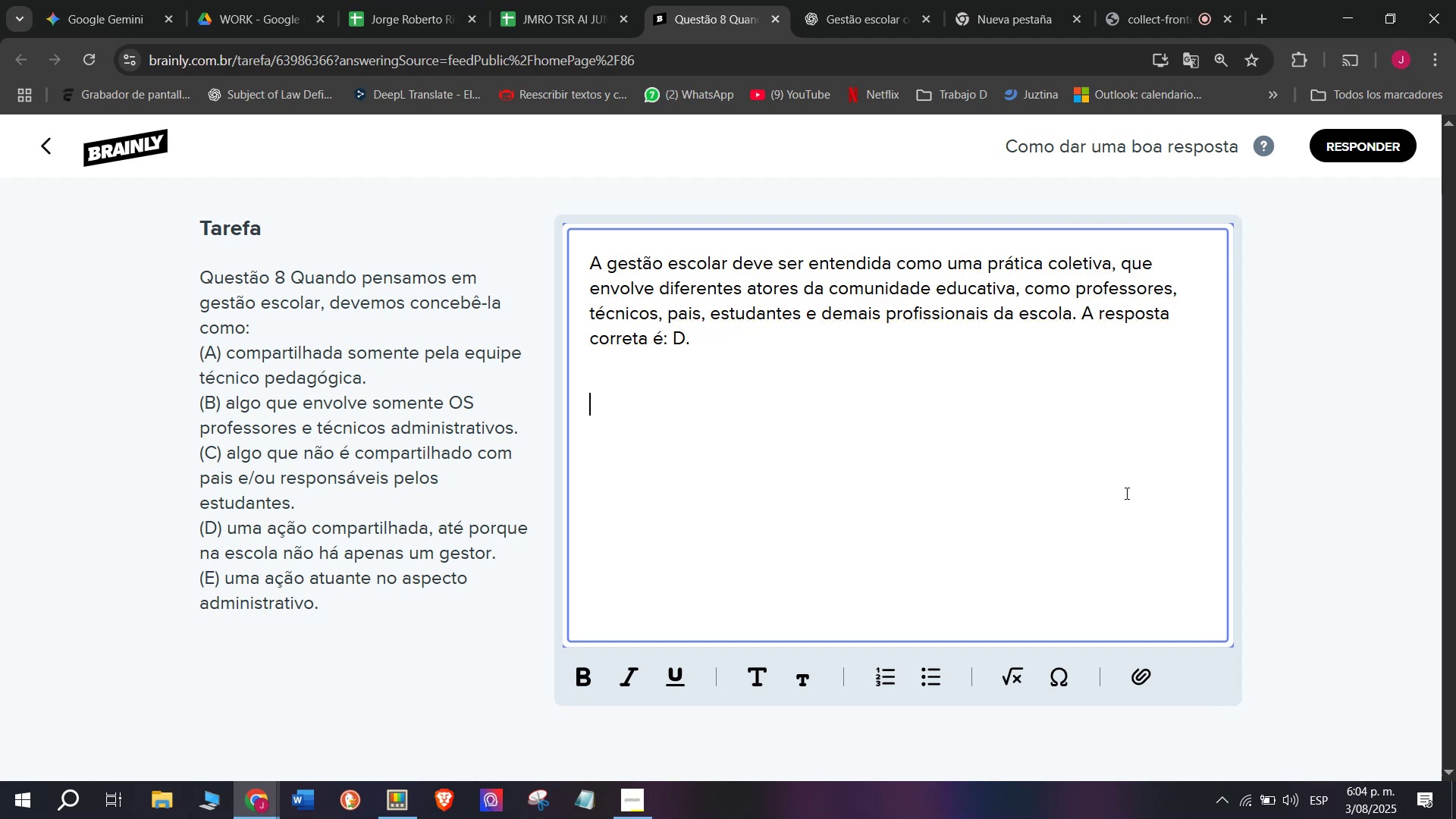 
key(Meta+MetaLeft)
 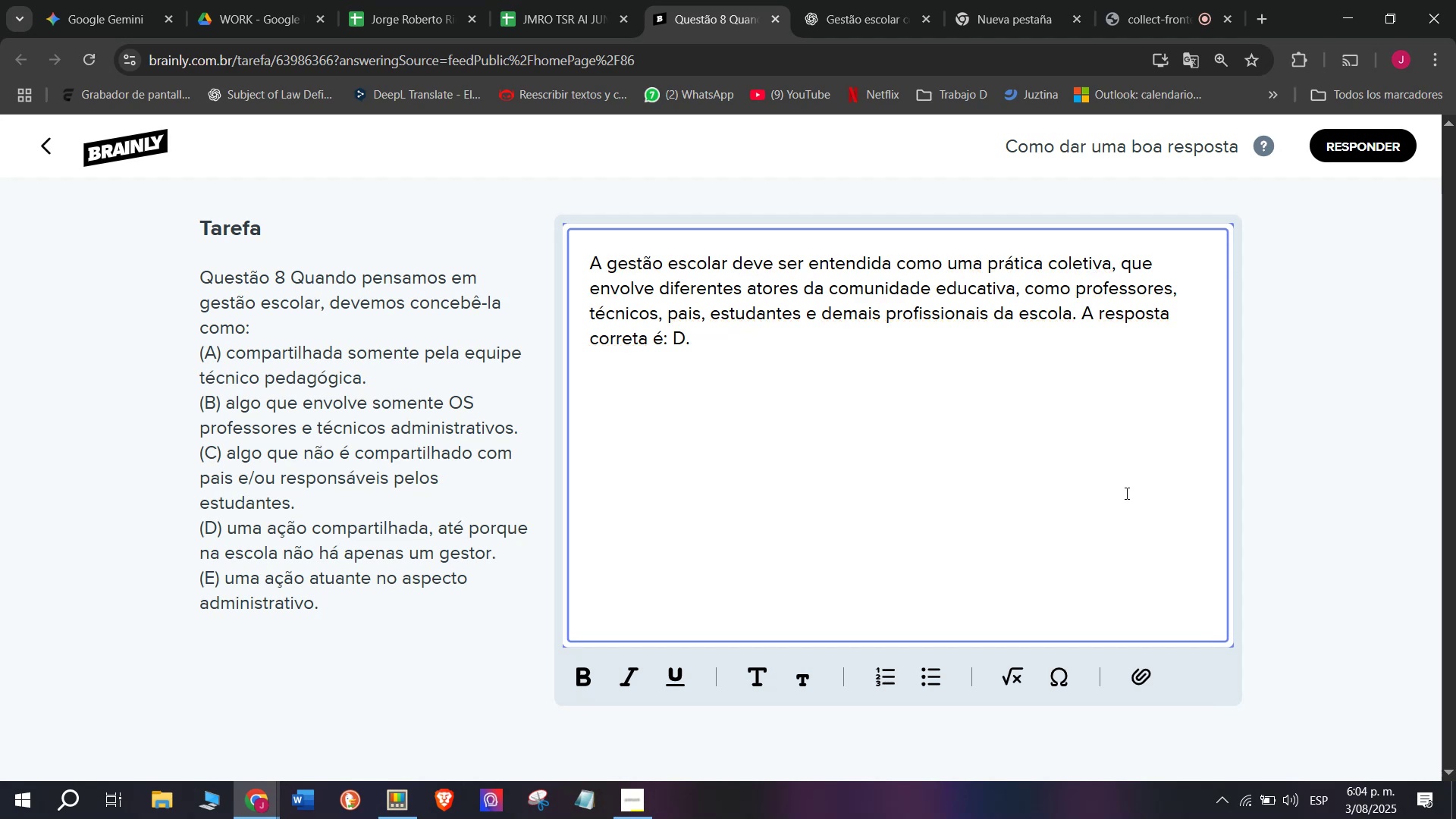 
key(Meta+V)
 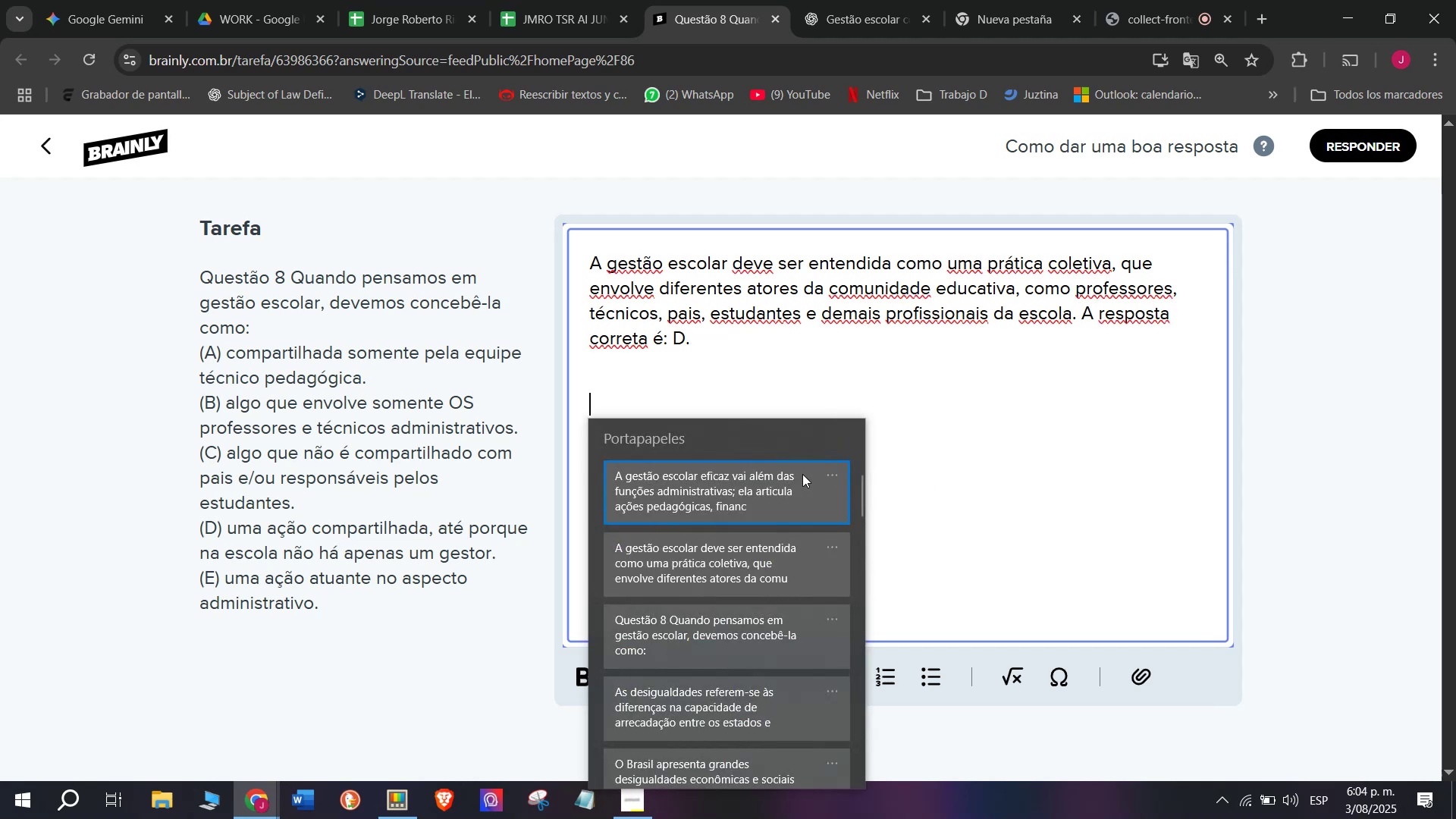 
left_click([757, 479])
 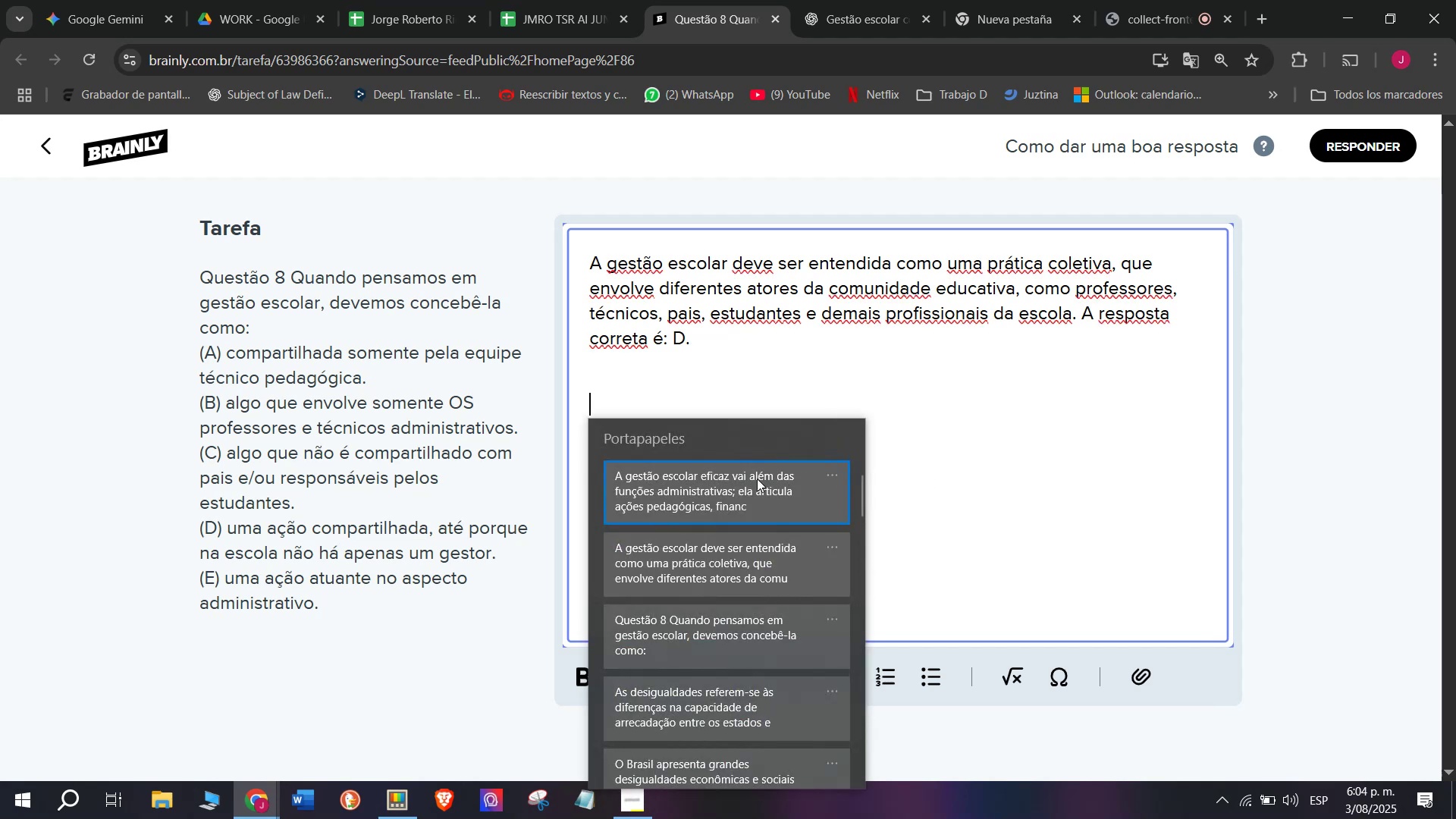 
key(Control+ControlLeft)
 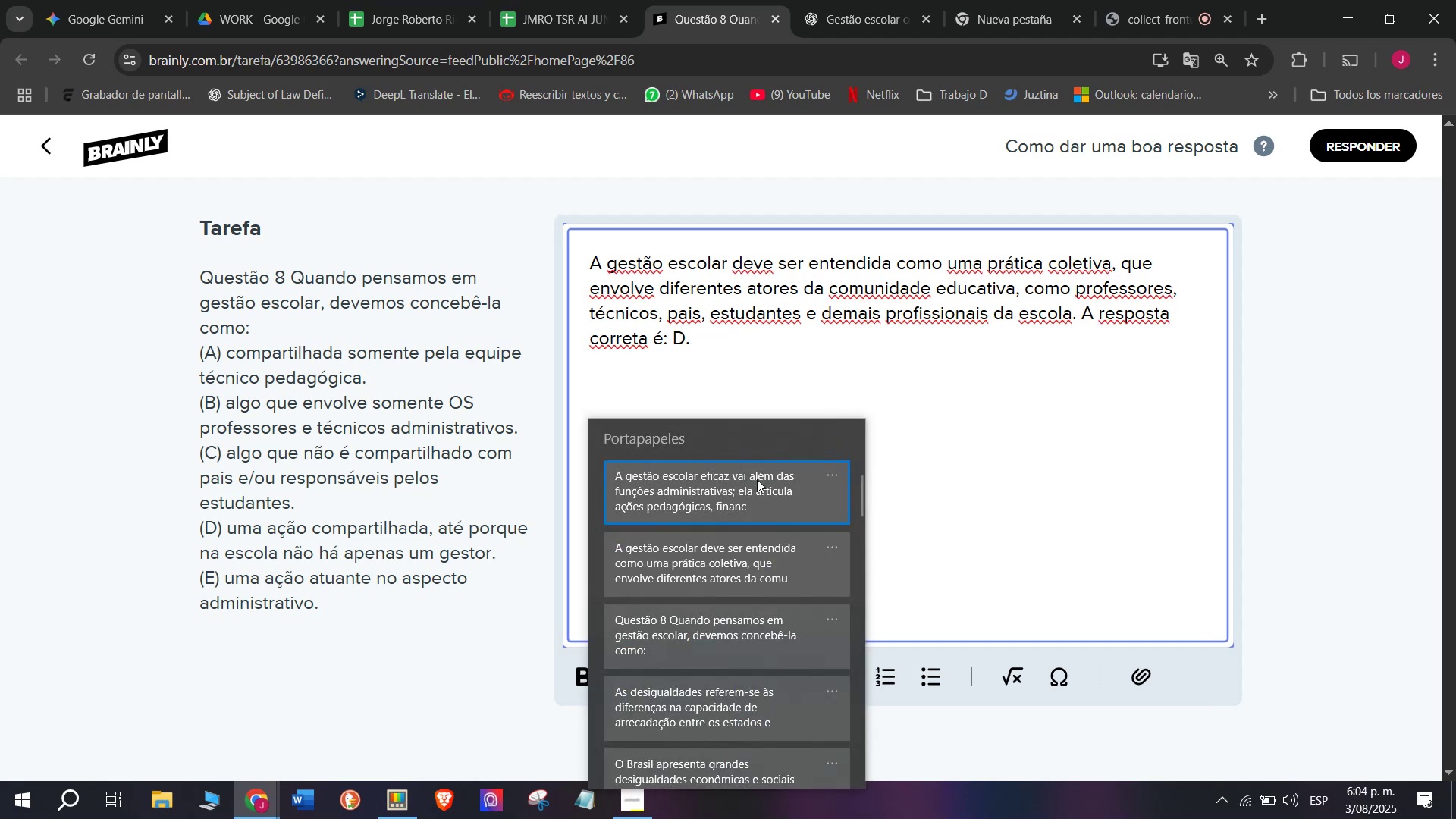 
key(Control+V)
 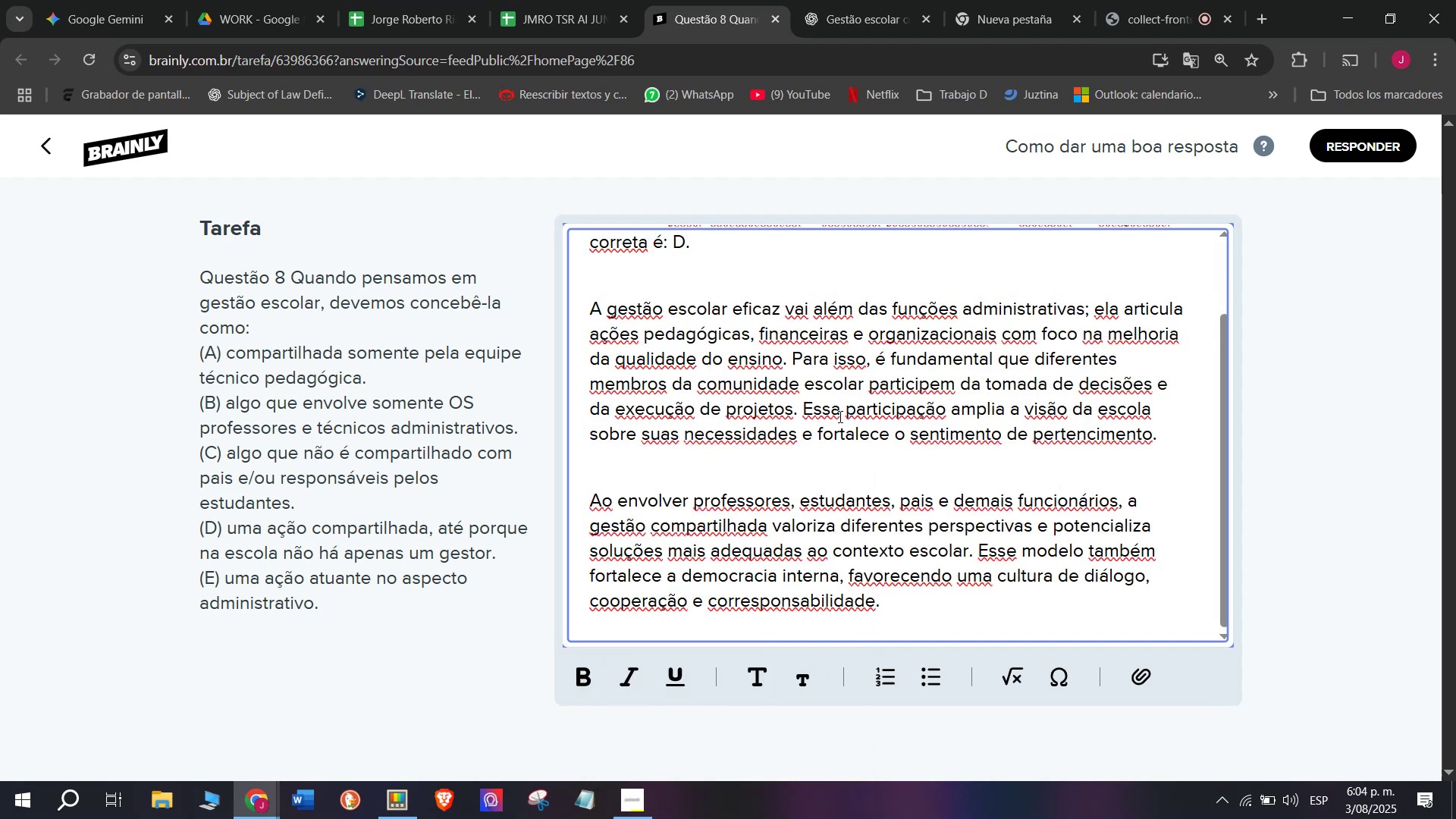 
left_click_drag(start_coordinate=[805, 406], to_coordinate=[1212, 450])
 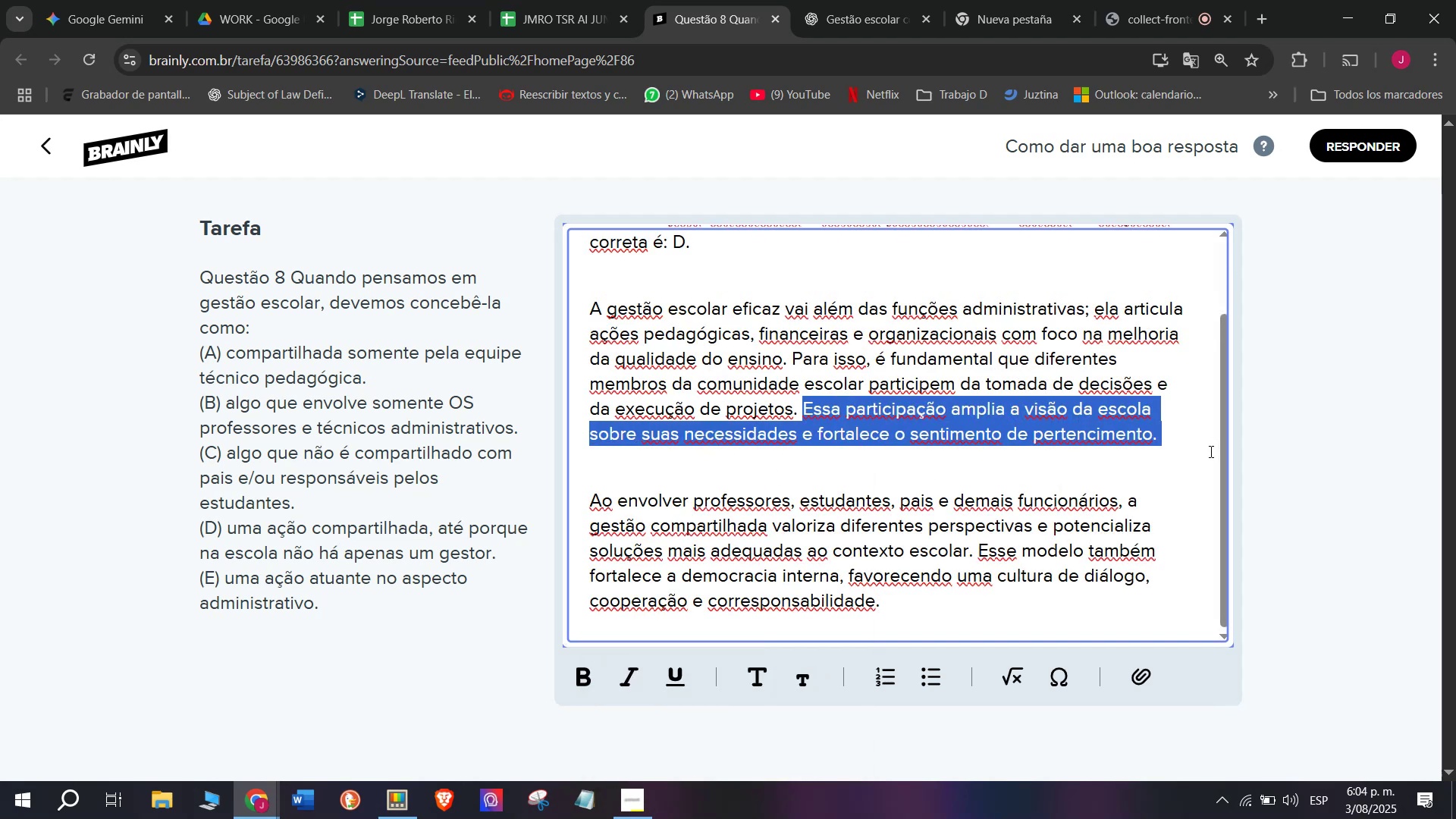 
key(Backspace)
 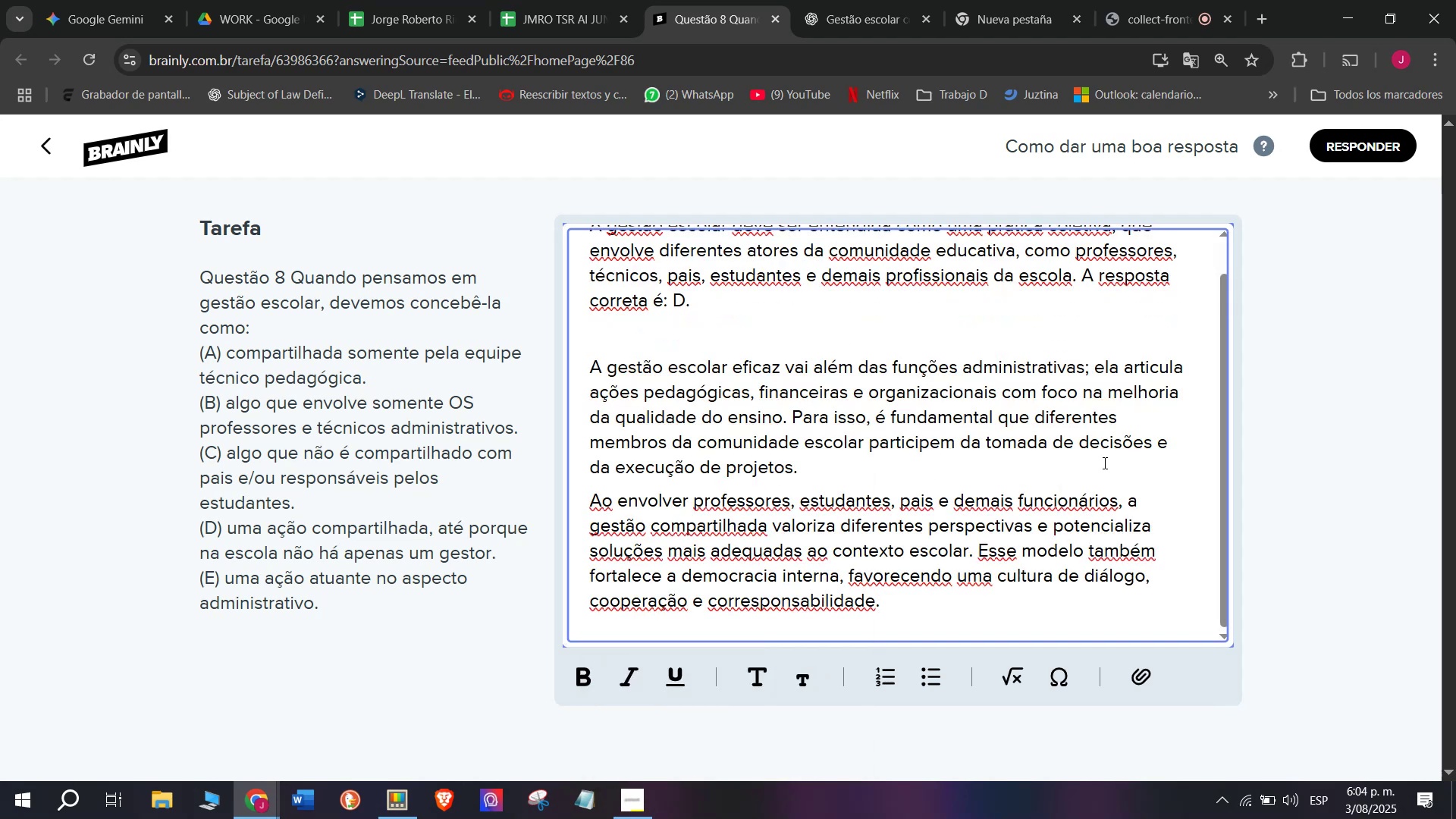 
key(Enter)
 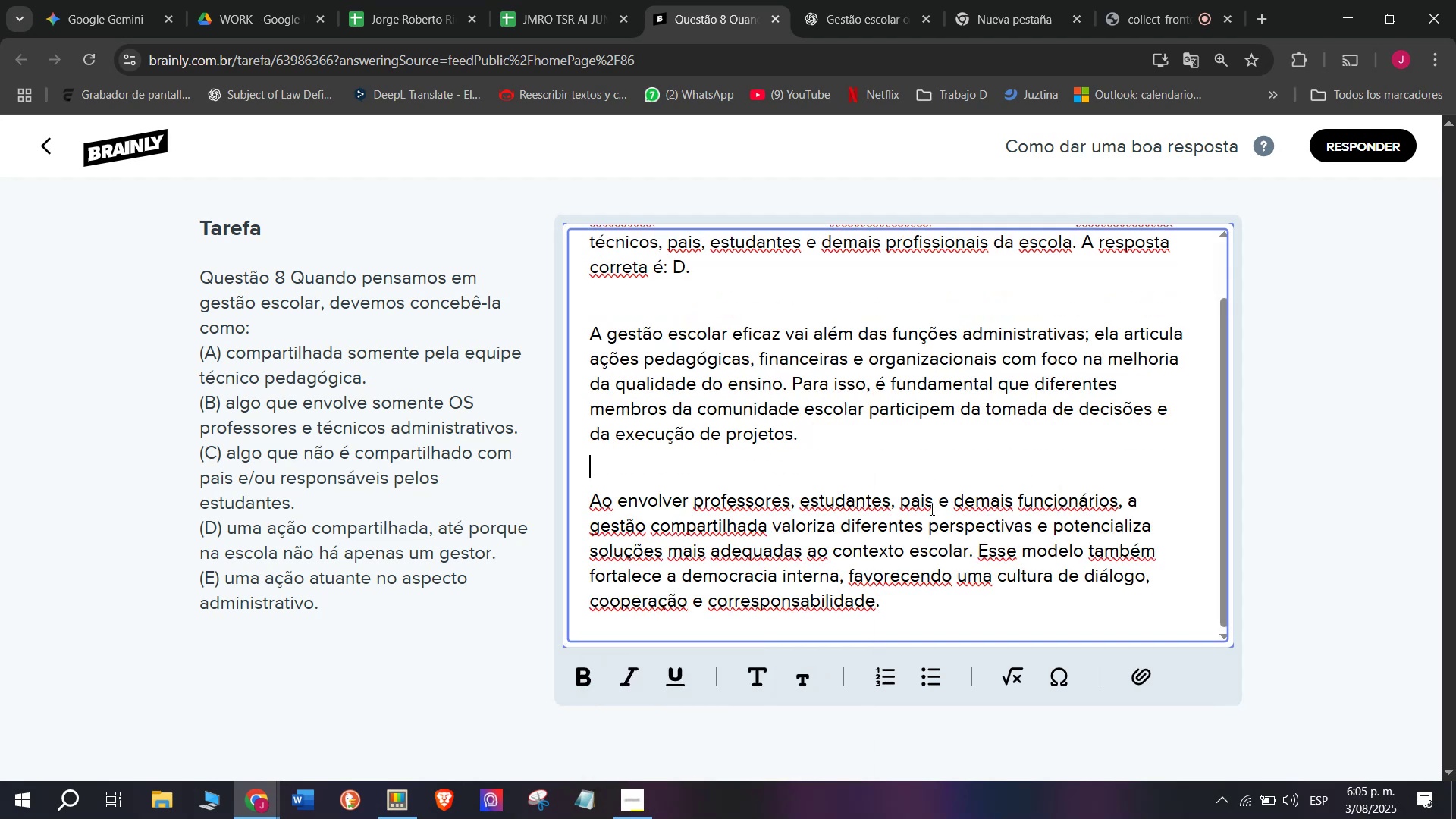 
scroll: coordinate [930, 509], scroll_direction: up, amount: 1.0
 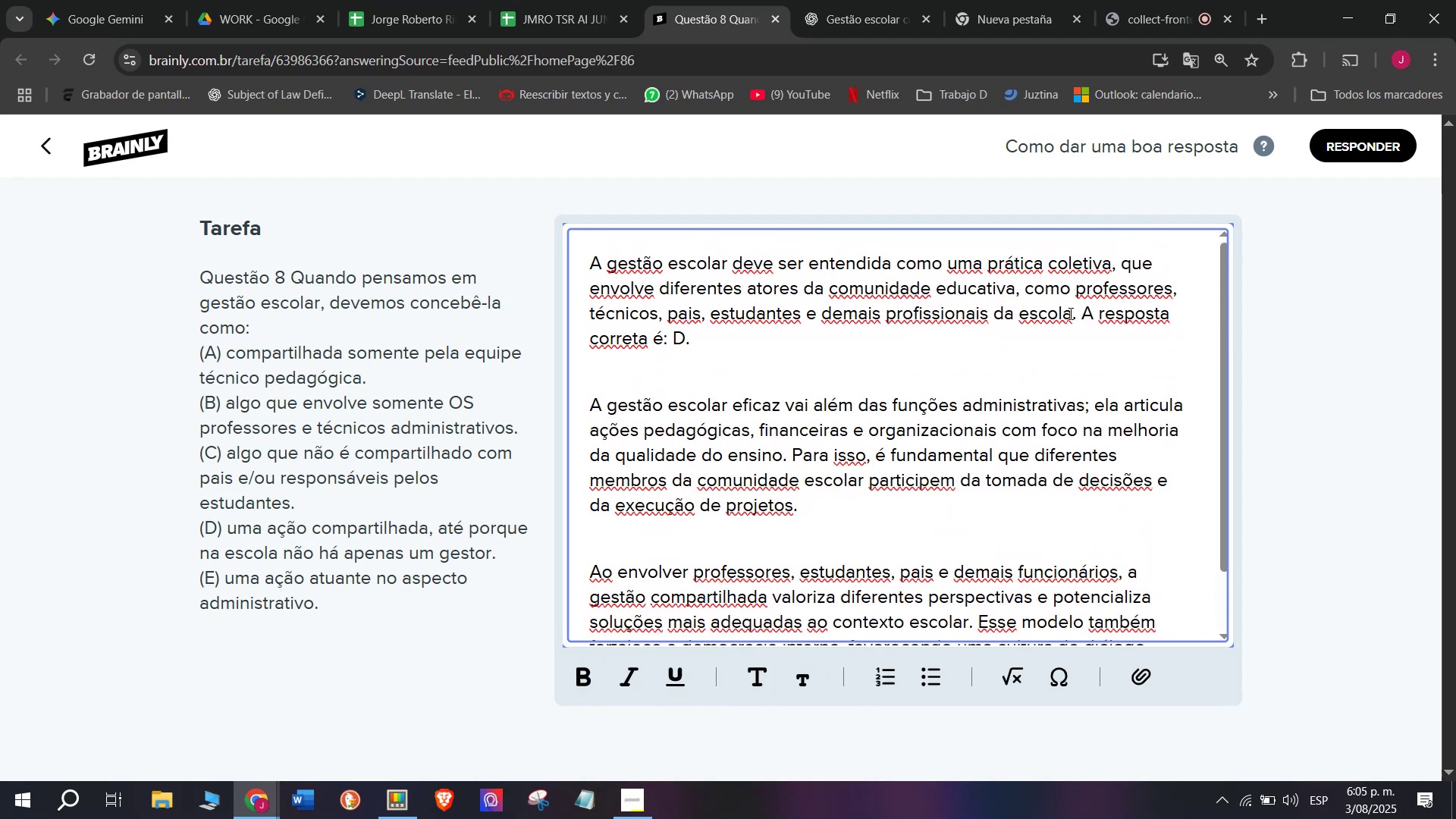 
left_click_drag(start_coordinate=[1079, 311], to_coordinate=[1166, 359])
 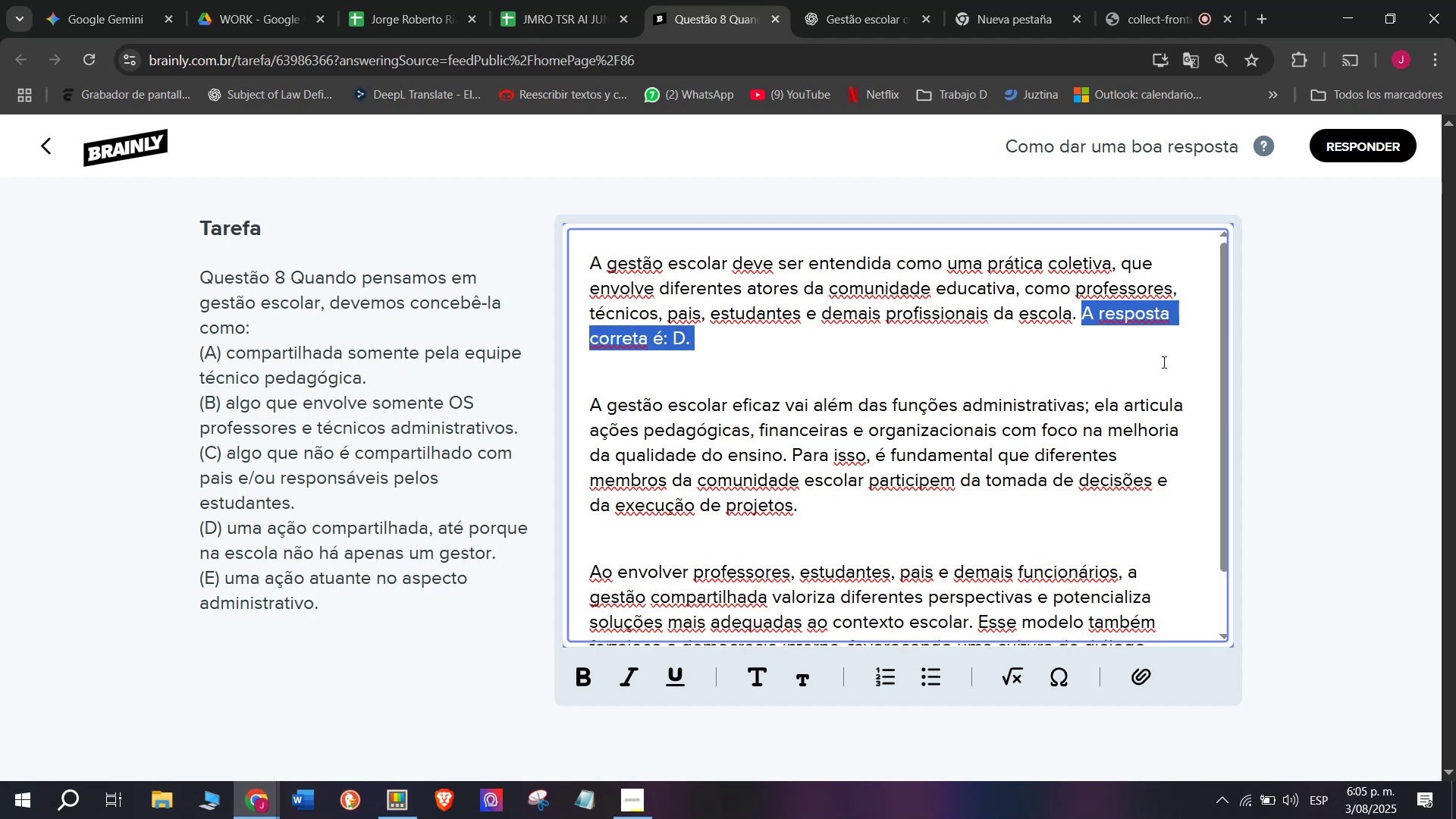 
key(Control+B)
 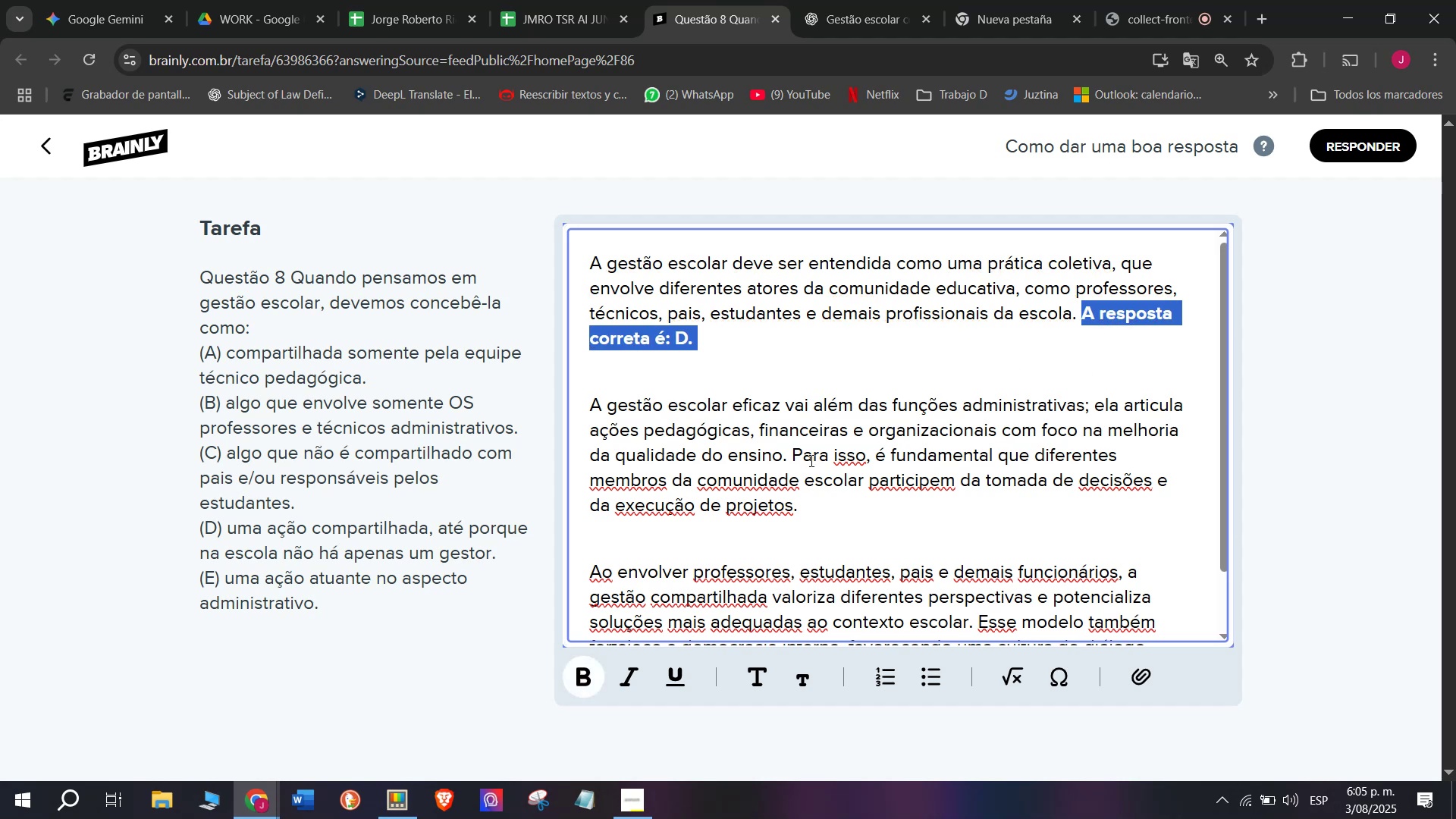 
scroll: coordinate [827, 482], scroll_direction: down, amount: 3.0
 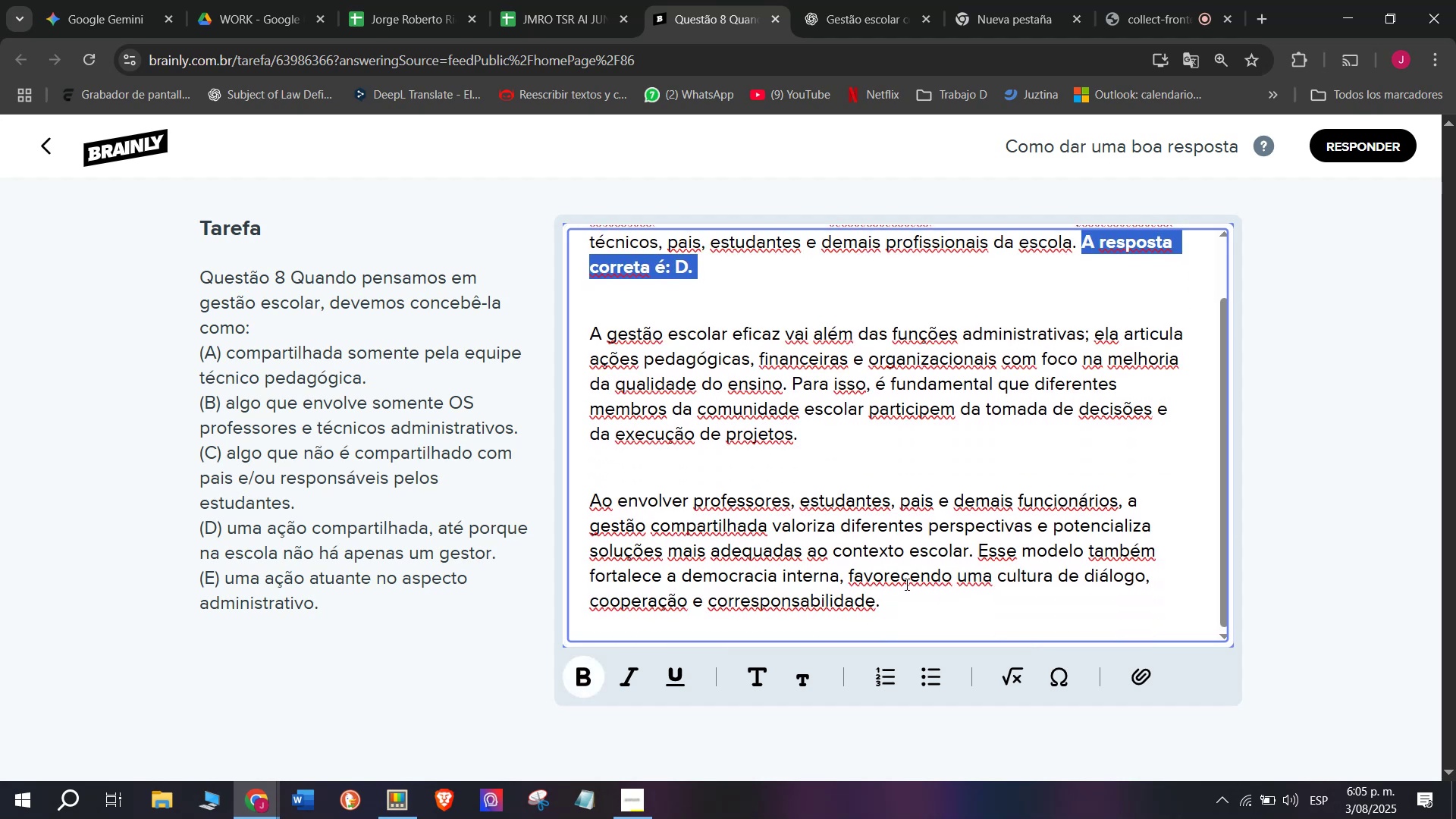 
left_click_drag(start_coordinate=[918, 603], to_coordinate=[495, 156])
 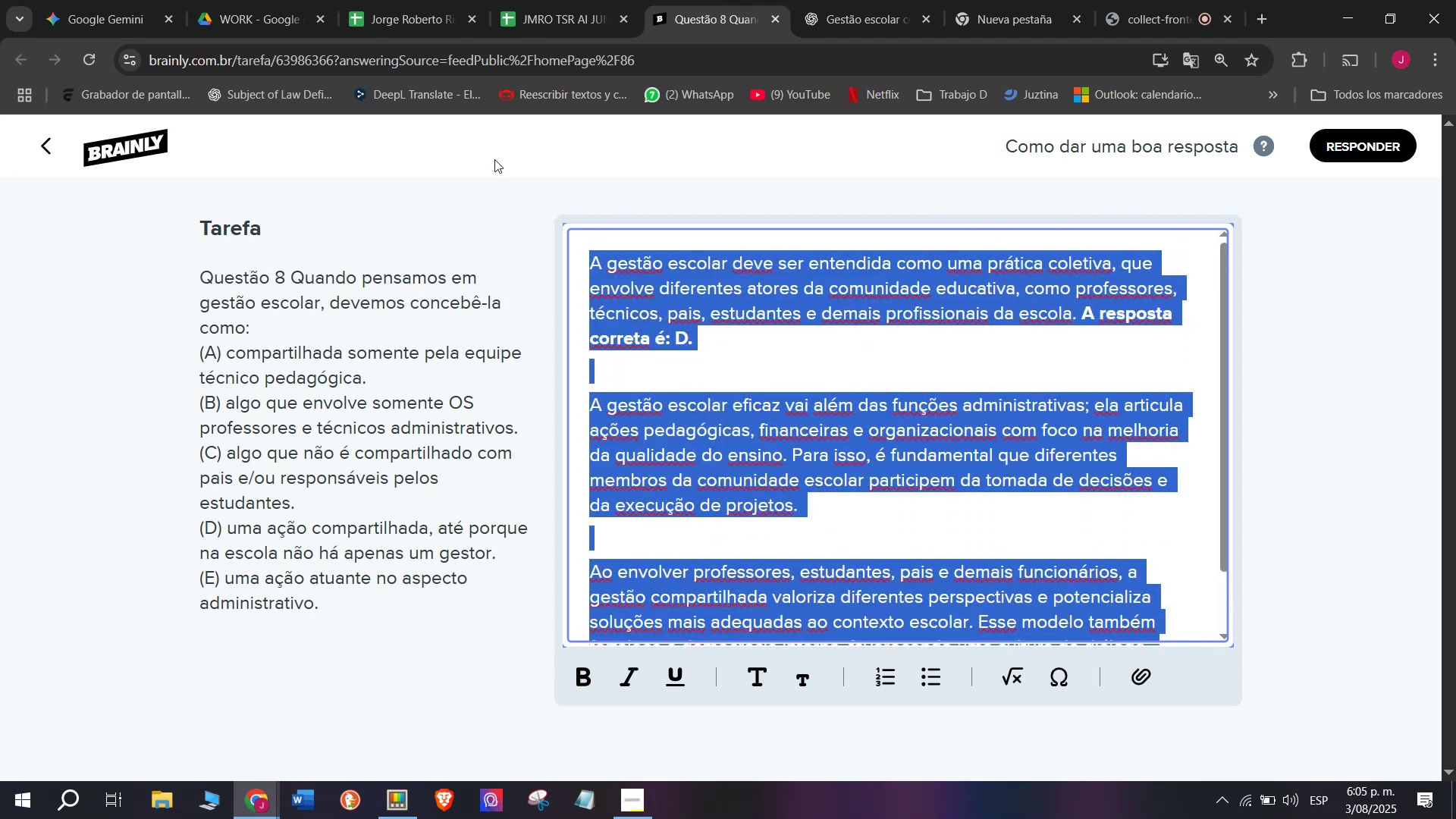 
key(Control+C)
 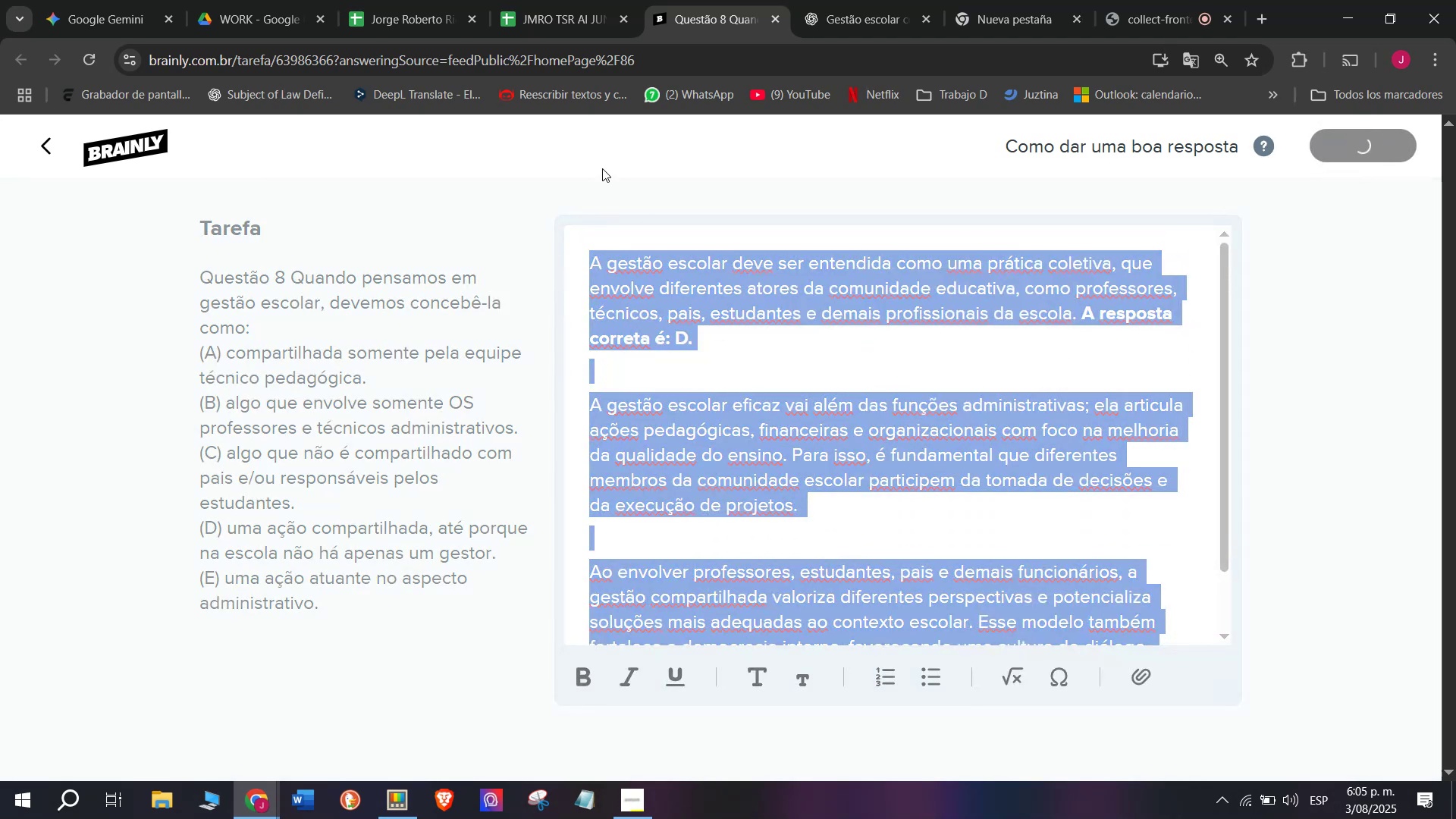 
left_click([528, 0])
 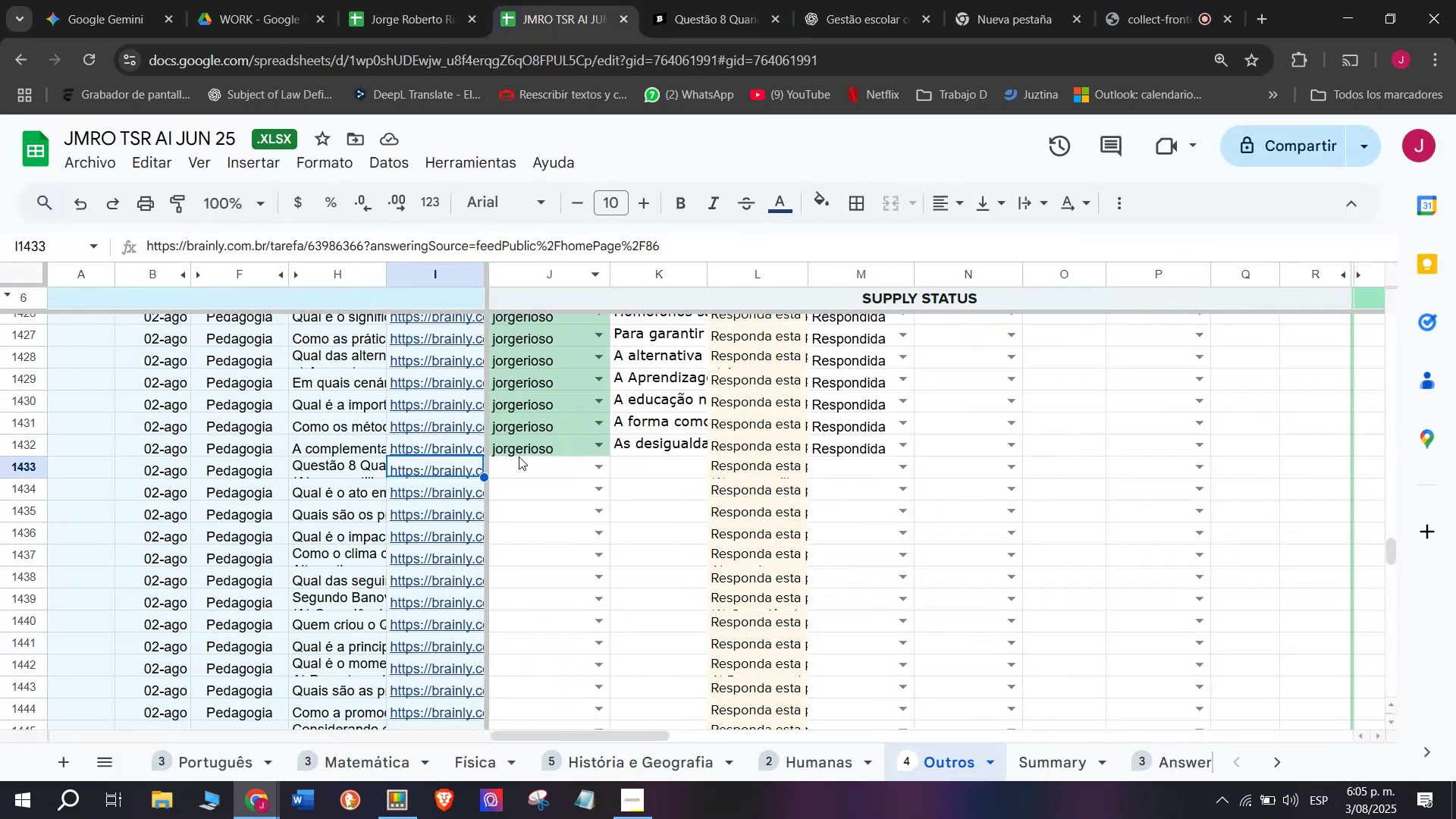 
left_click([518, 466])
 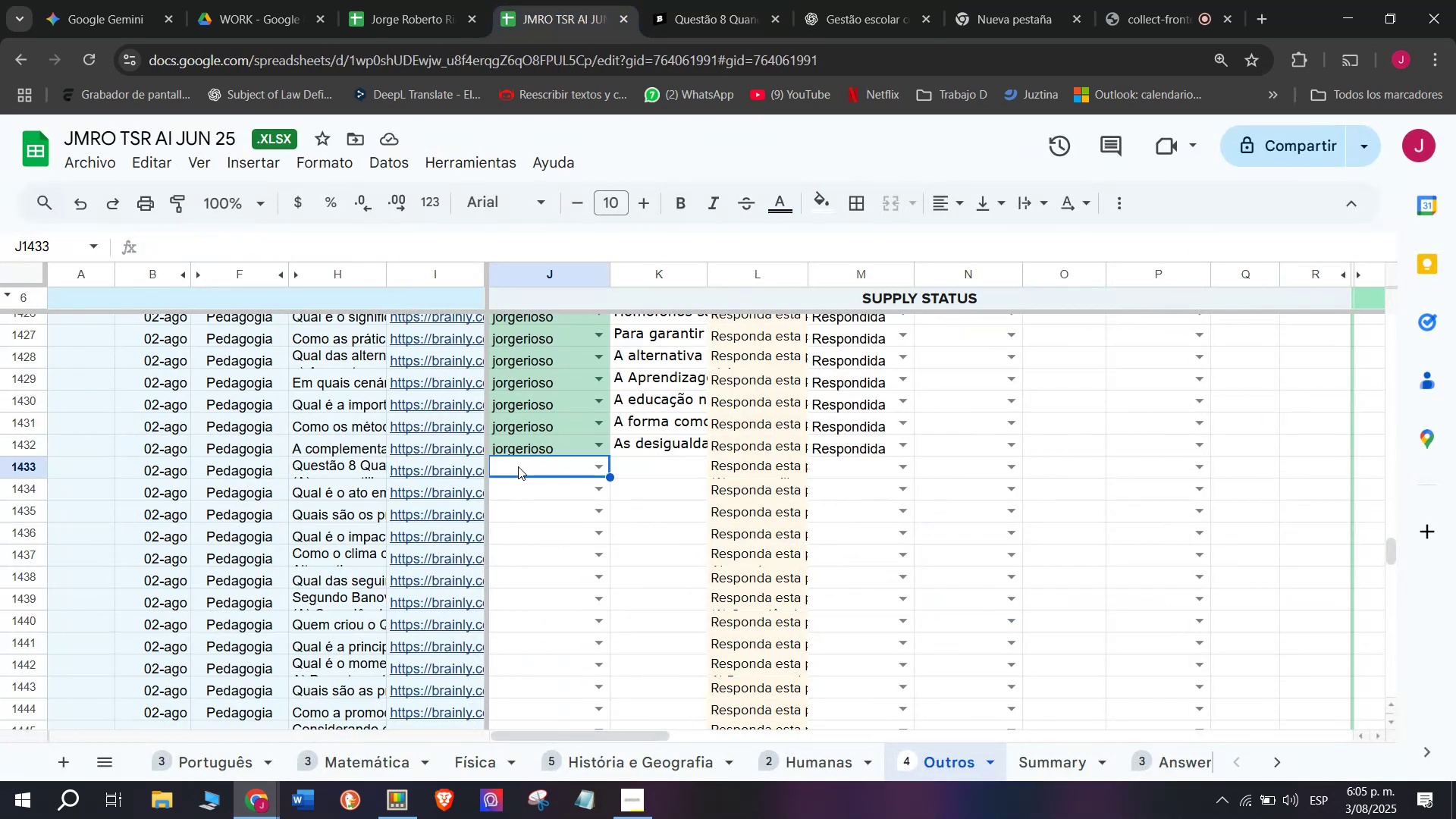 
key(J)
 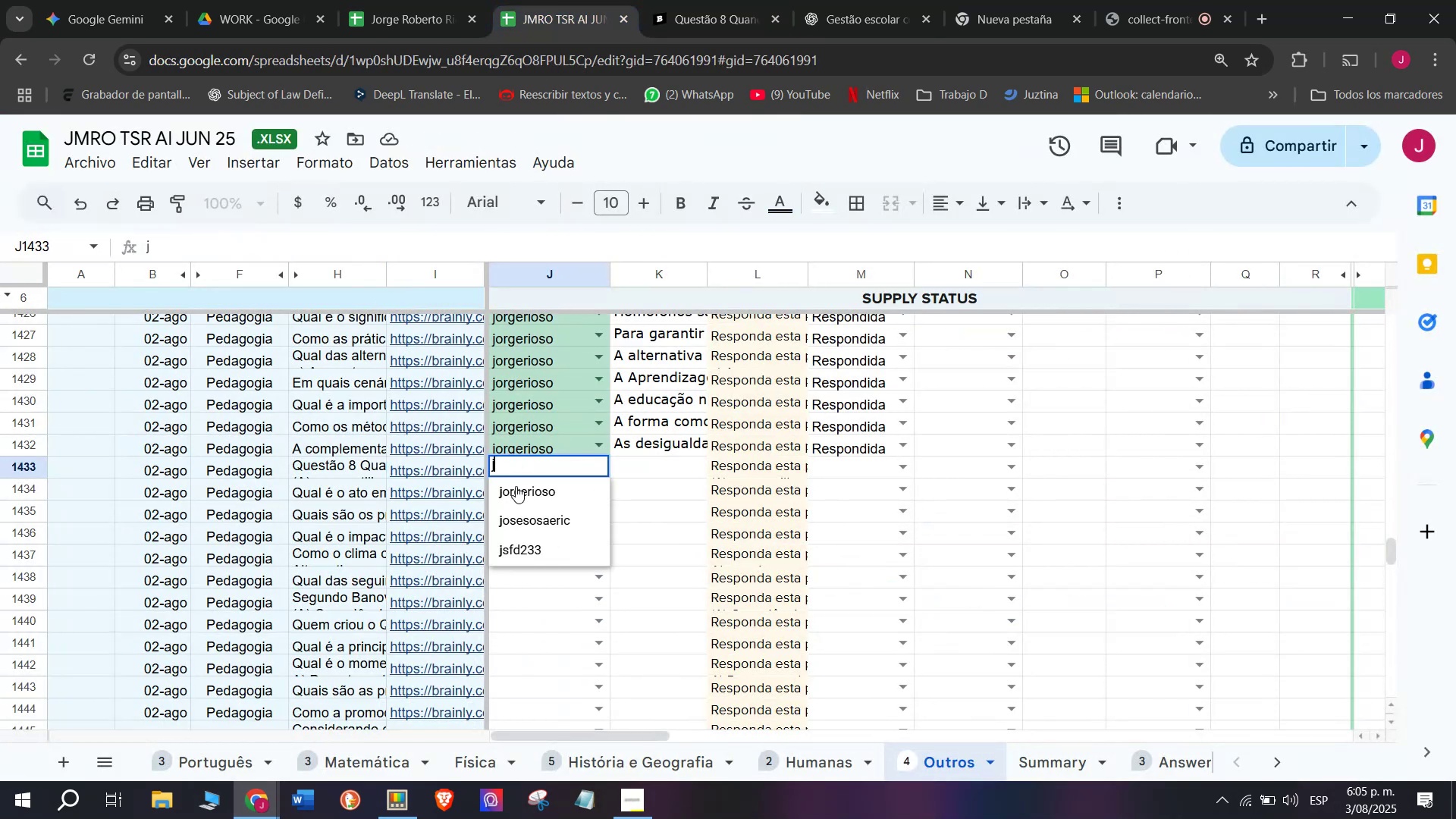 
left_click([517, 488])
 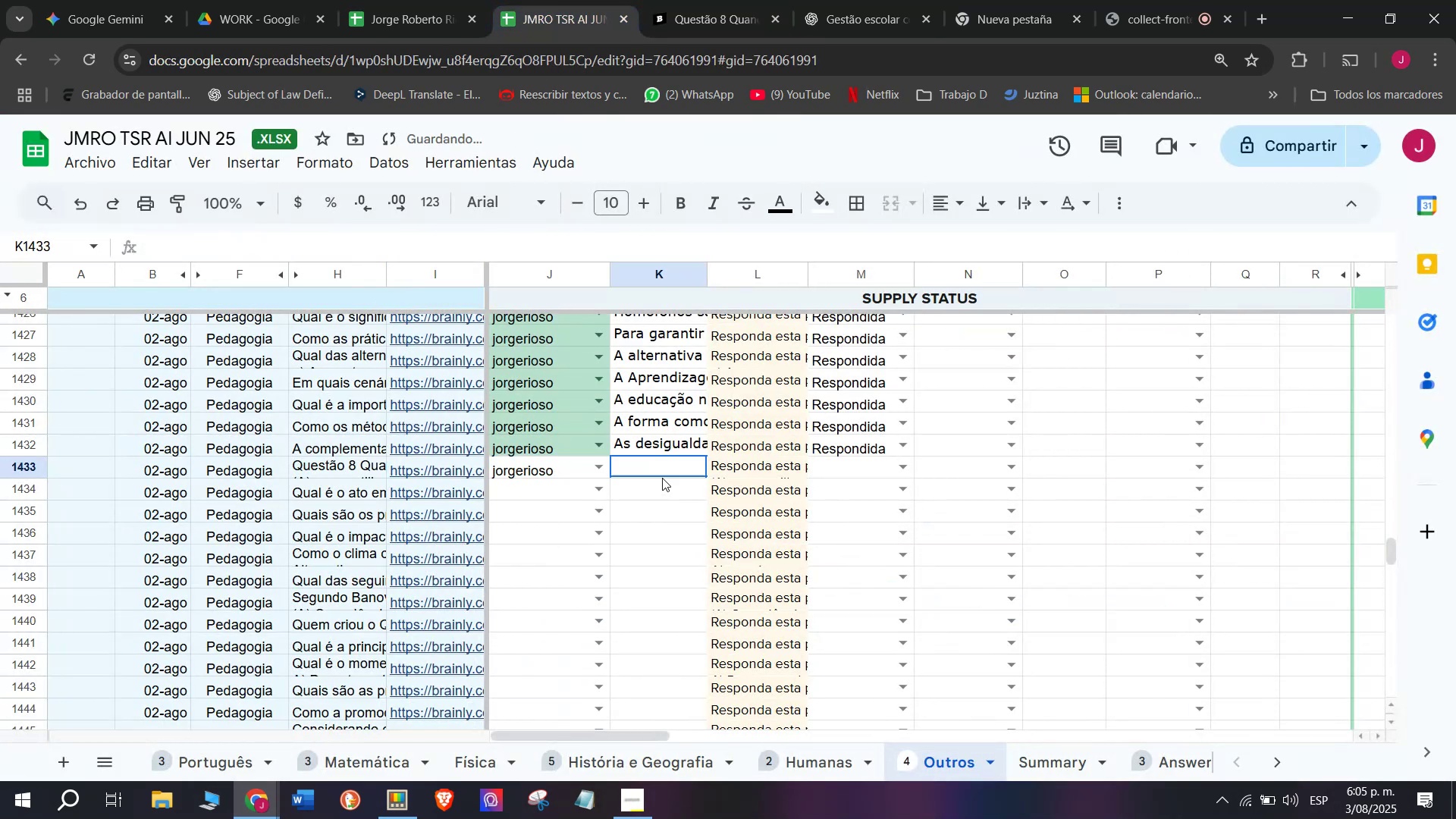 
double_click([662, 478])
 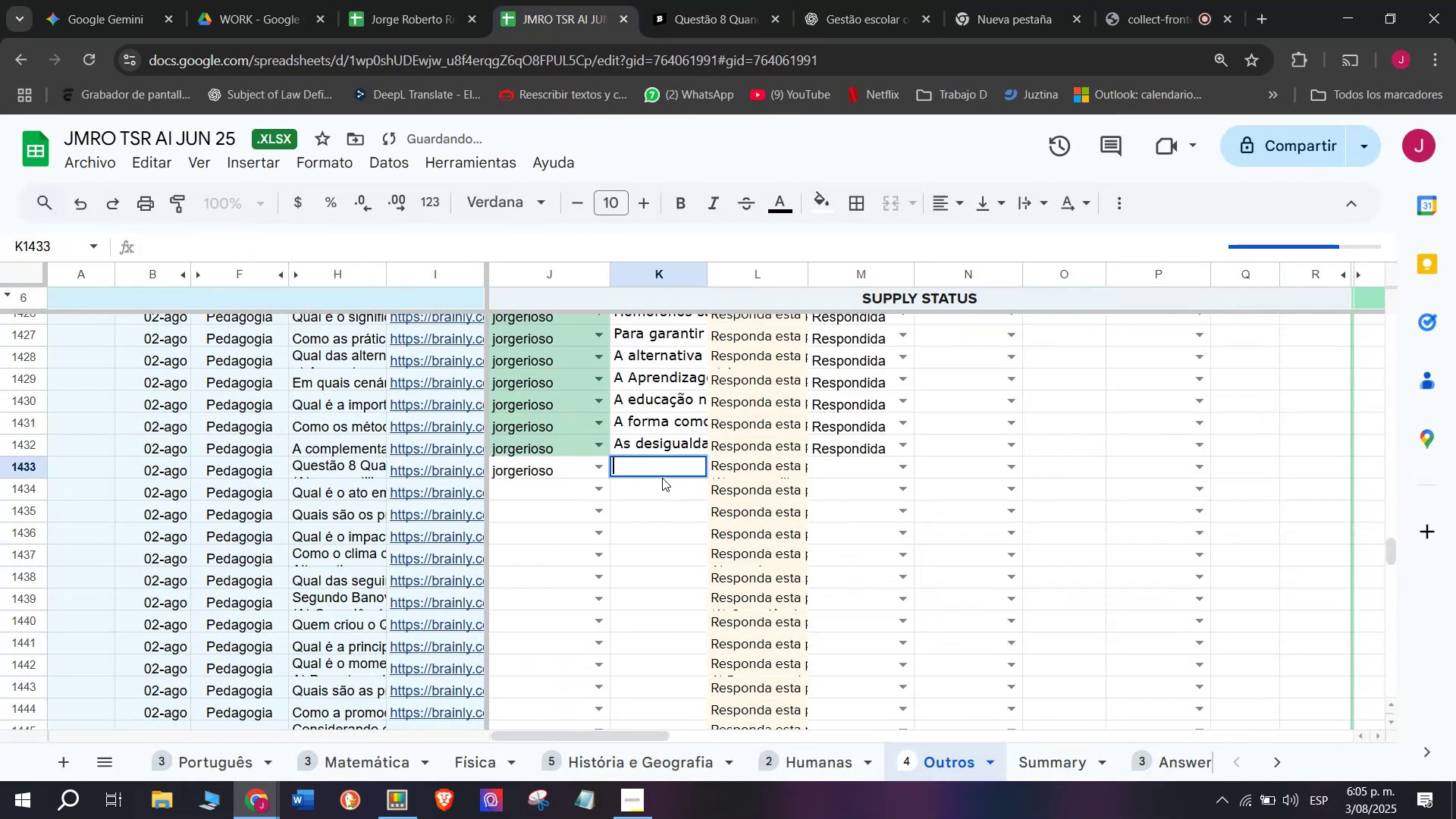 
key(Control+V)
 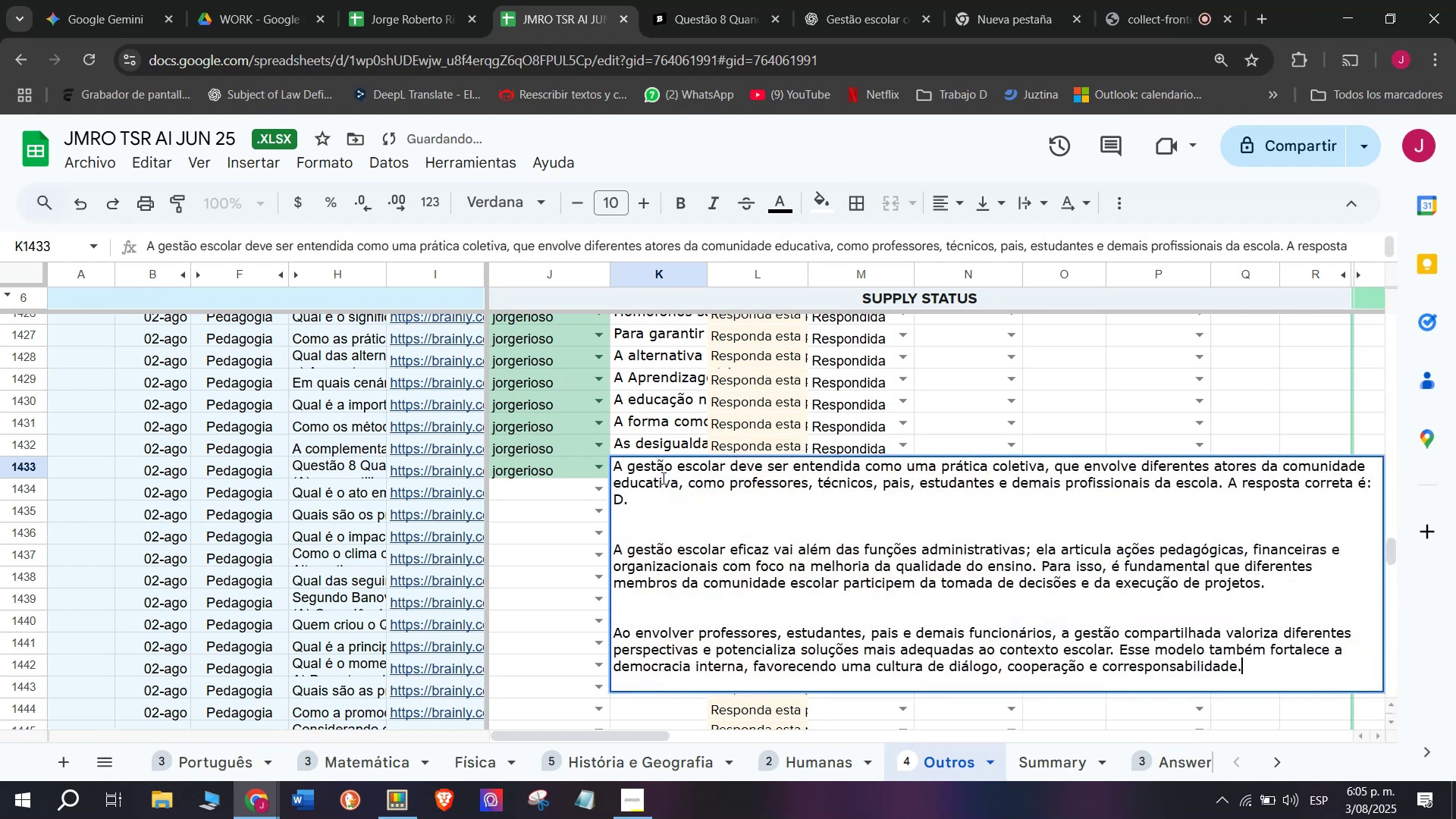 
key(Enter)
 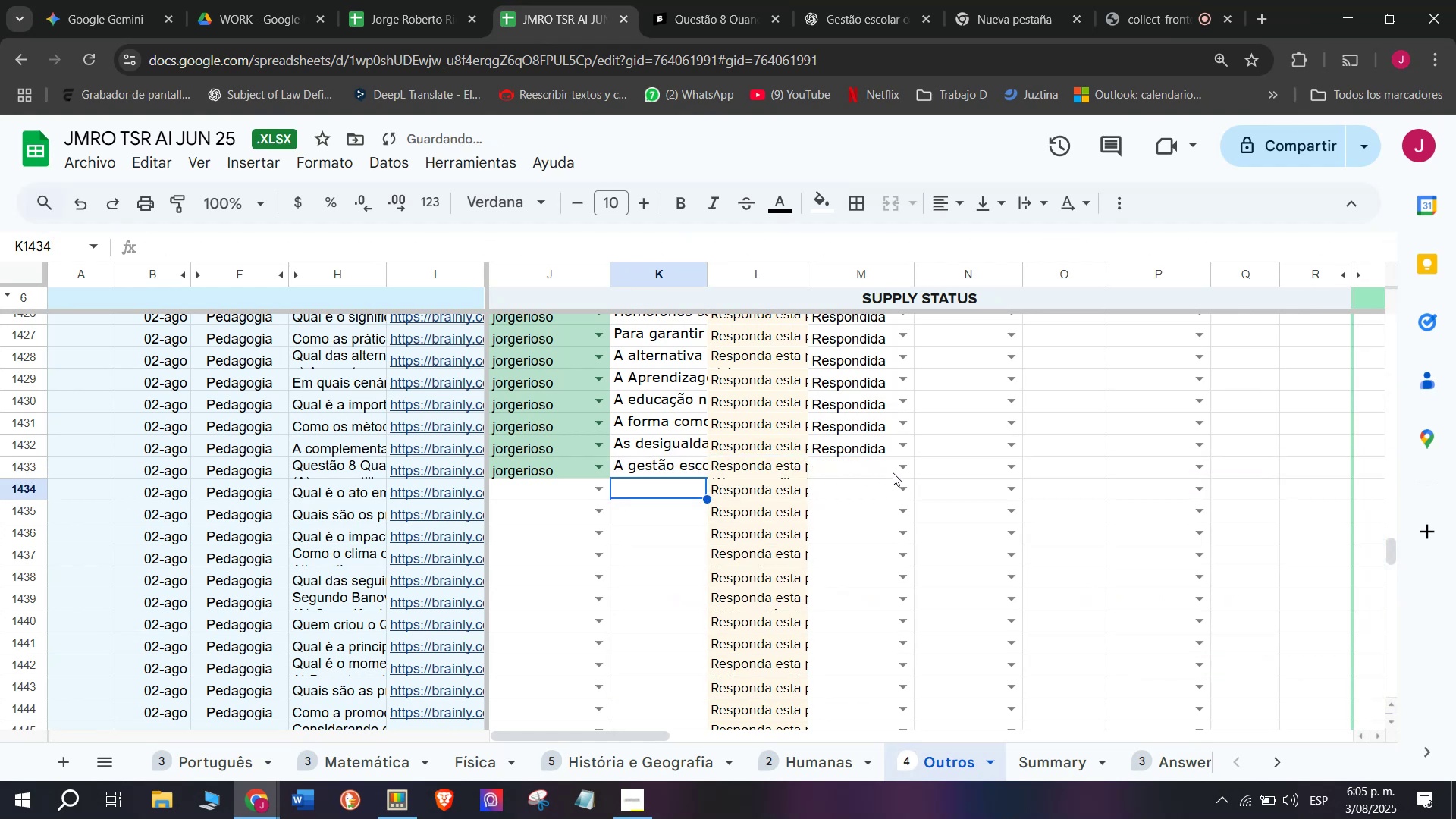 
left_click([899, 470])
 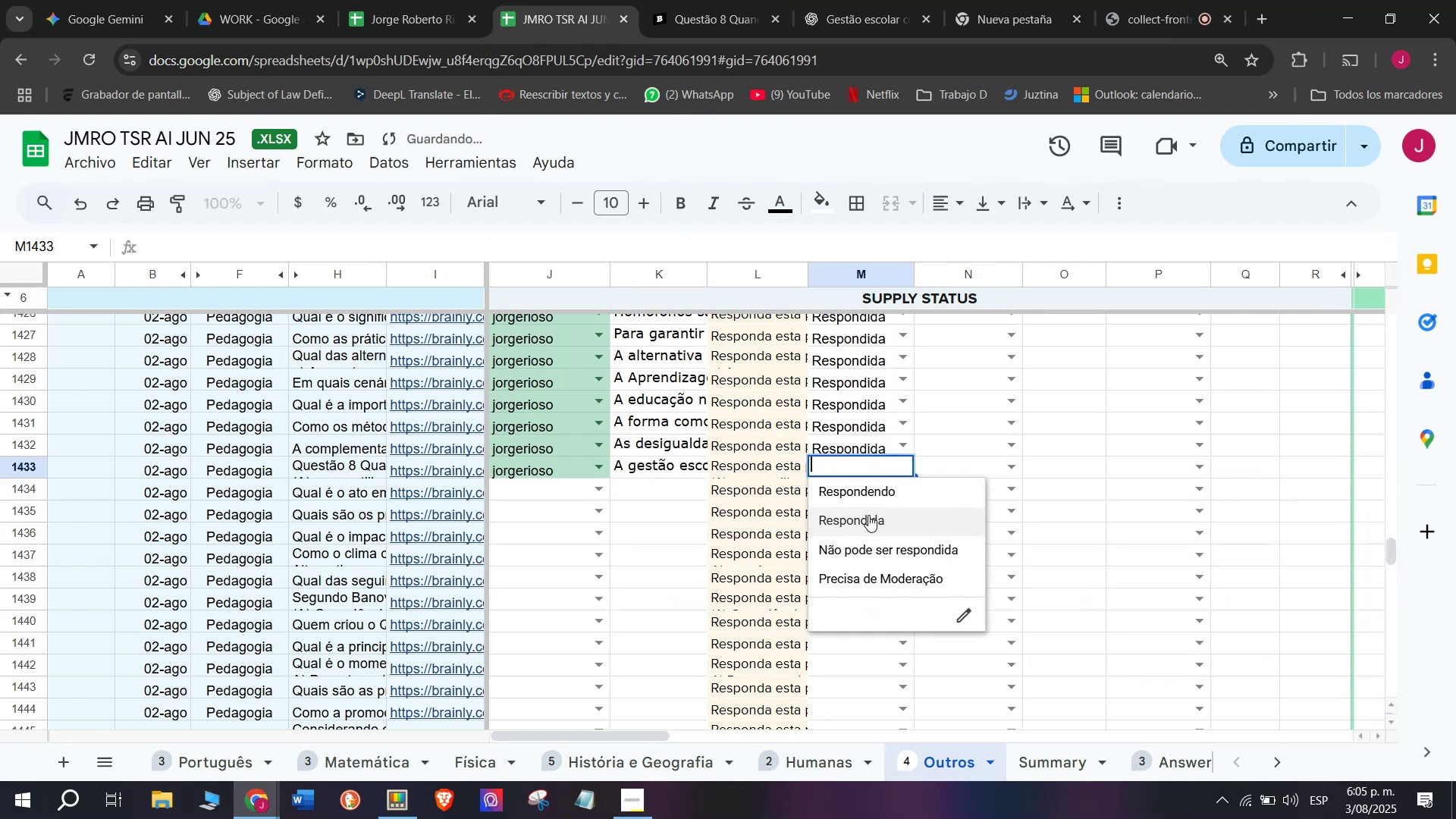 
left_click([868, 515])
 